 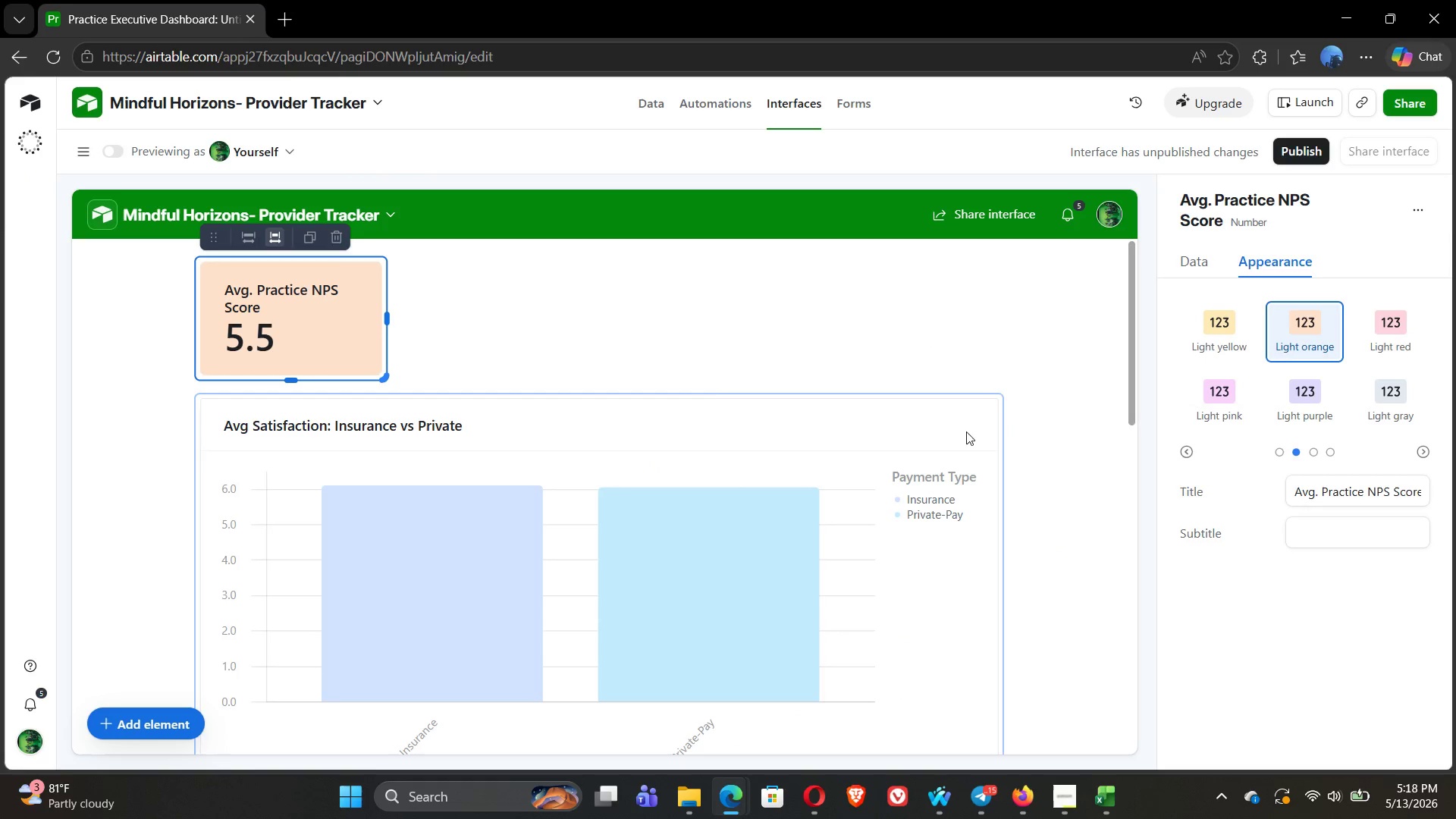 
left_click([1385, 212])
 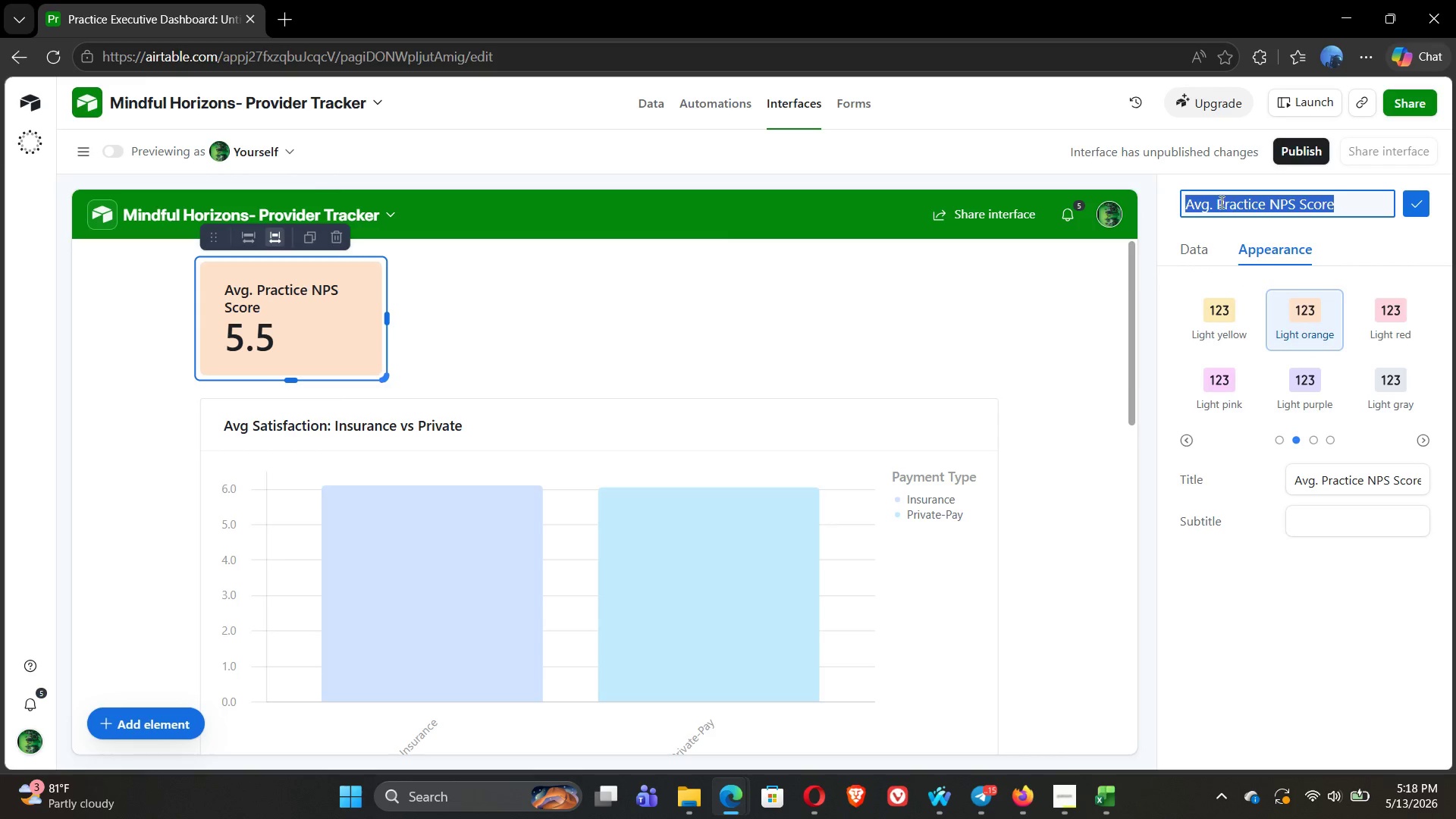 
left_click([1215, 202])
 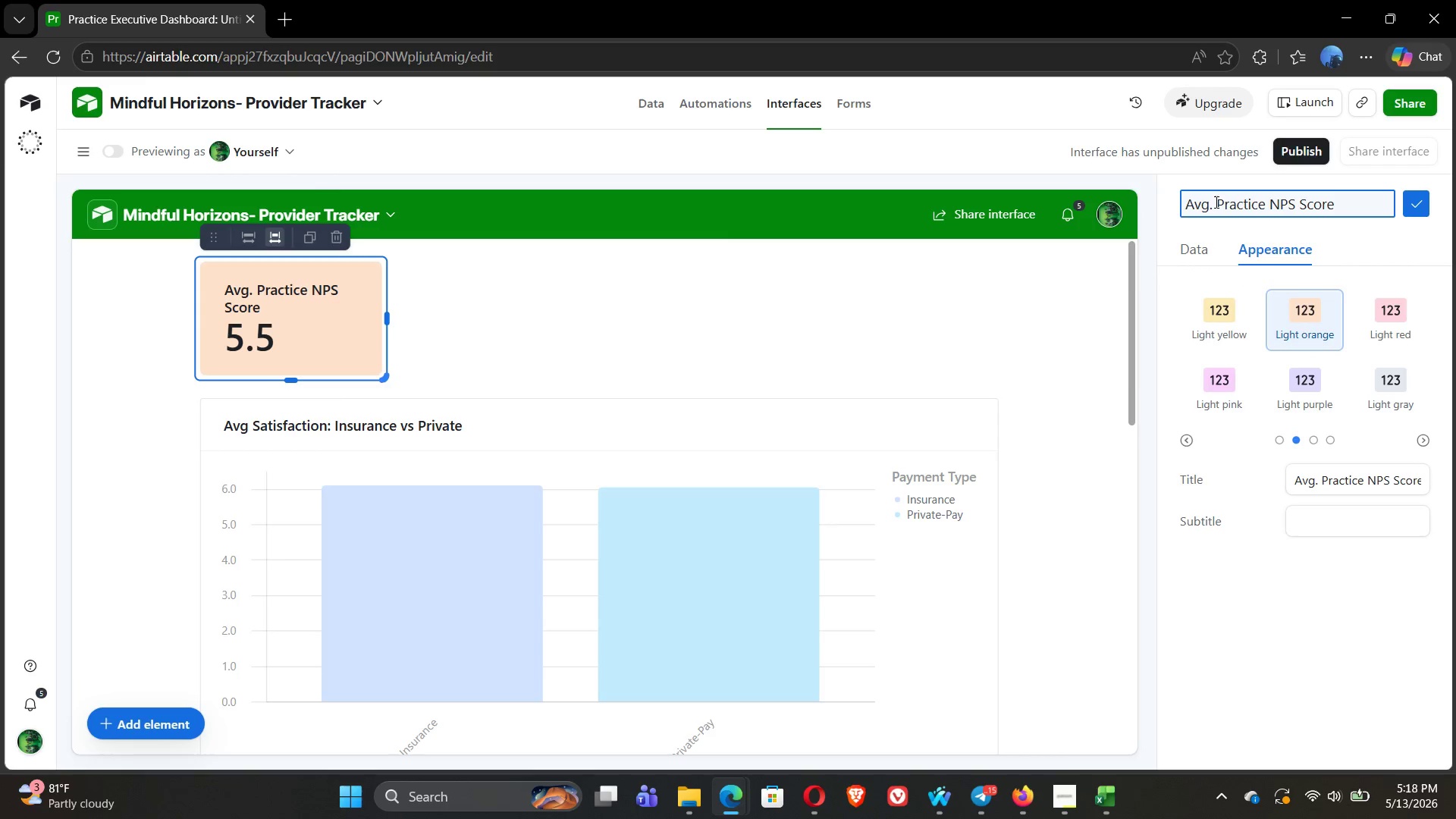 
key(Backspace)
 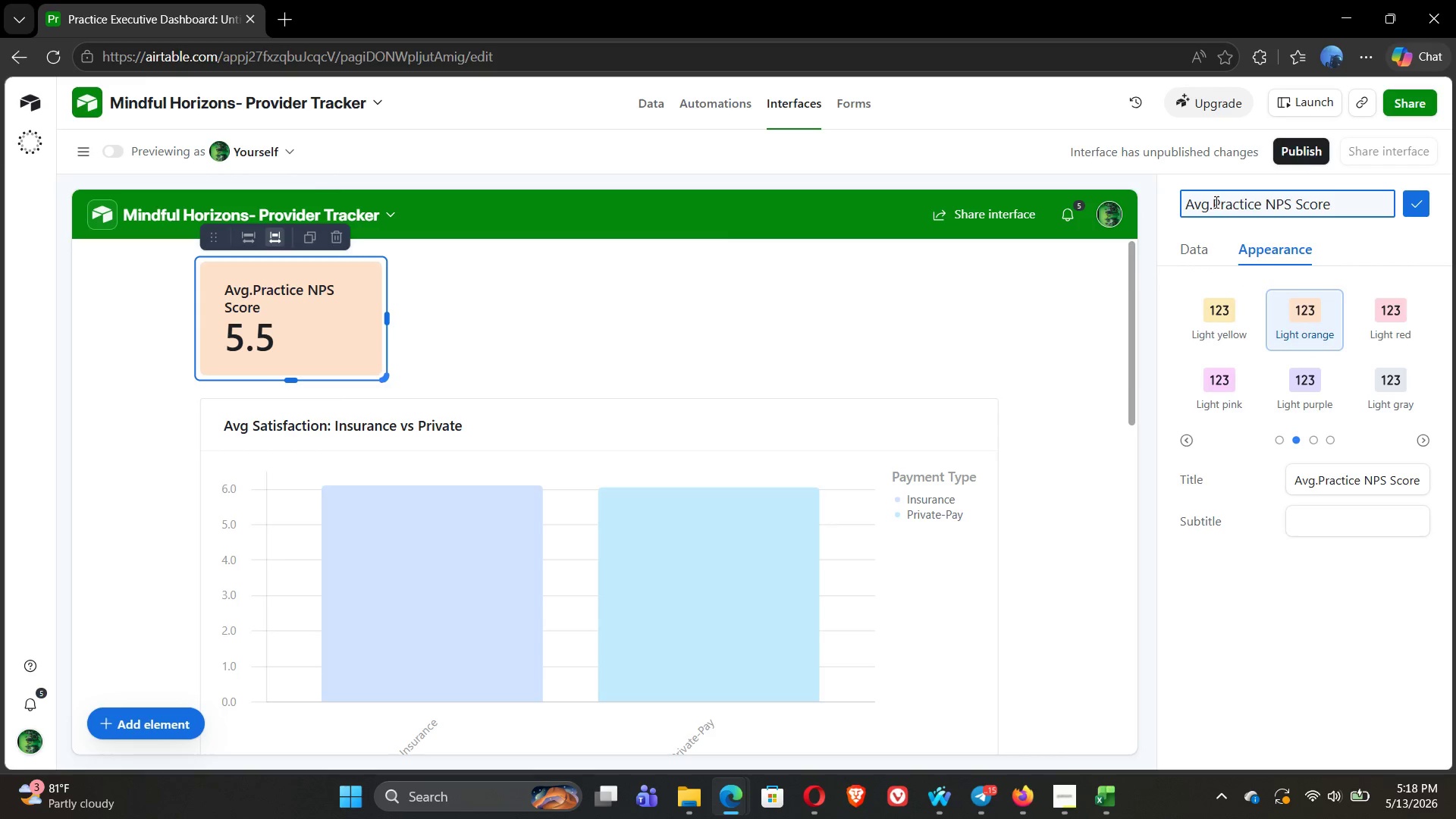 
key(Backspace)
 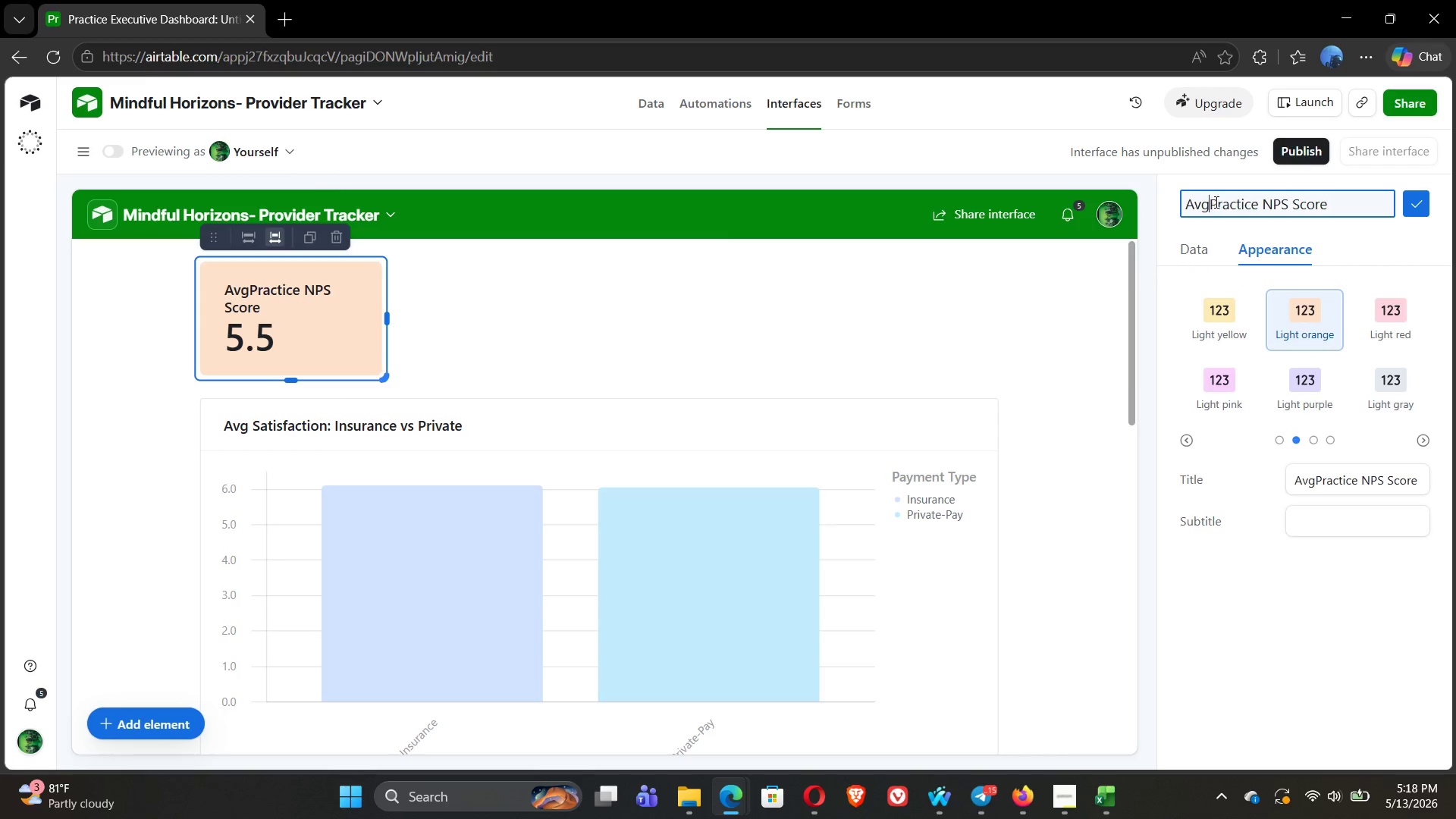 
key(Backspace)
 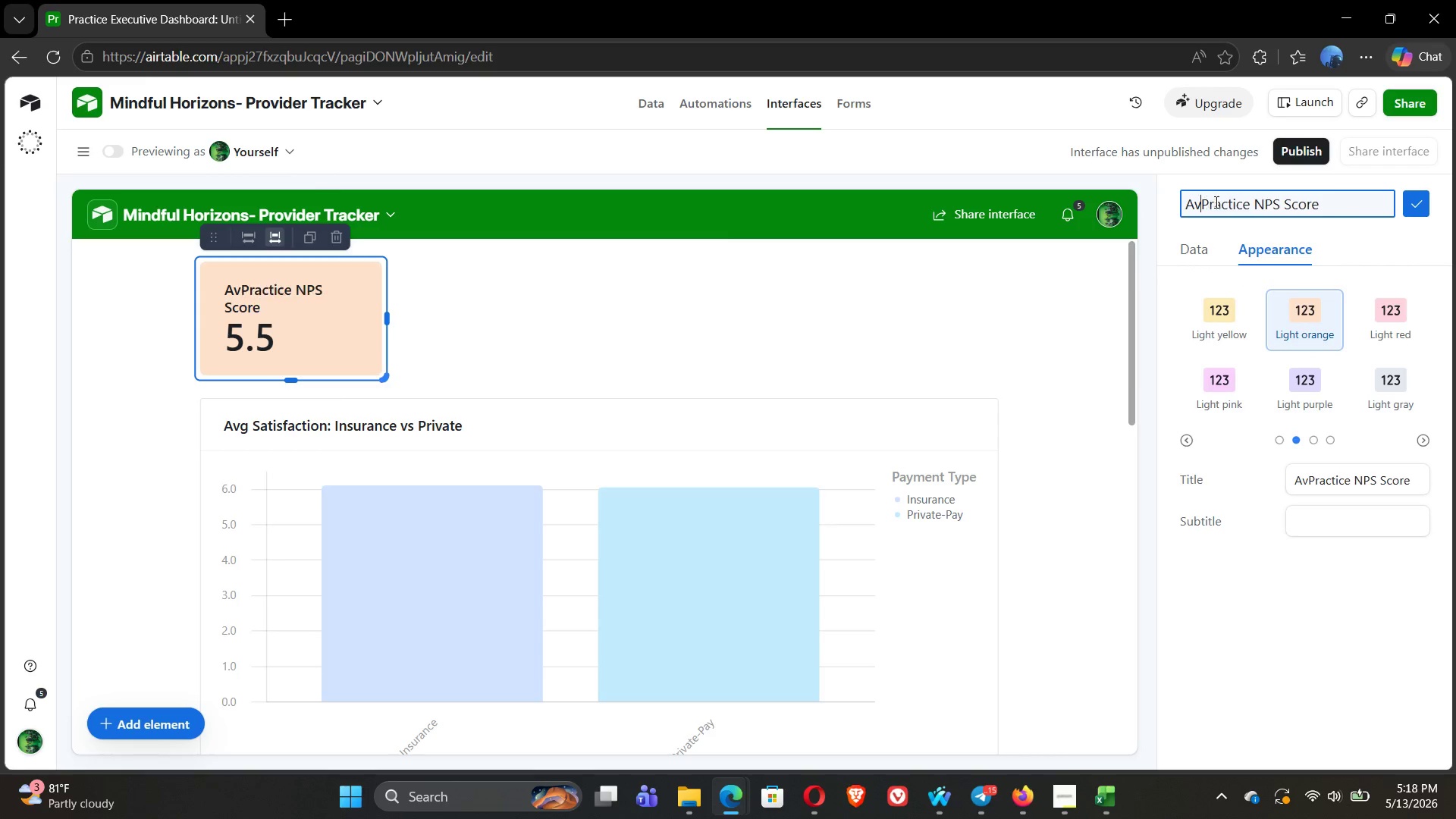 
key(Backspace)
 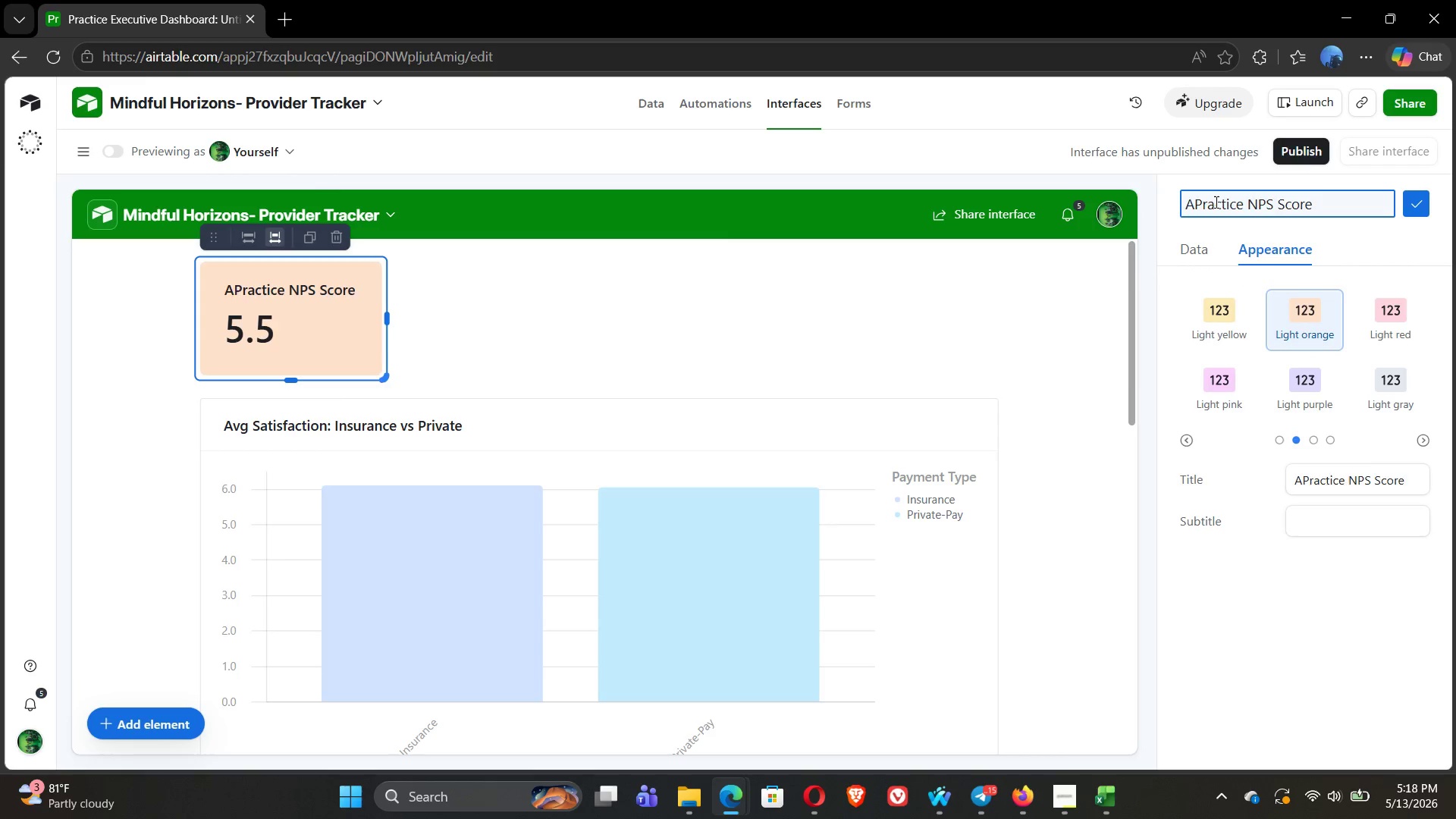 
key(Backspace)
 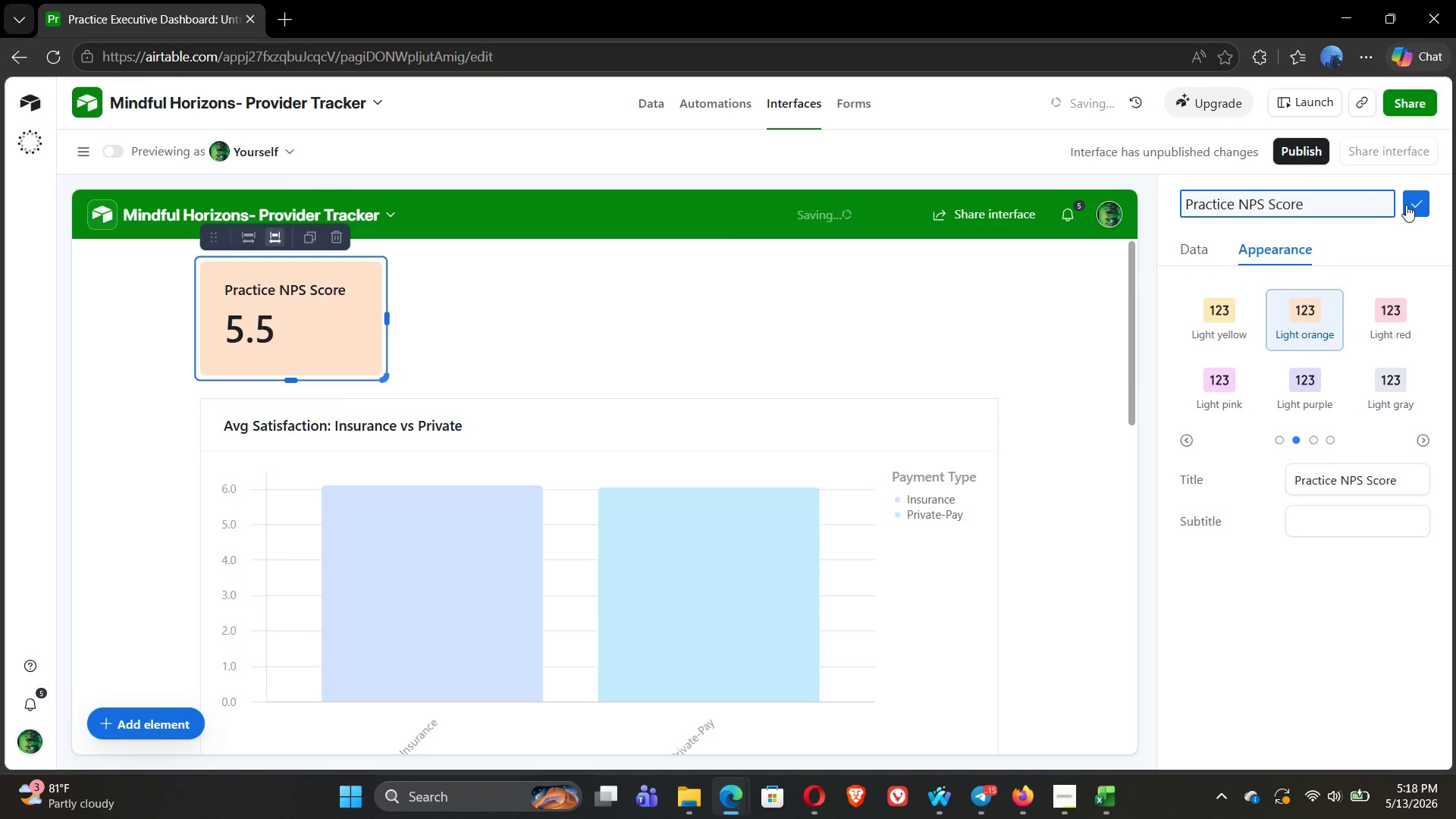 
left_click([1416, 210])
 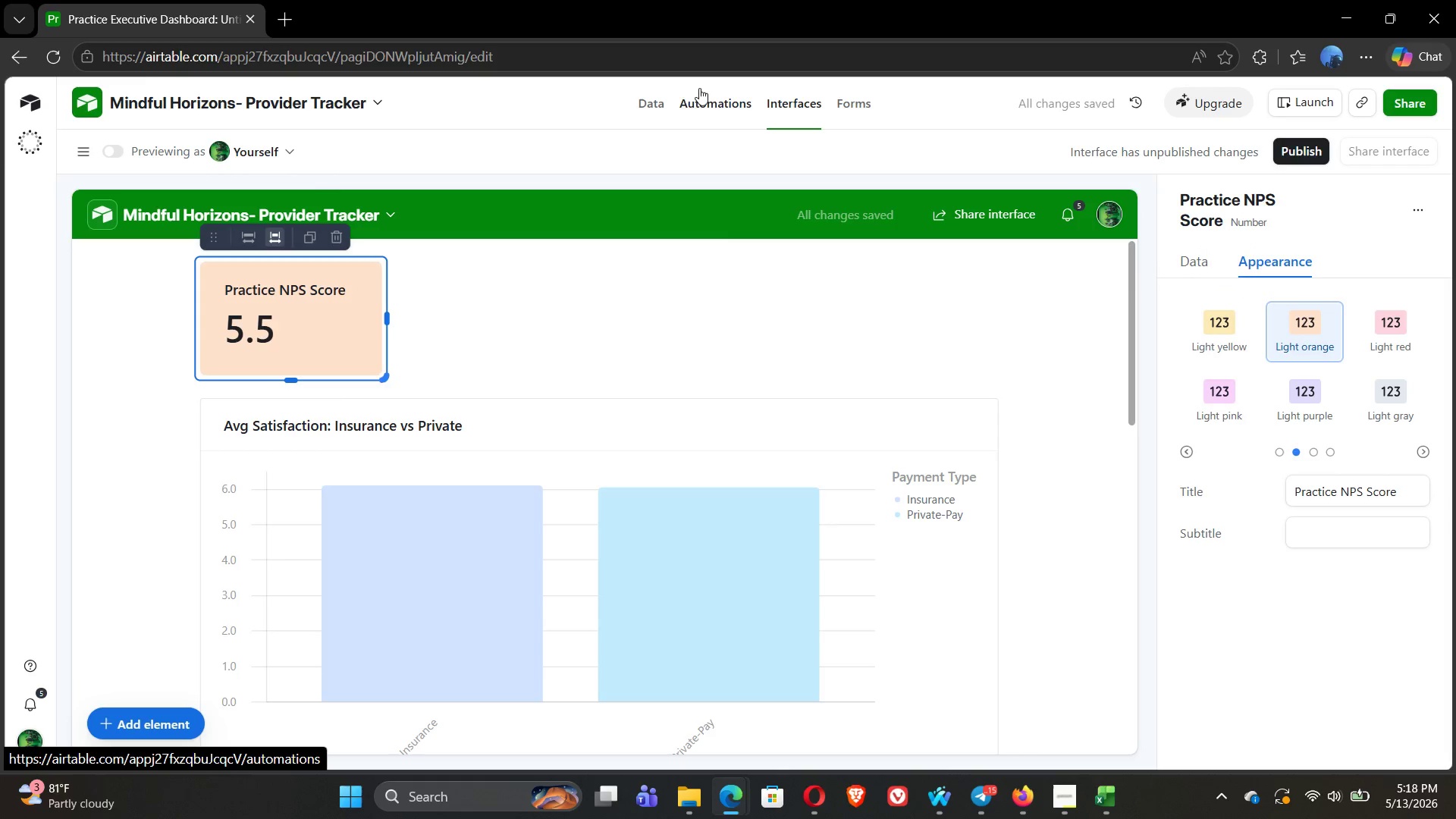 
left_click([652, 113])
 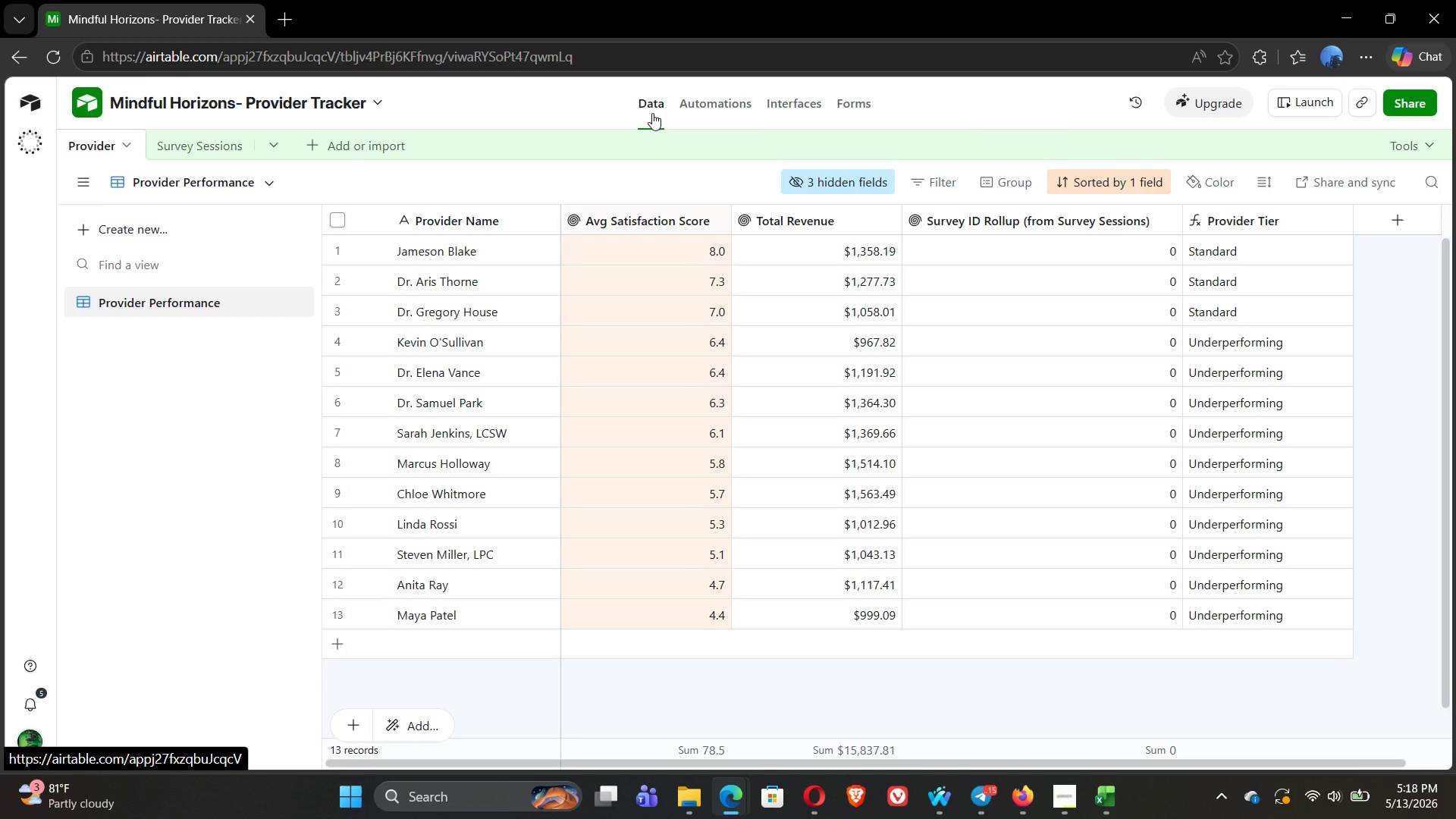 
wait(11.52)
 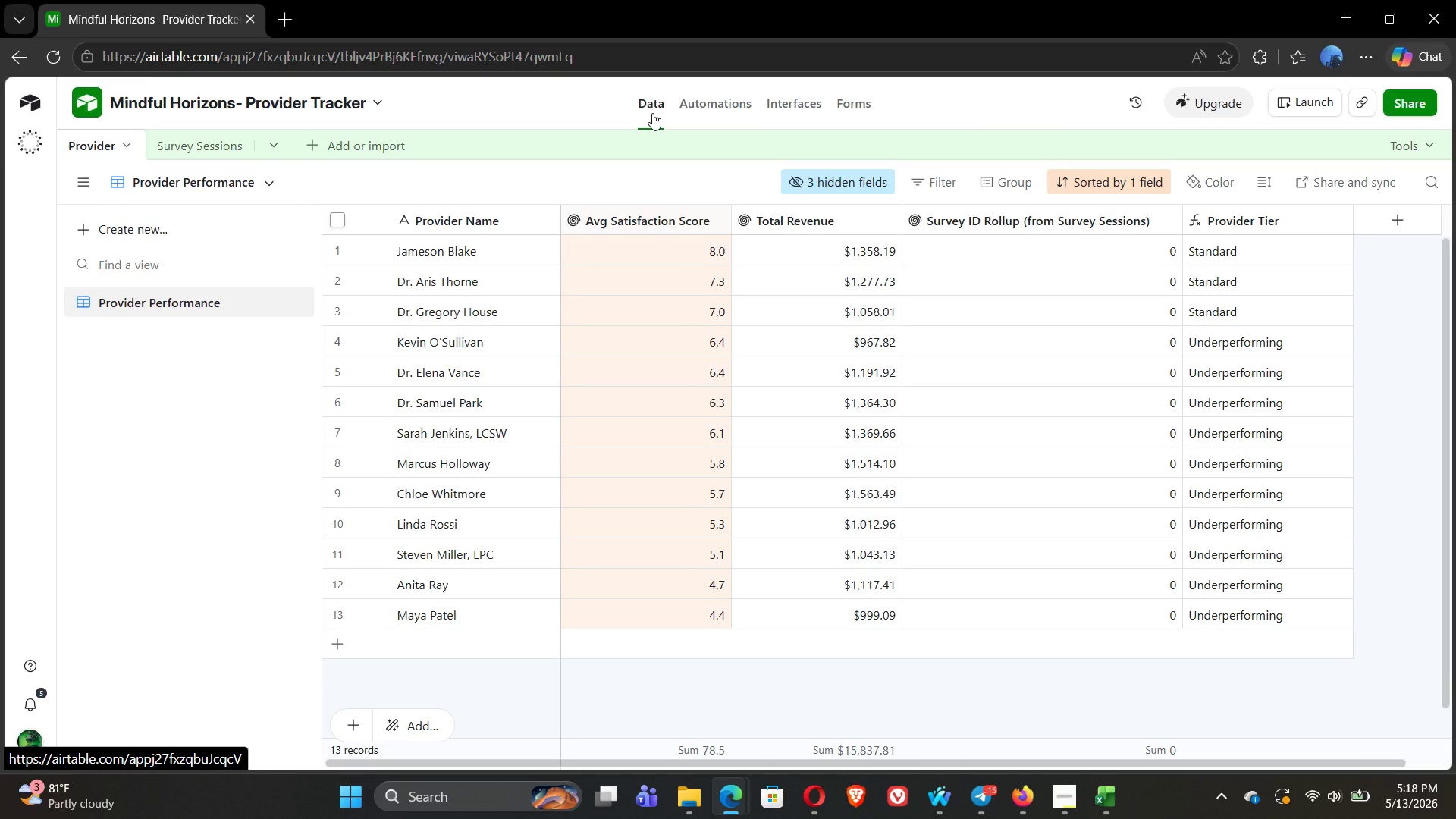 
left_click([199, 150])
 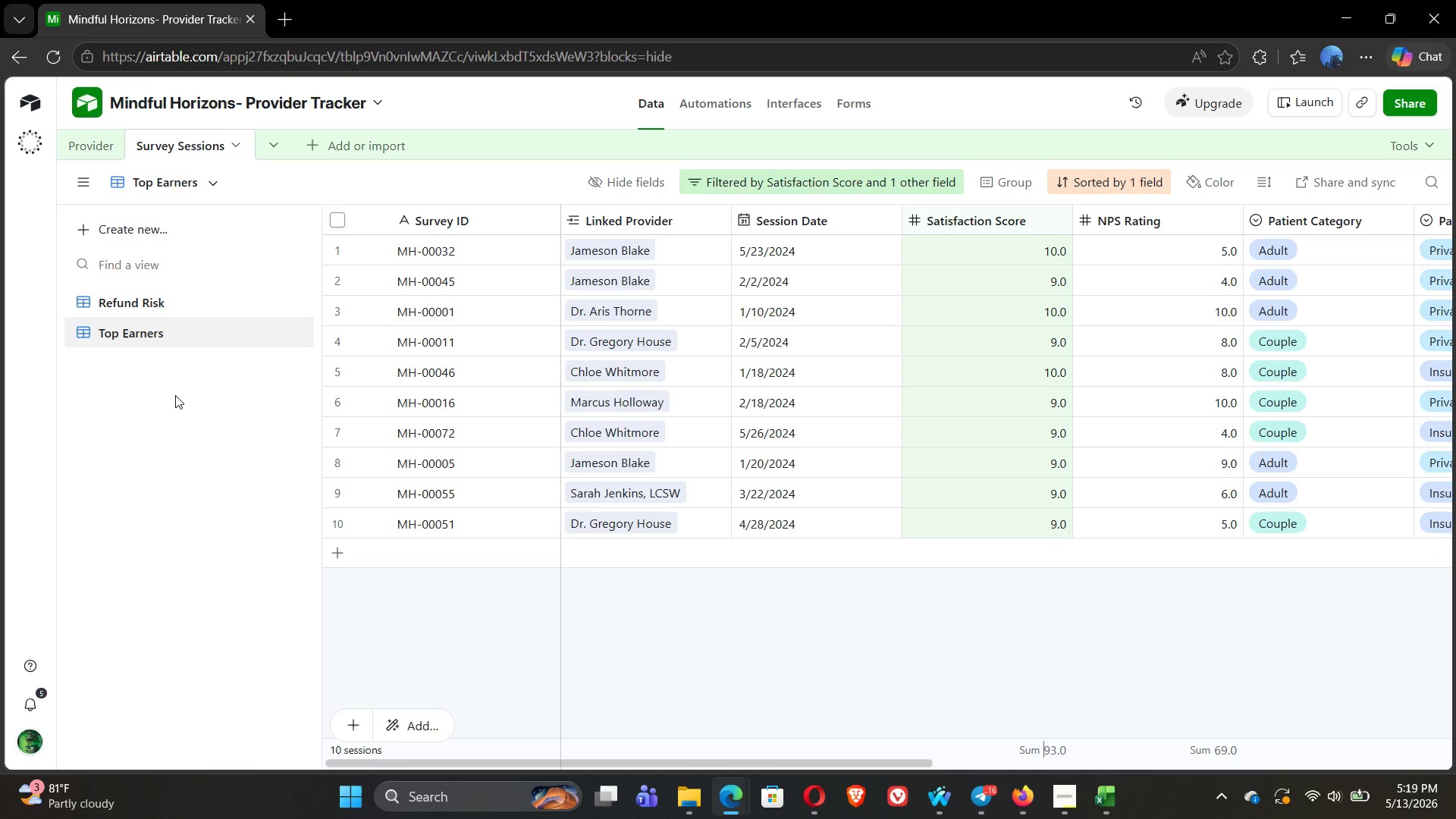 
wait(53.72)
 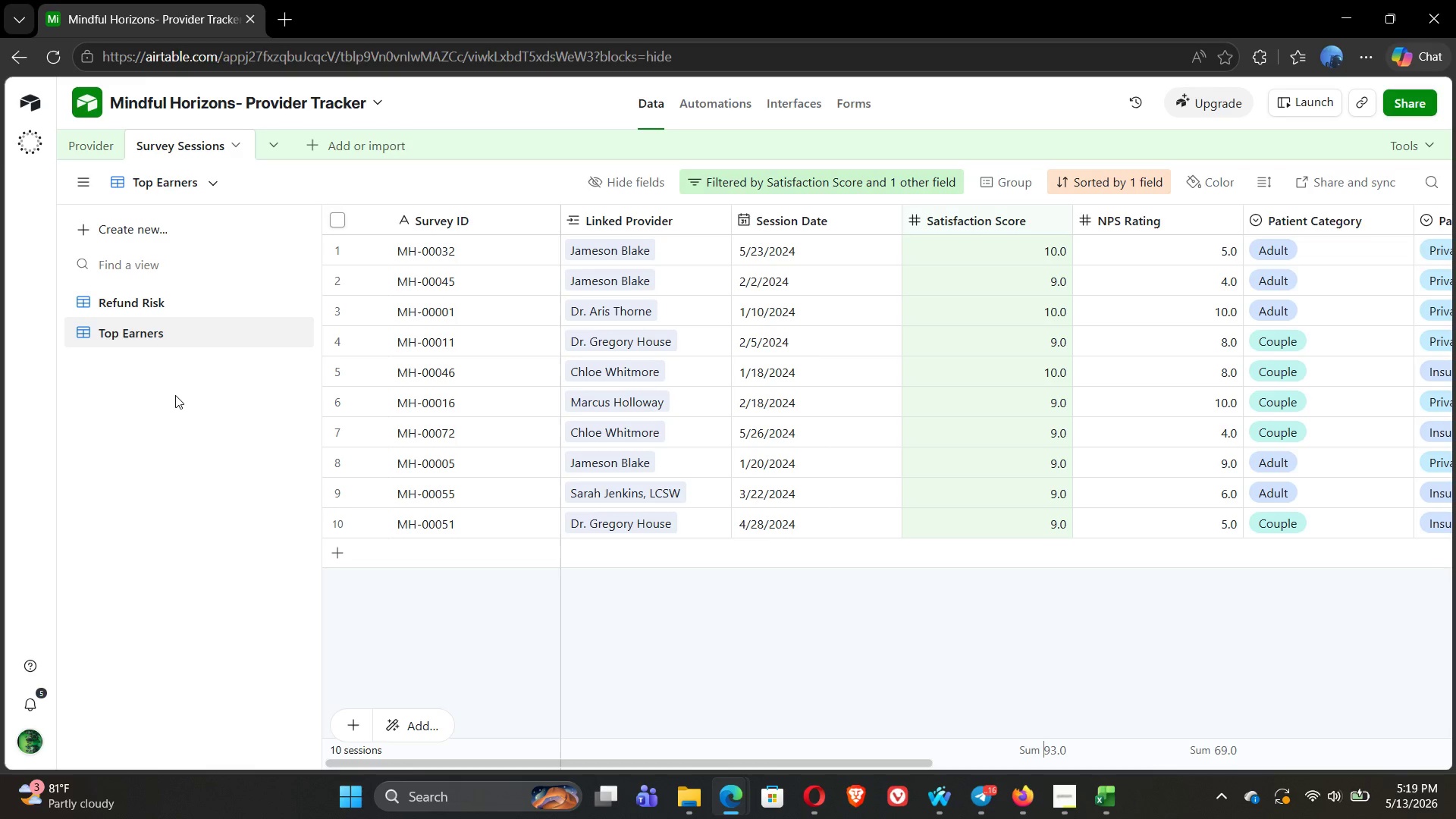 
mouse_move([1348, 786])
 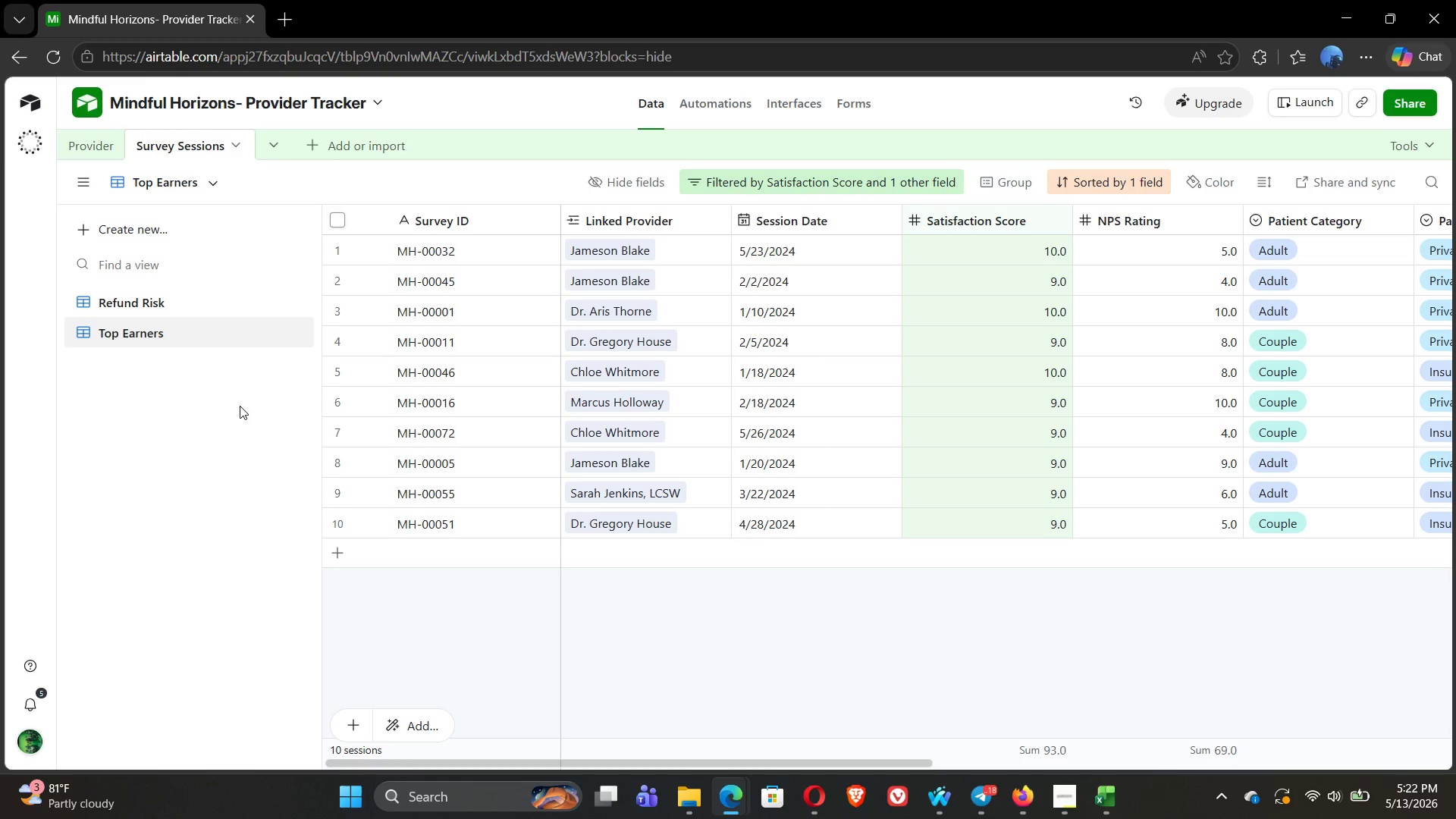 
wait(172.98)
 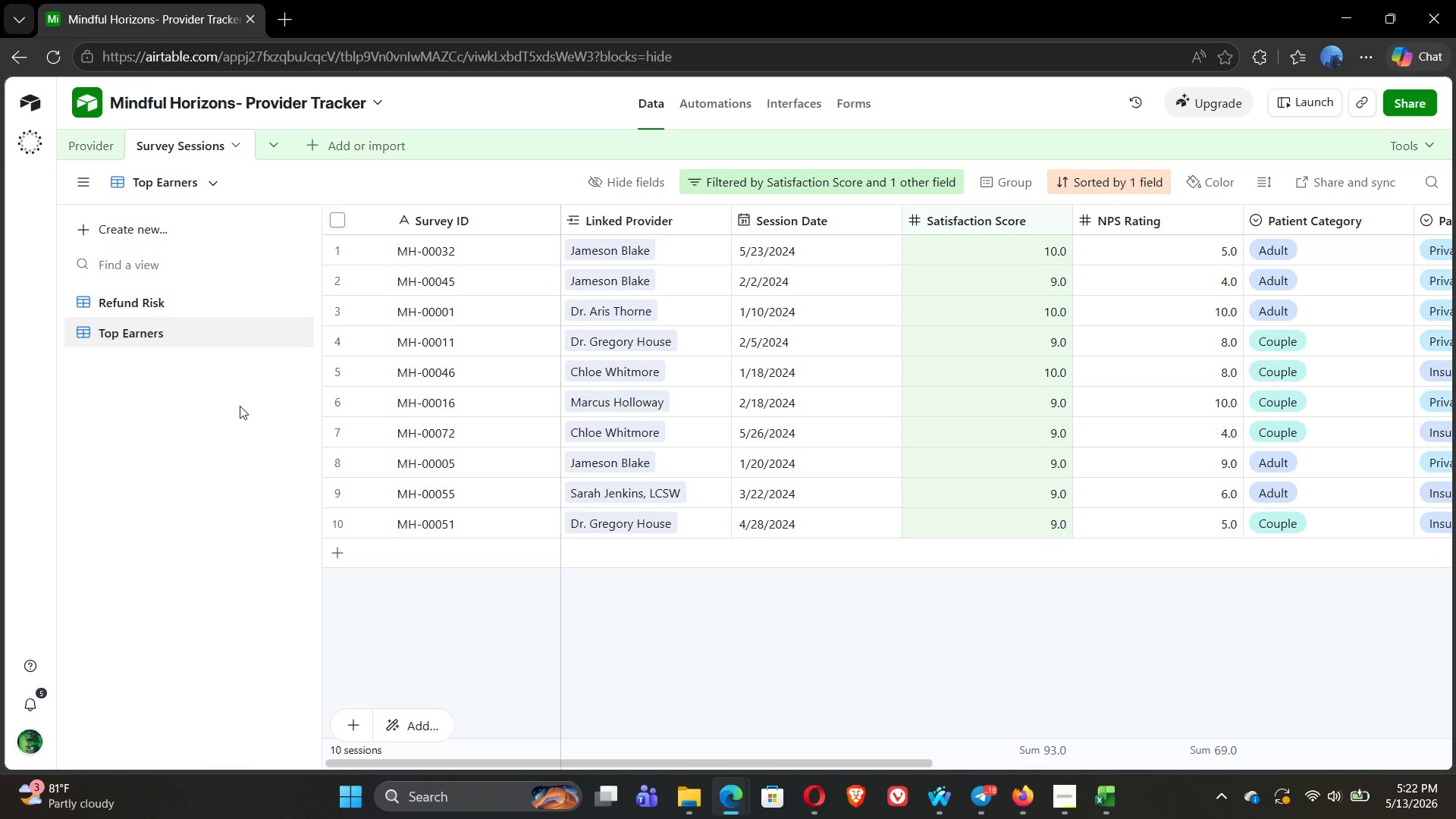 
mouse_move([363, 281])
 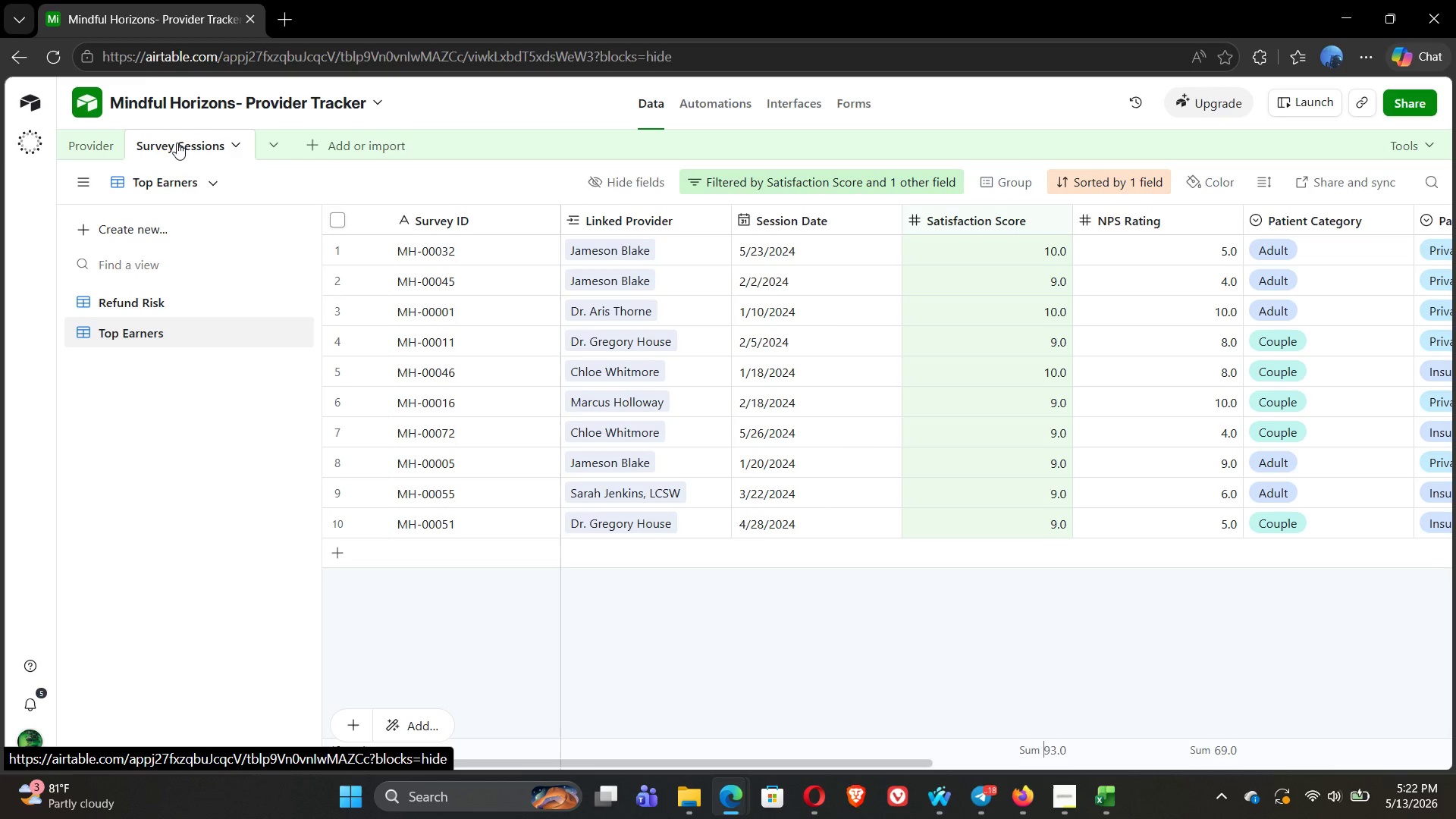 
wait(8.04)
 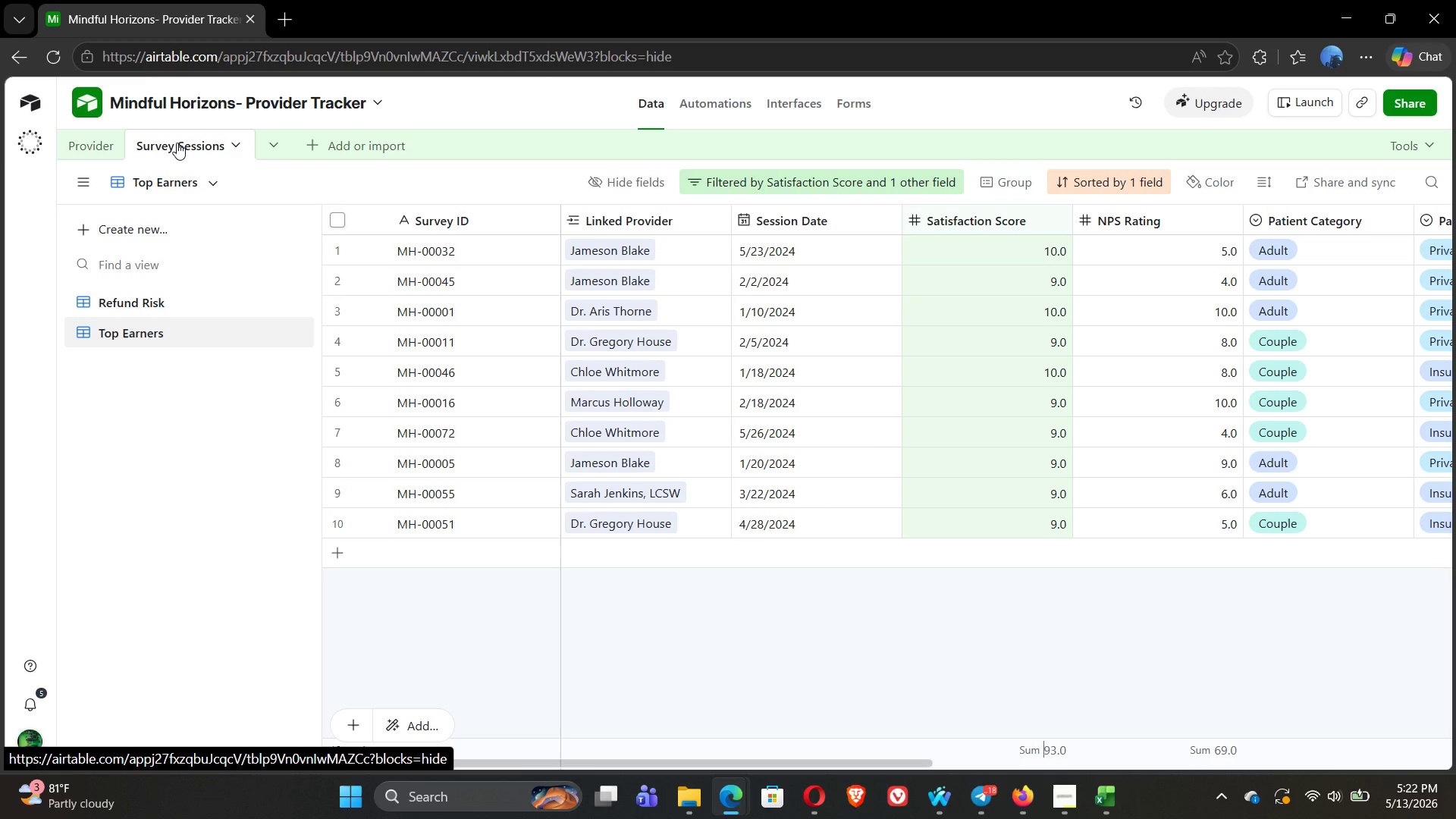 
left_click([177, 143])
 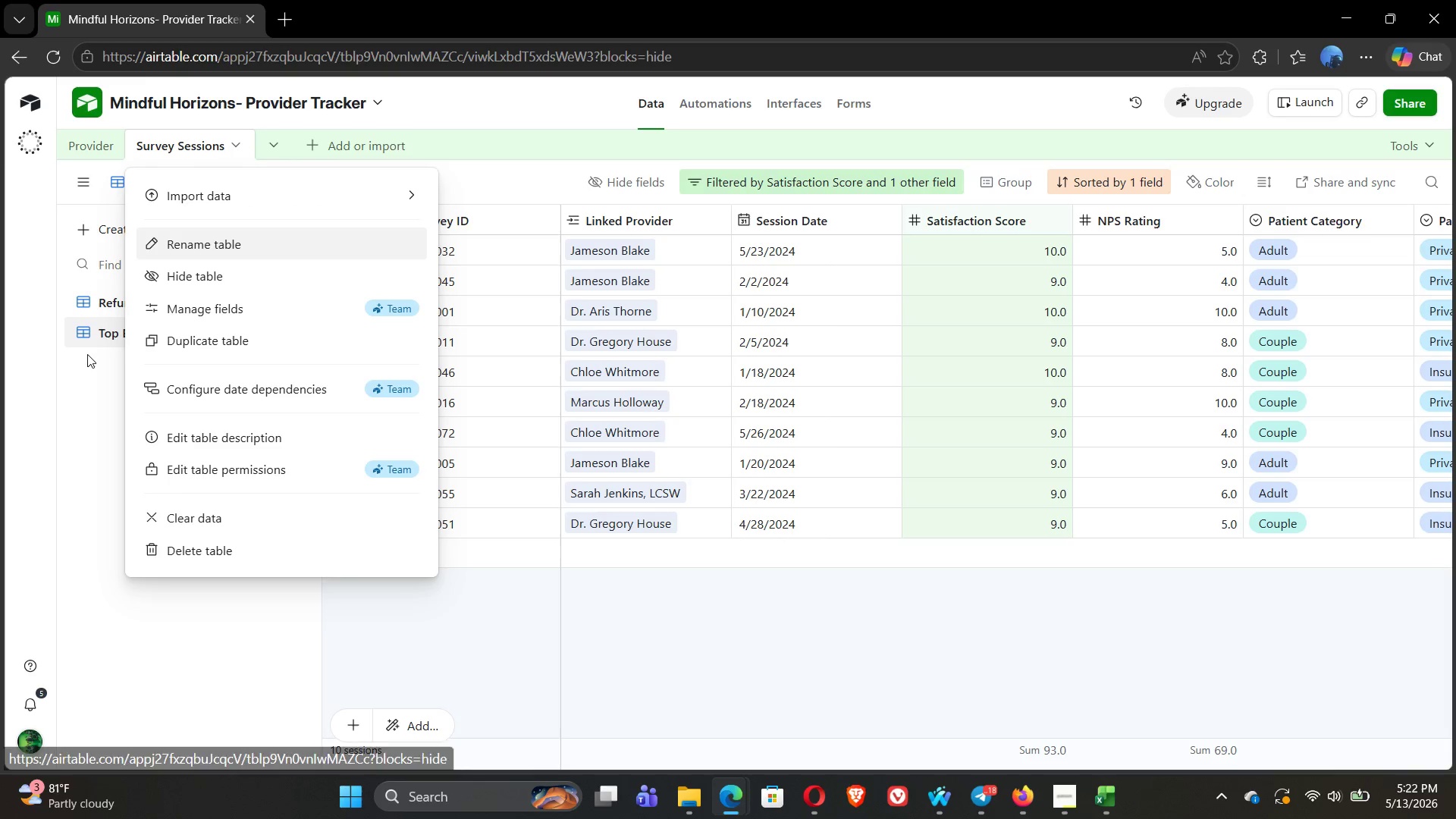 
left_click([87, 417])
 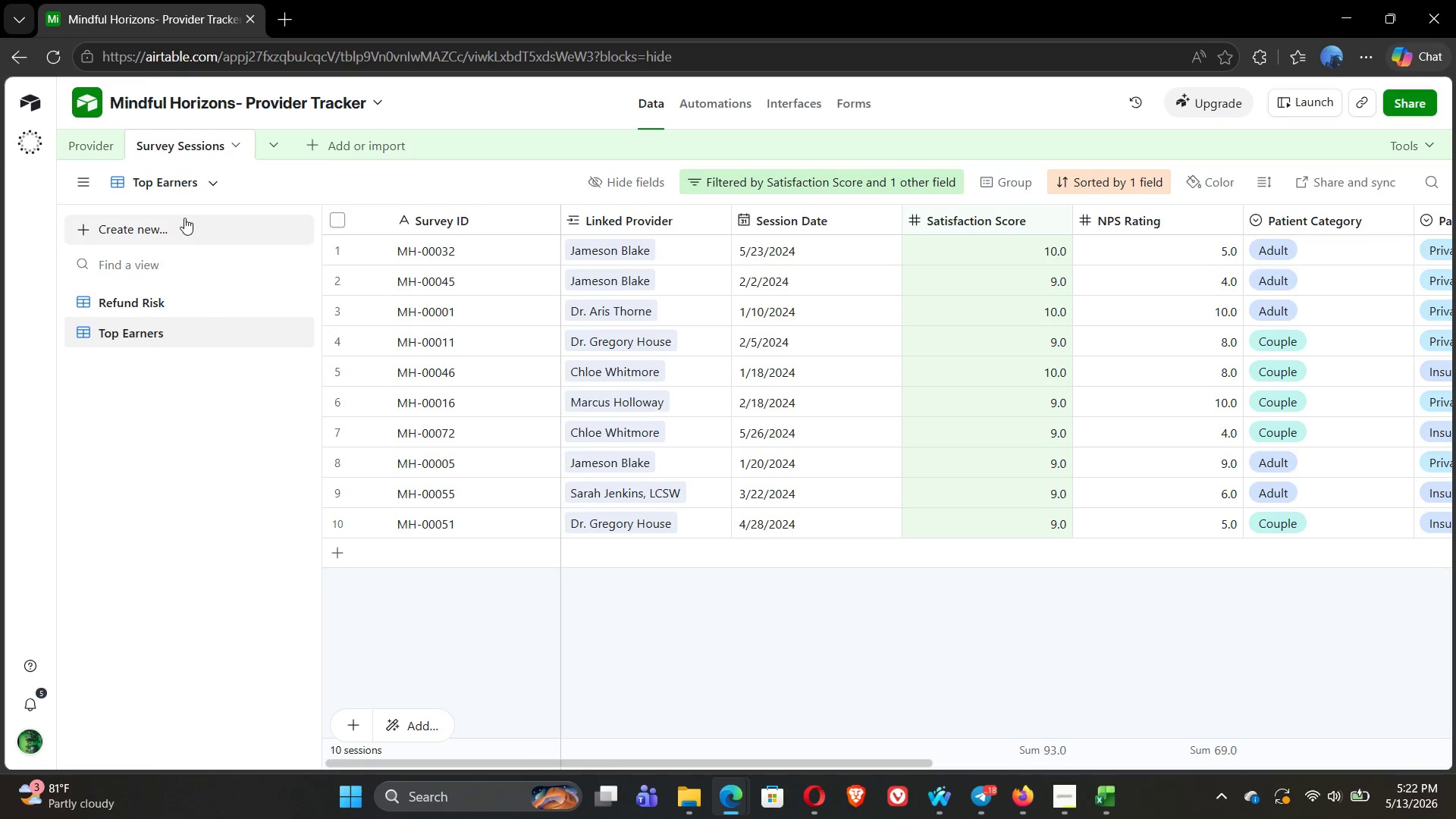 
mouse_move([176, 215])
 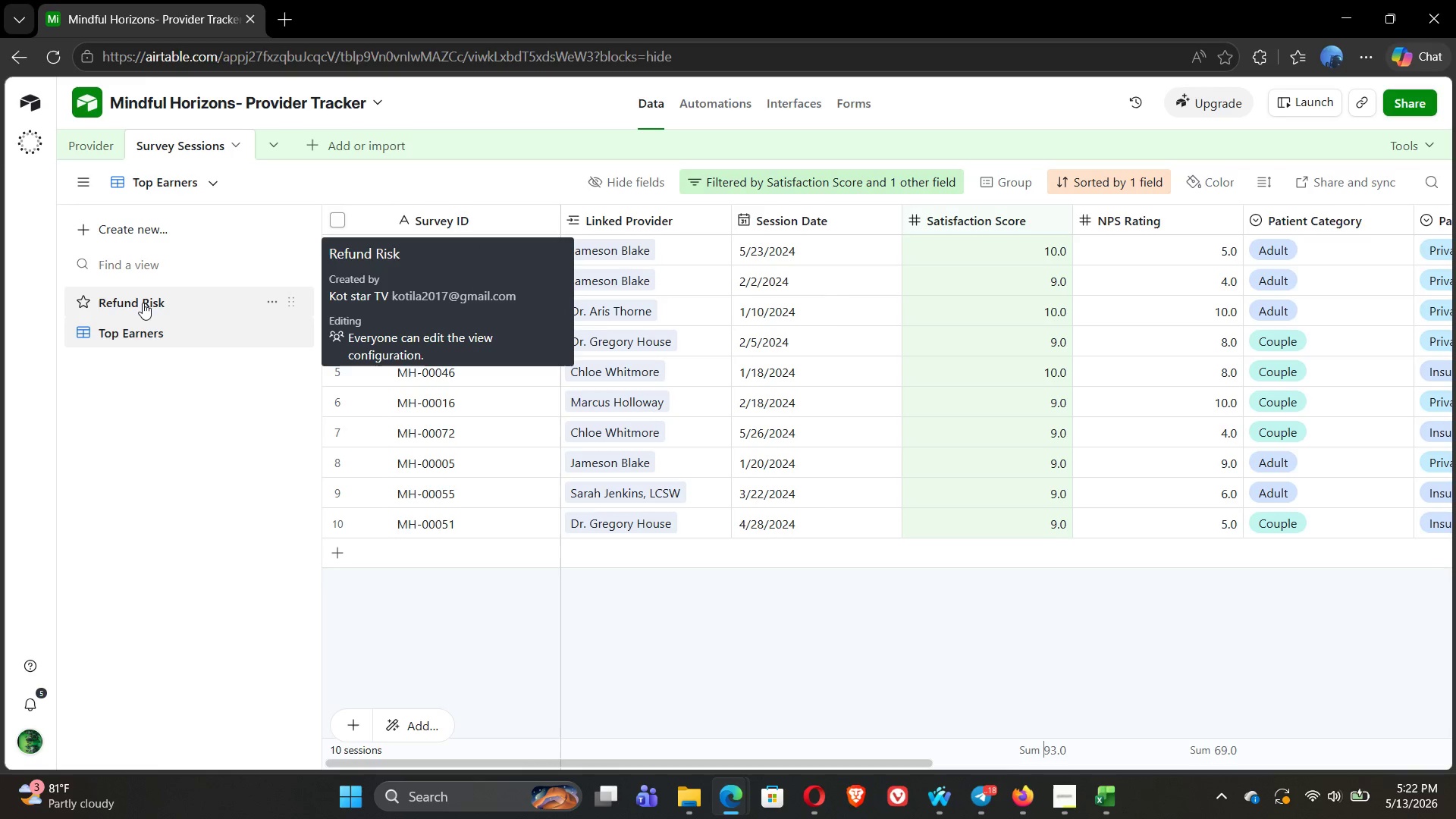 
left_click([143, 303])
 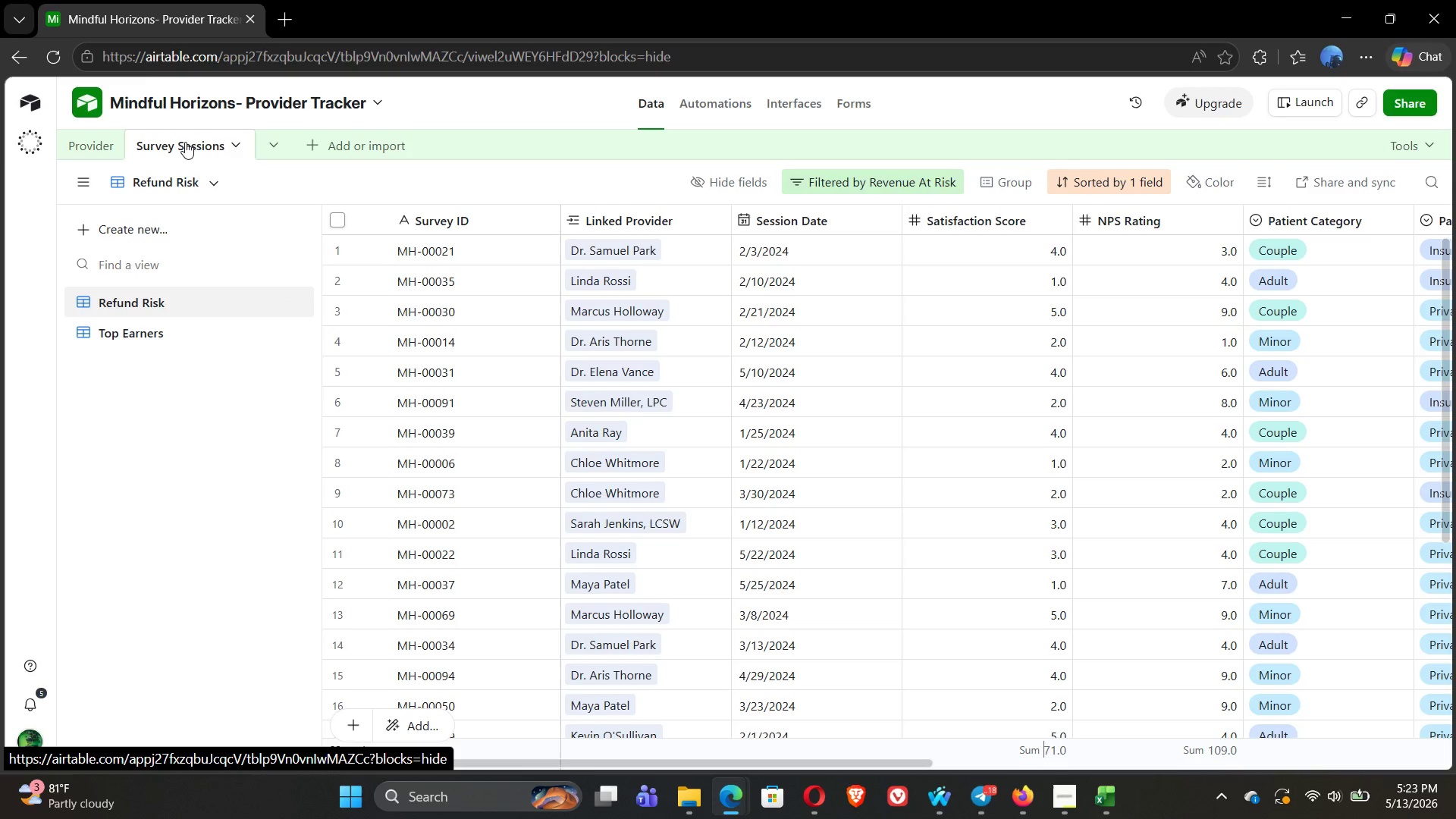 
wait(8.47)
 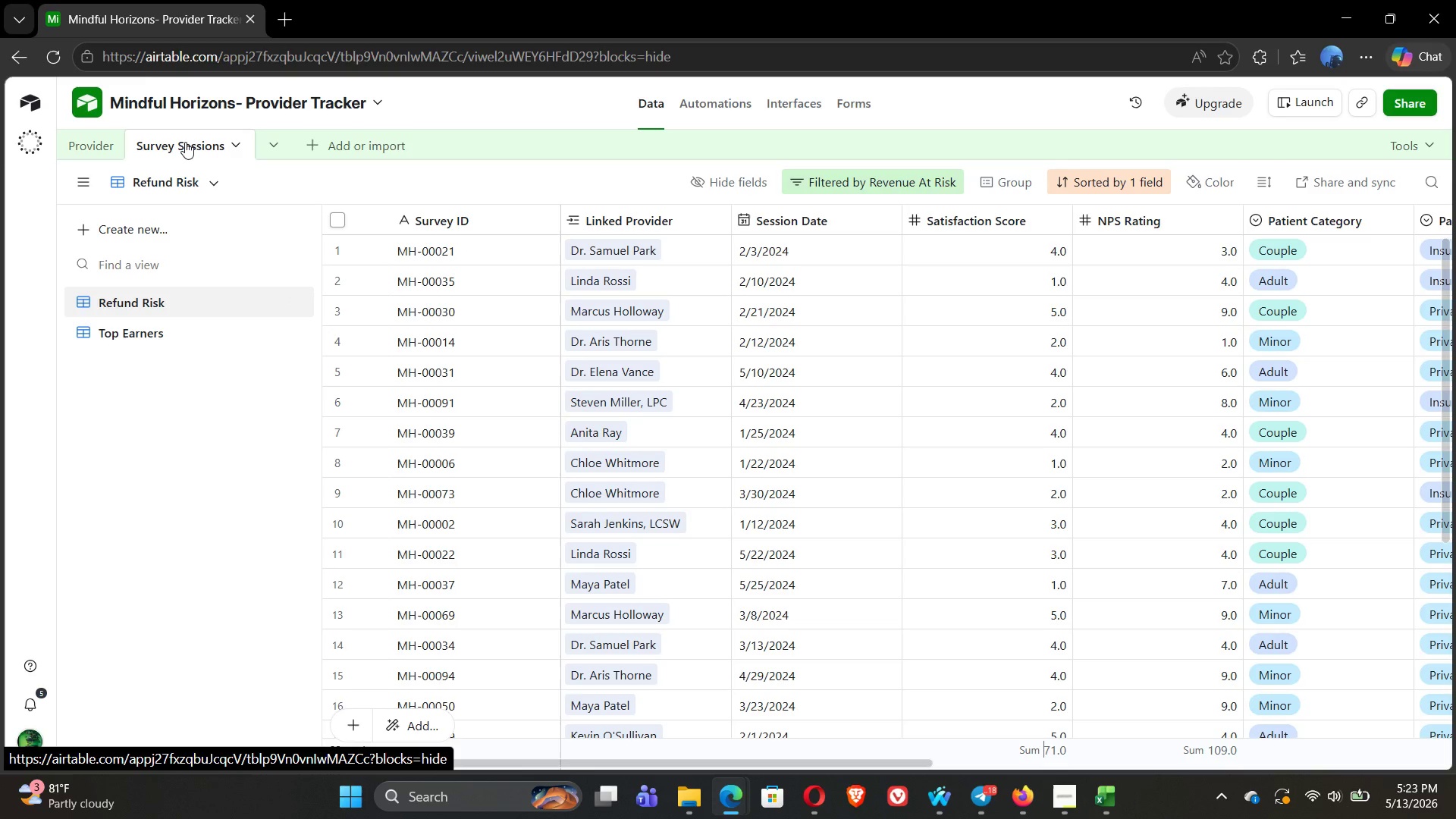 
left_click([185, 142])
 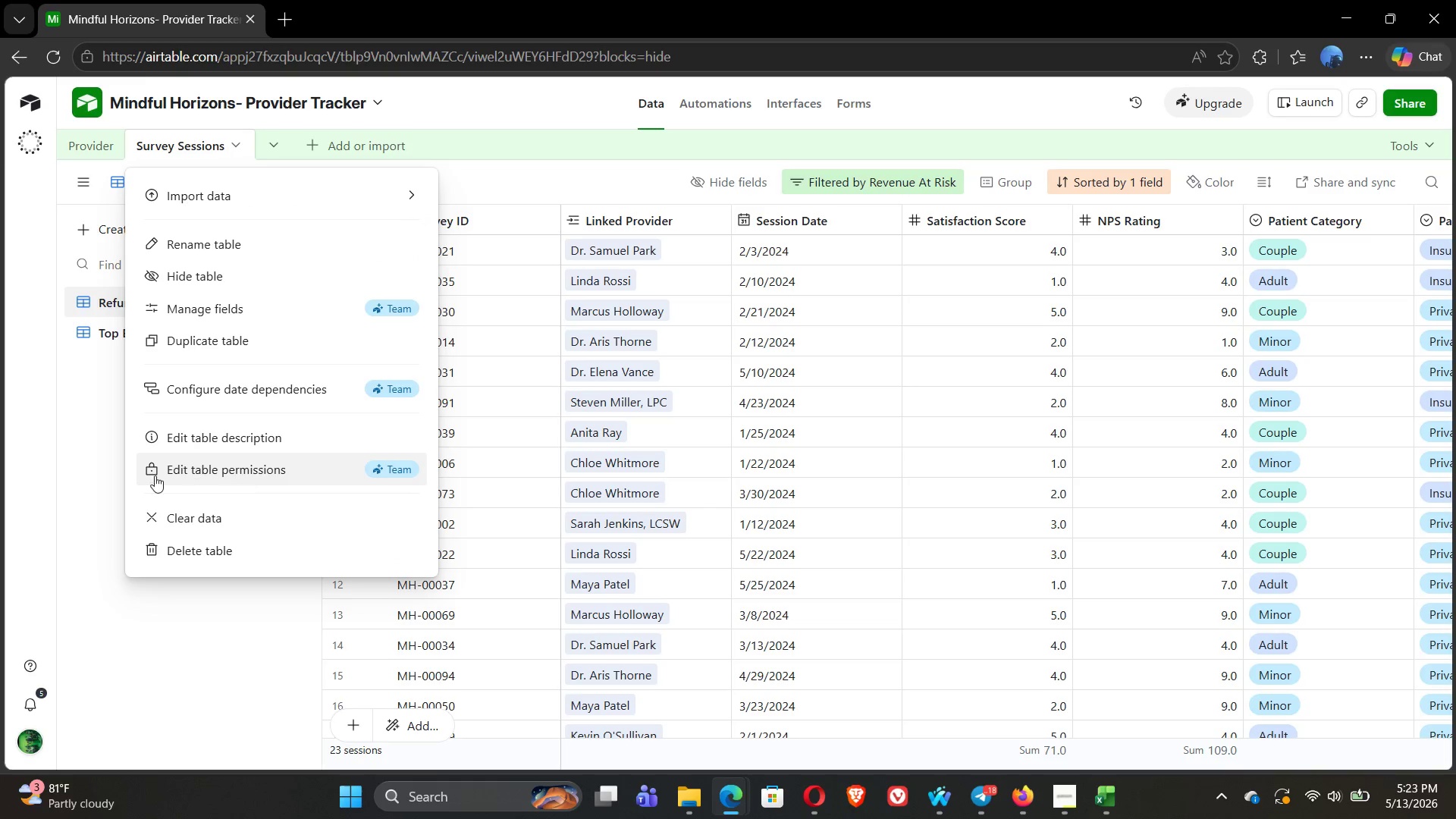 
left_click([66, 491])
 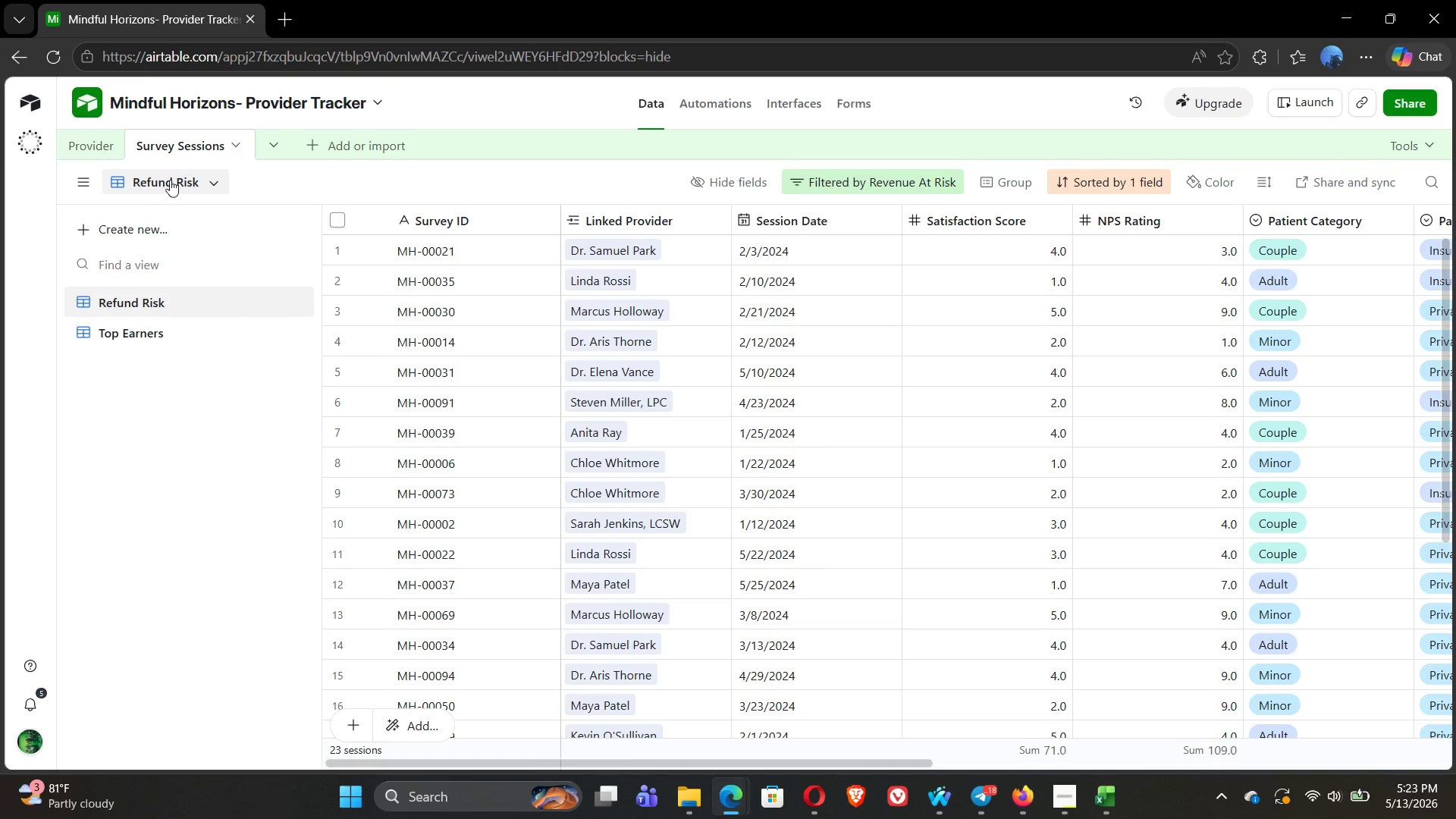 
left_click([171, 178])
 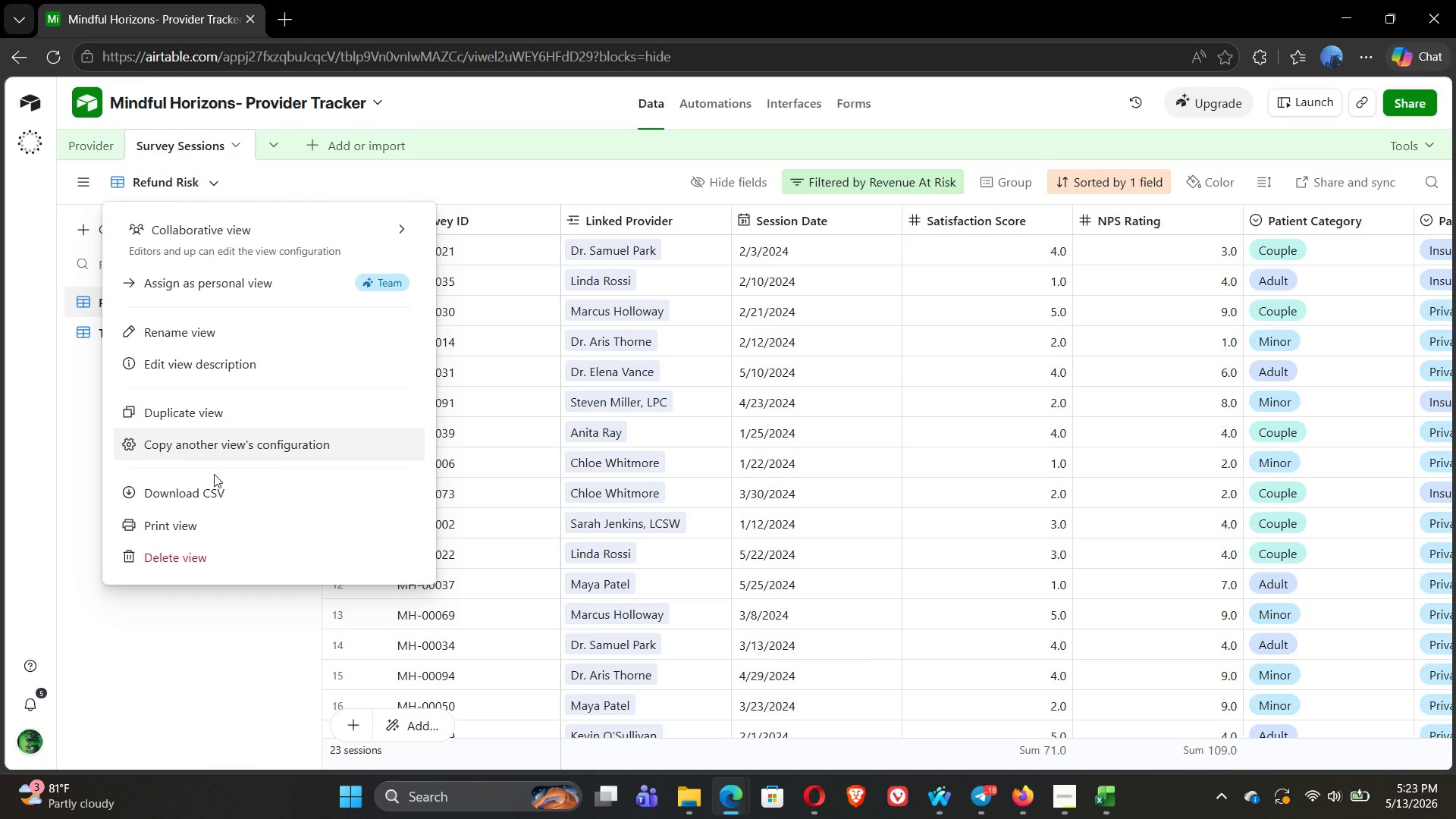 
left_click([218, 485])
 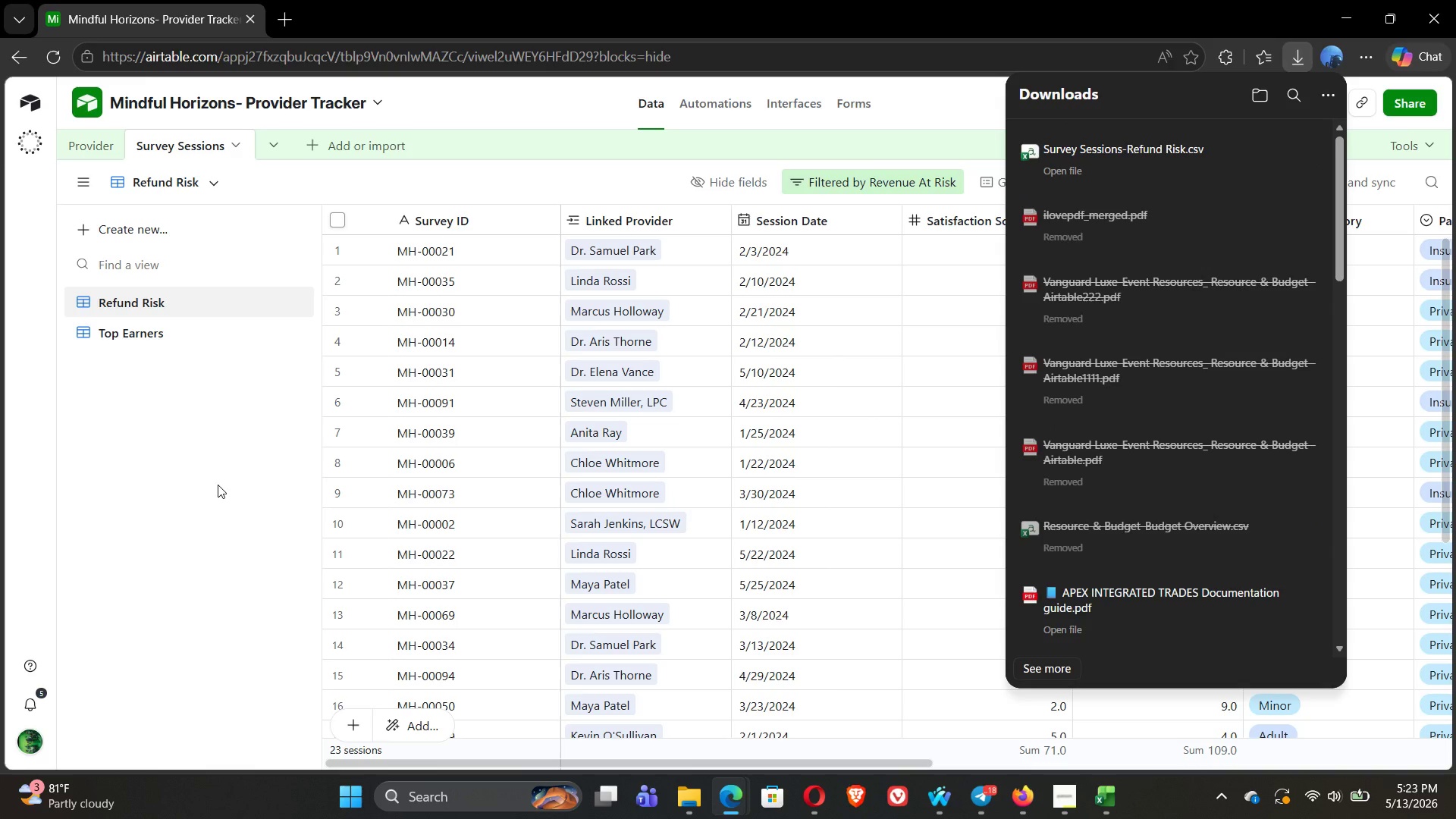 
wait(9.75)
 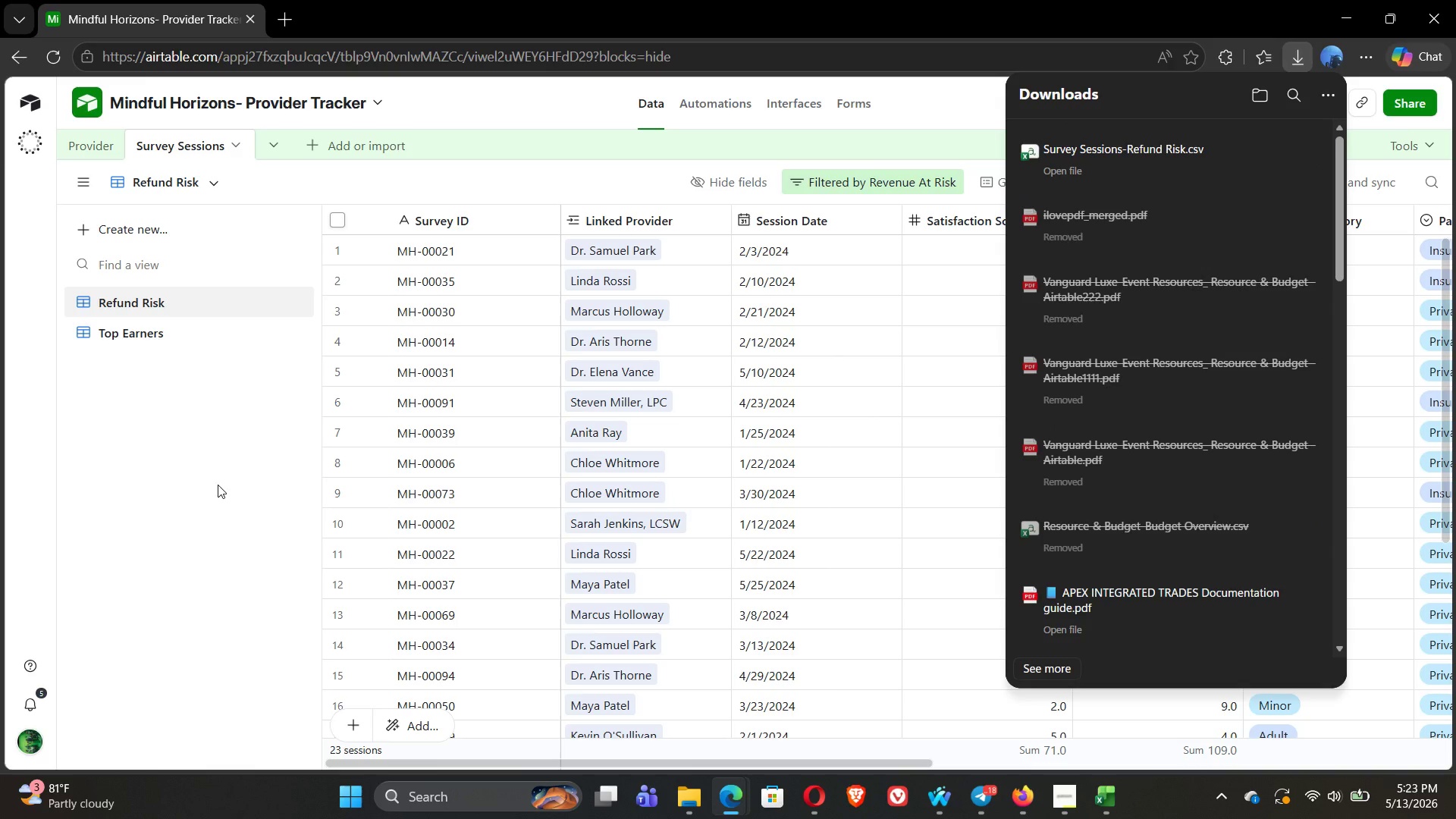 
left_click([1065, 171])
 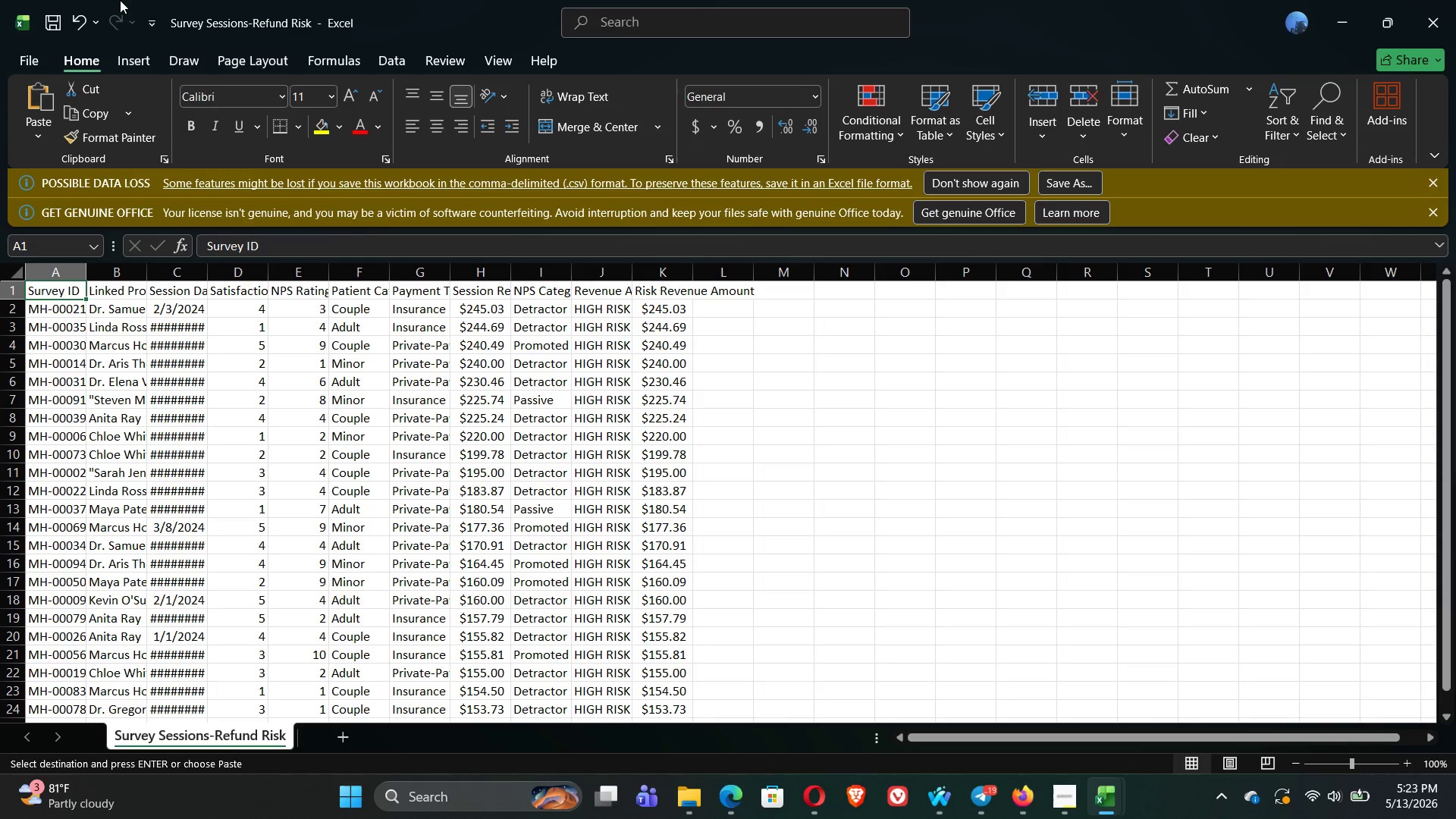 
left_click([26, 67])
 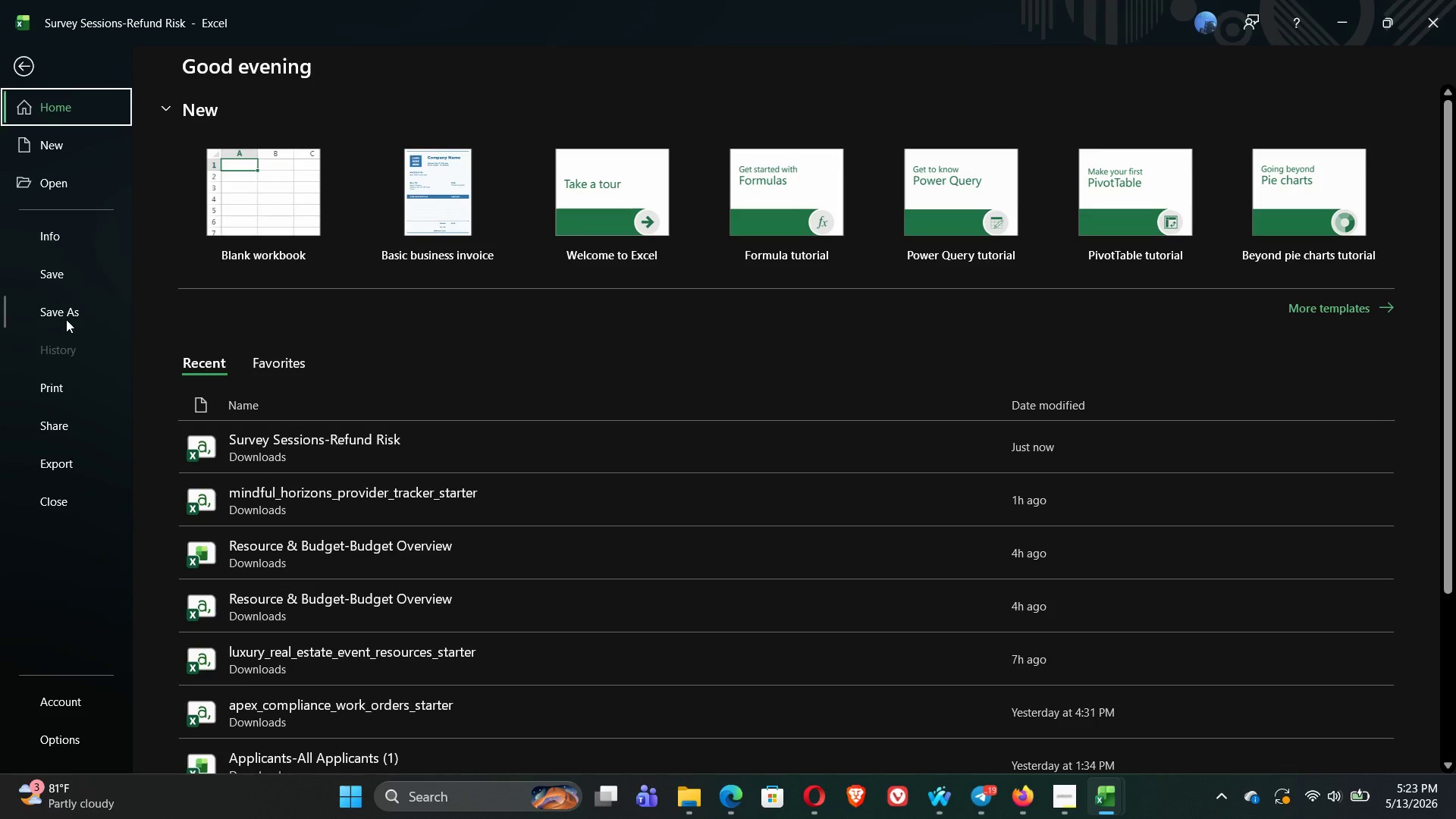 
left_click([70, 318])
 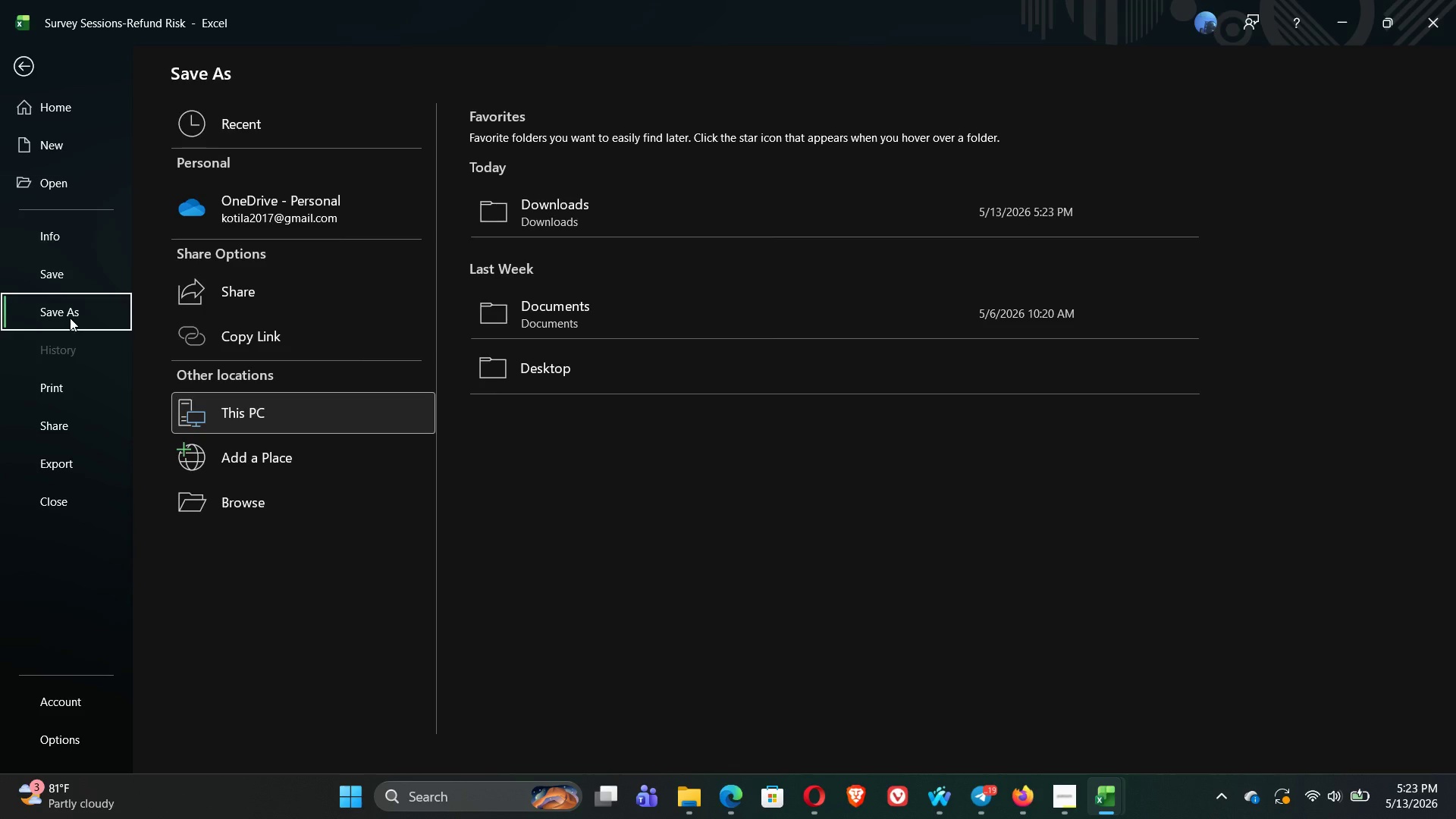 
wait(26.11)
 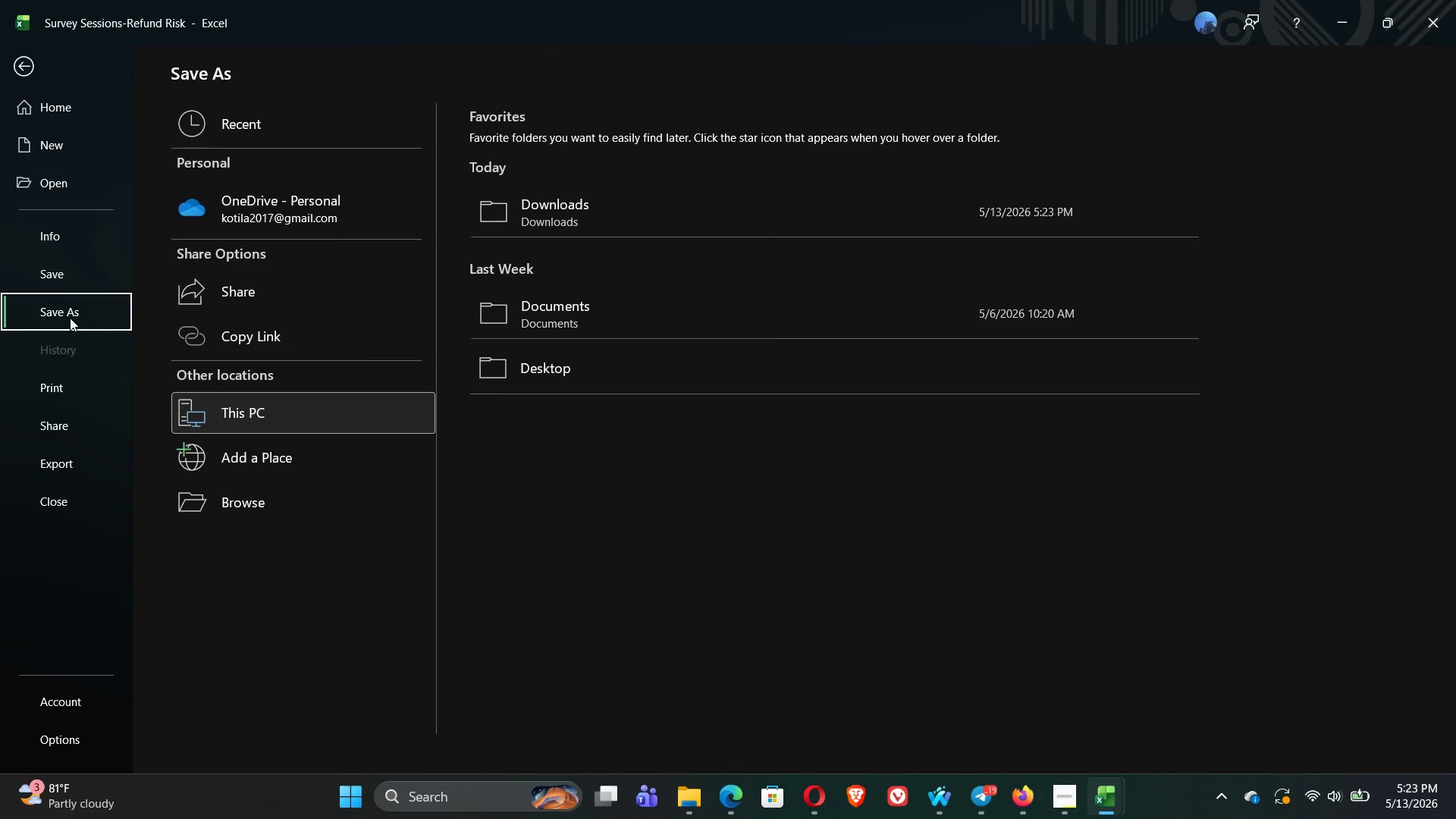 
left_click([627, 205])
 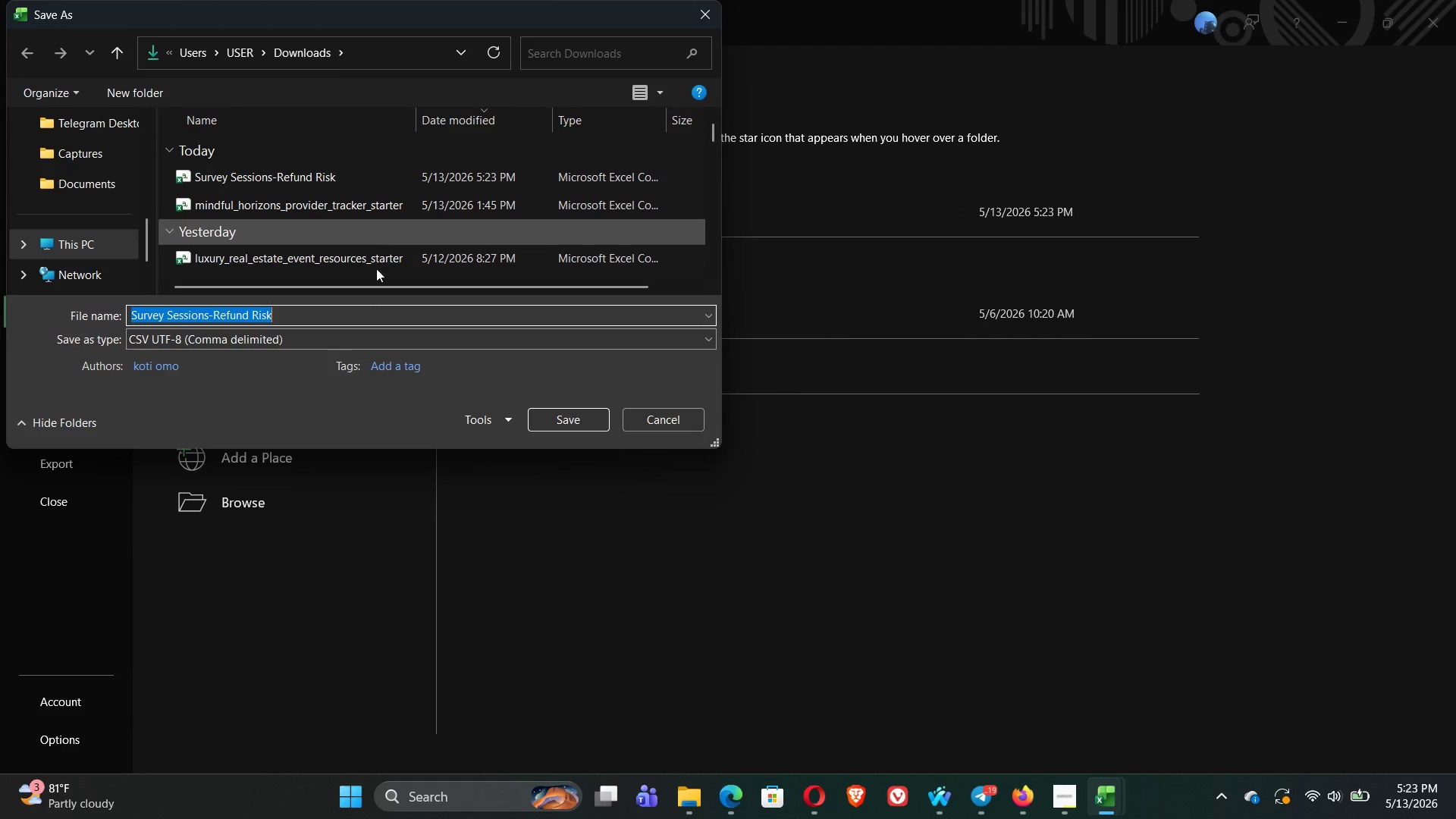 
left_click([371, 344])
 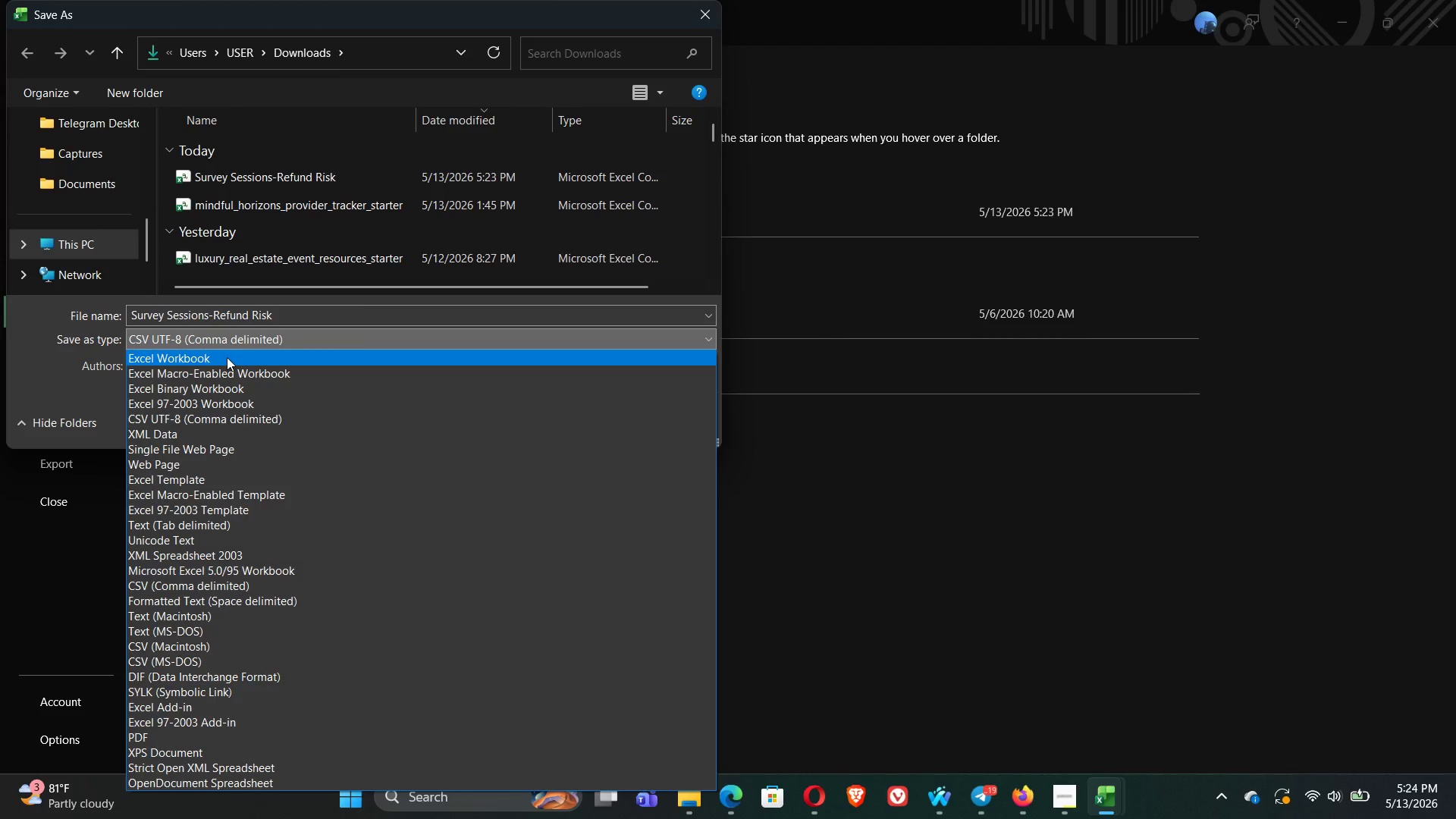 
left_click([227, 357])
 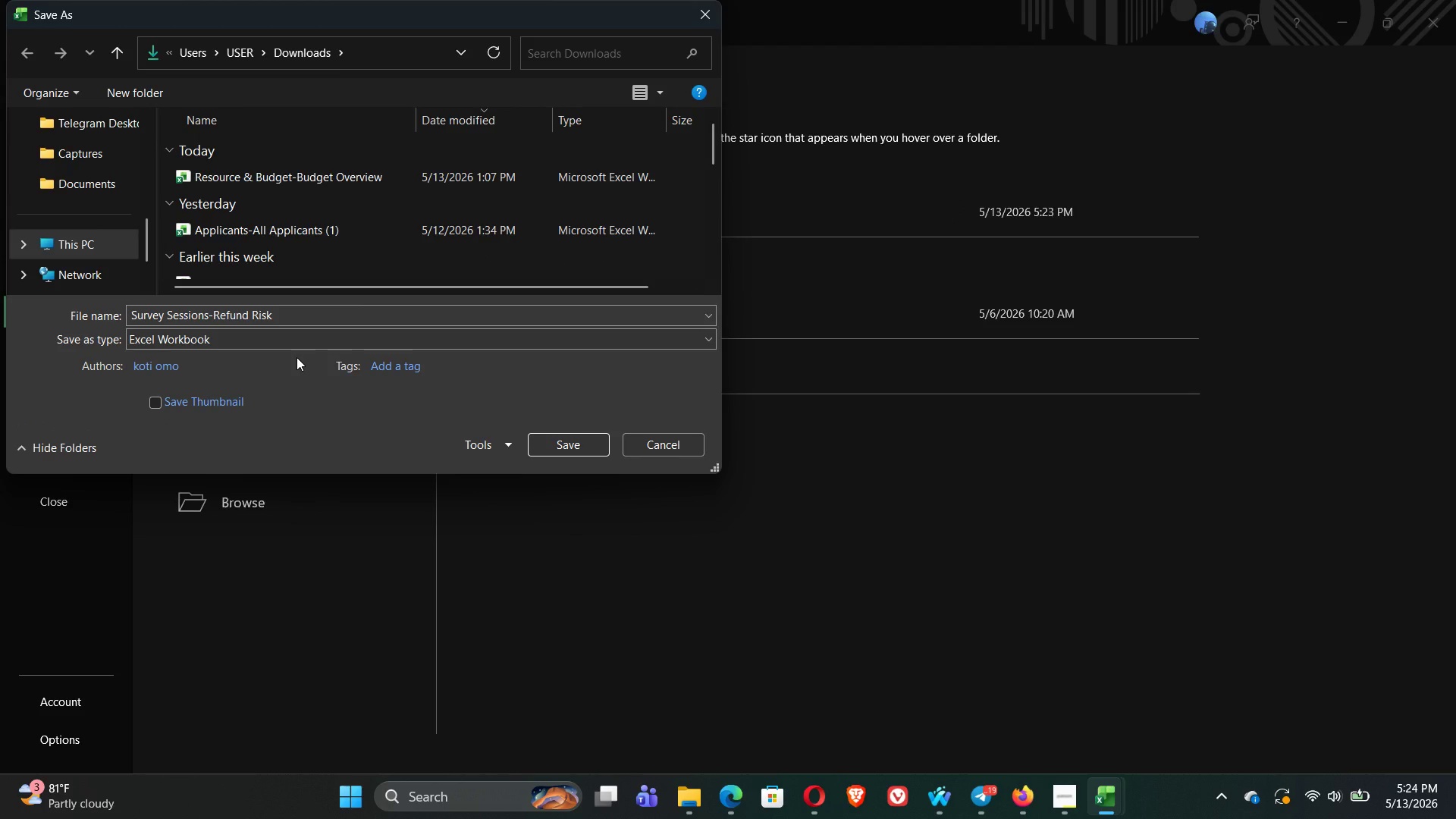 
wait(13.94)
 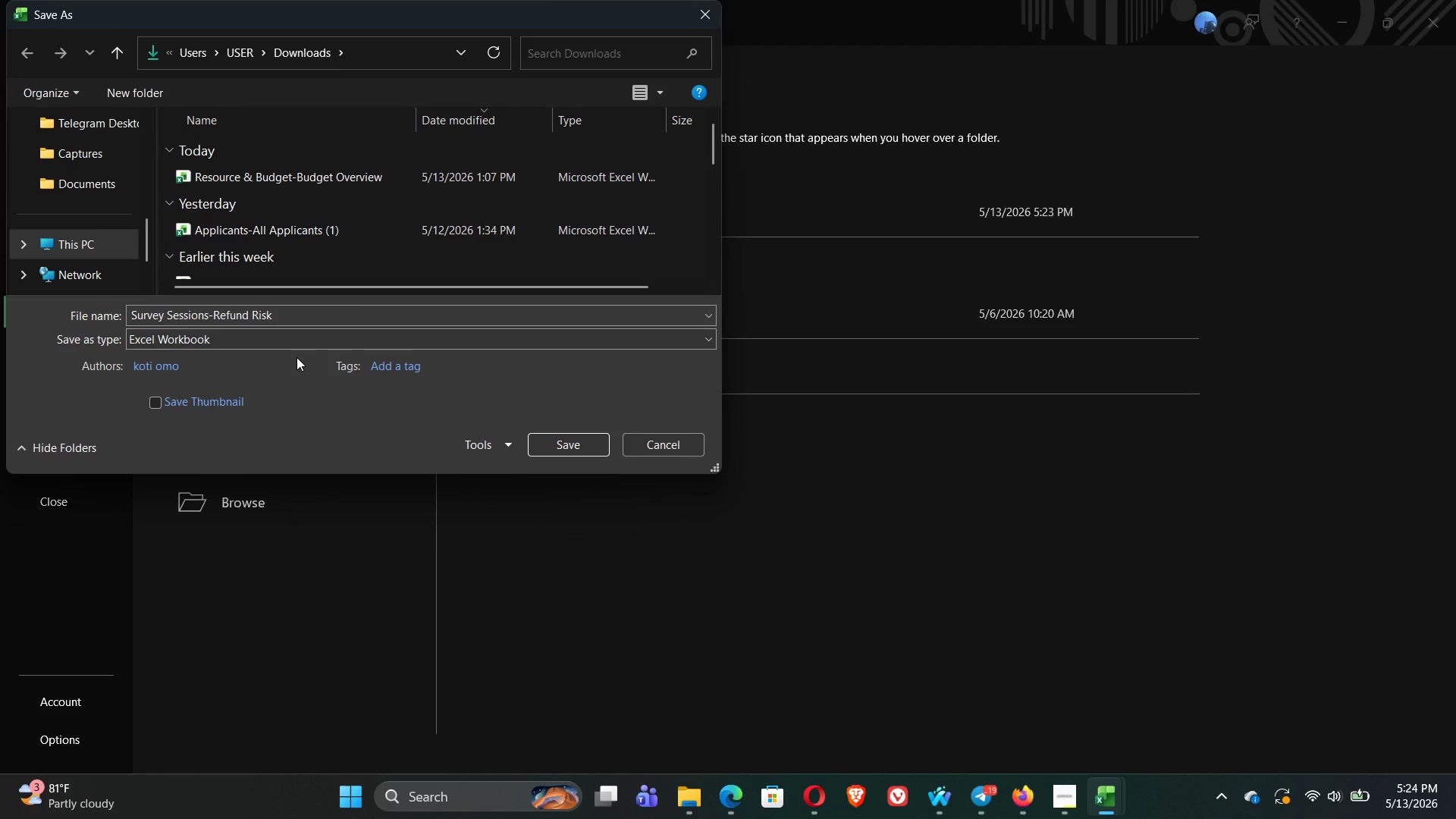 
double_click([320, 317])
 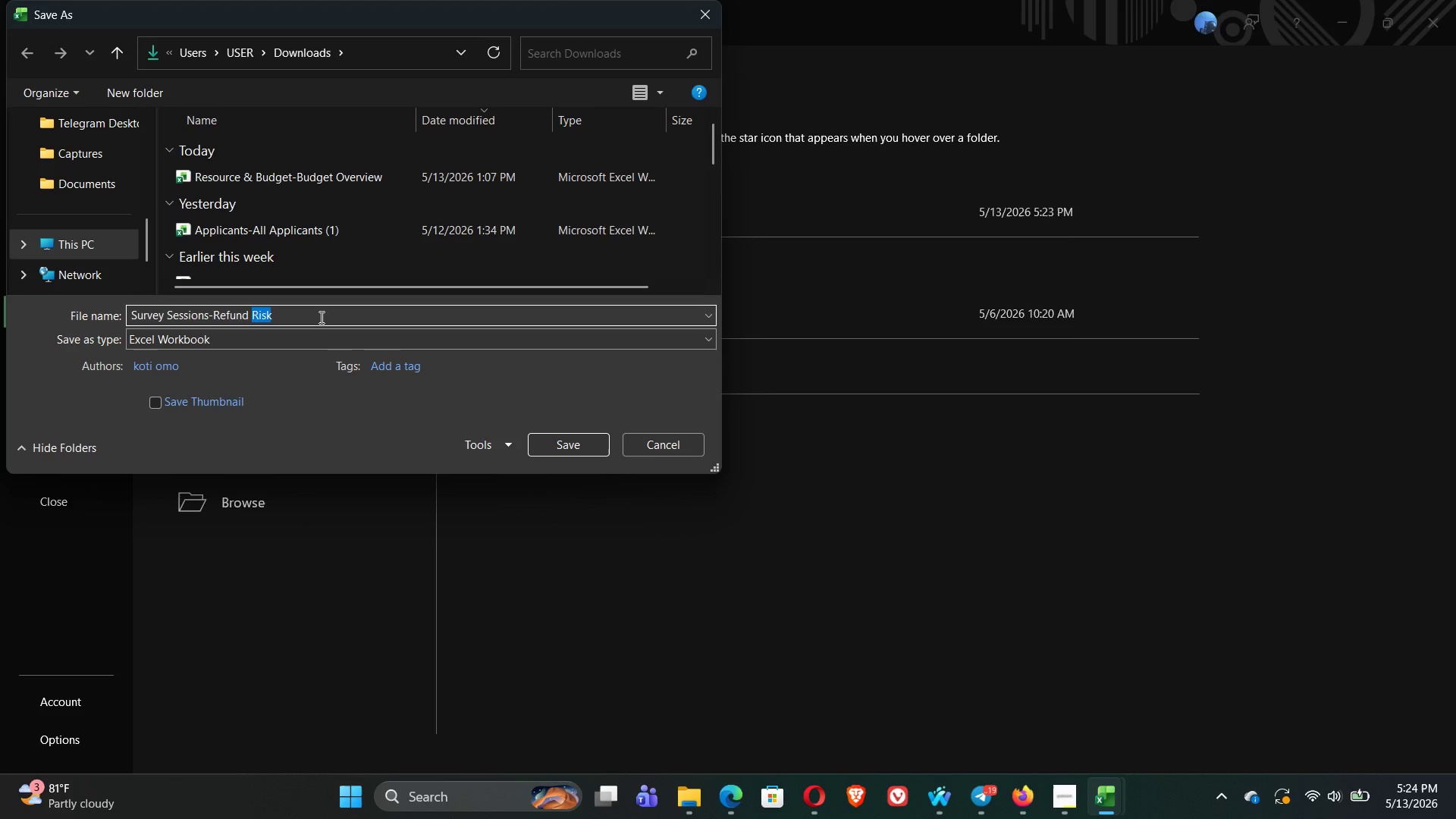 
left_click([320, 317])
 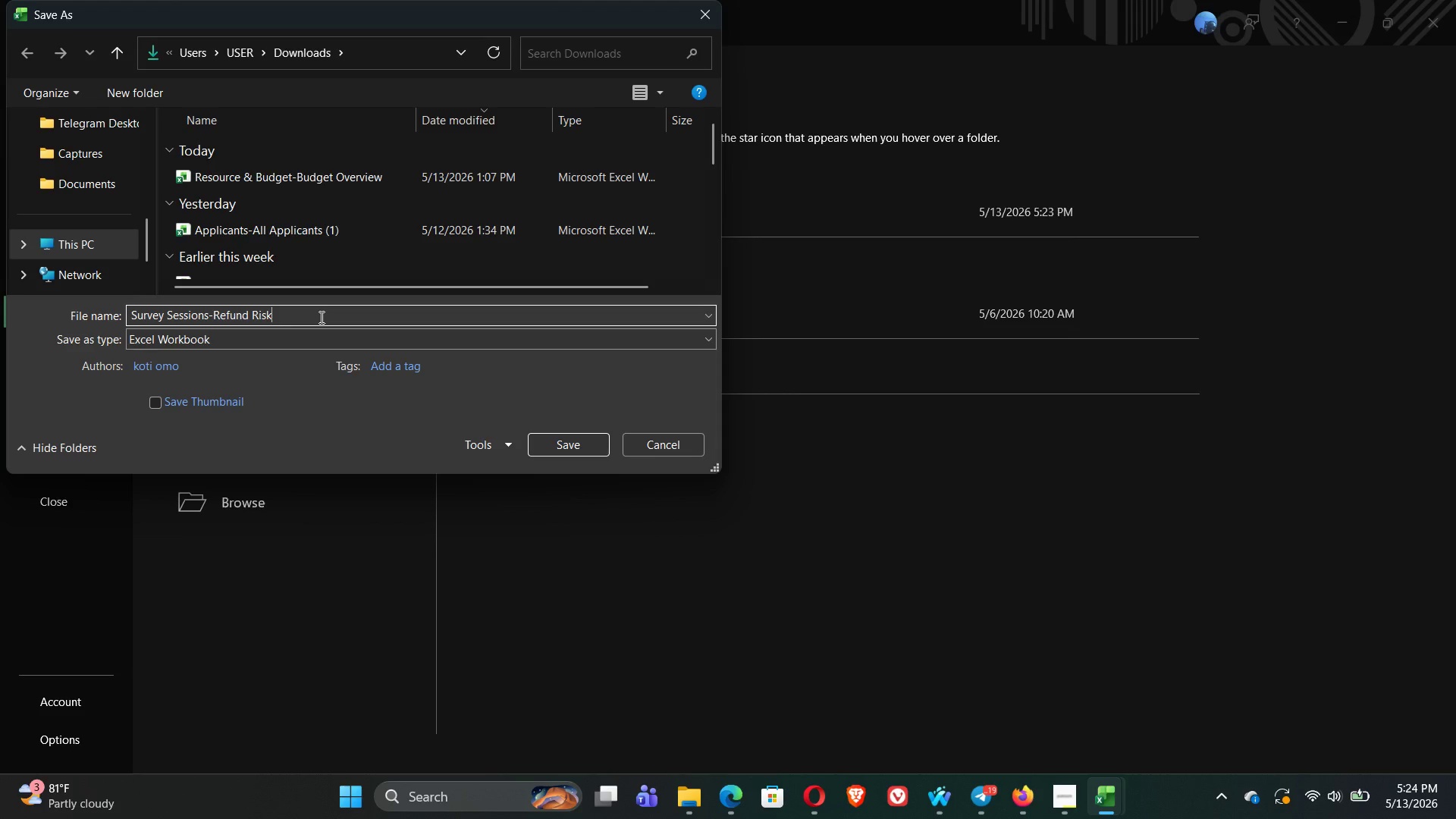 
left_click([320, 317])
 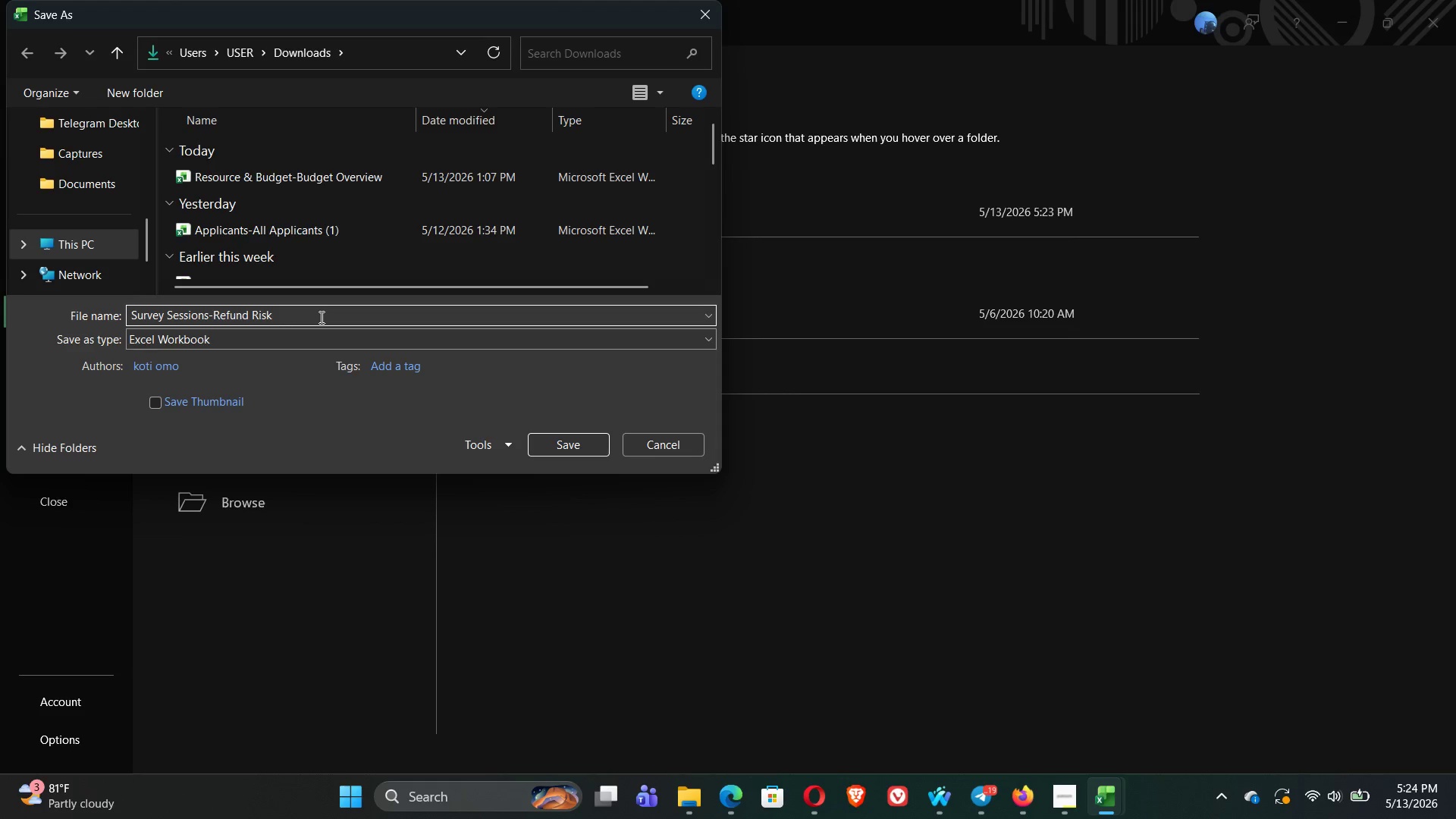 
type(123)
 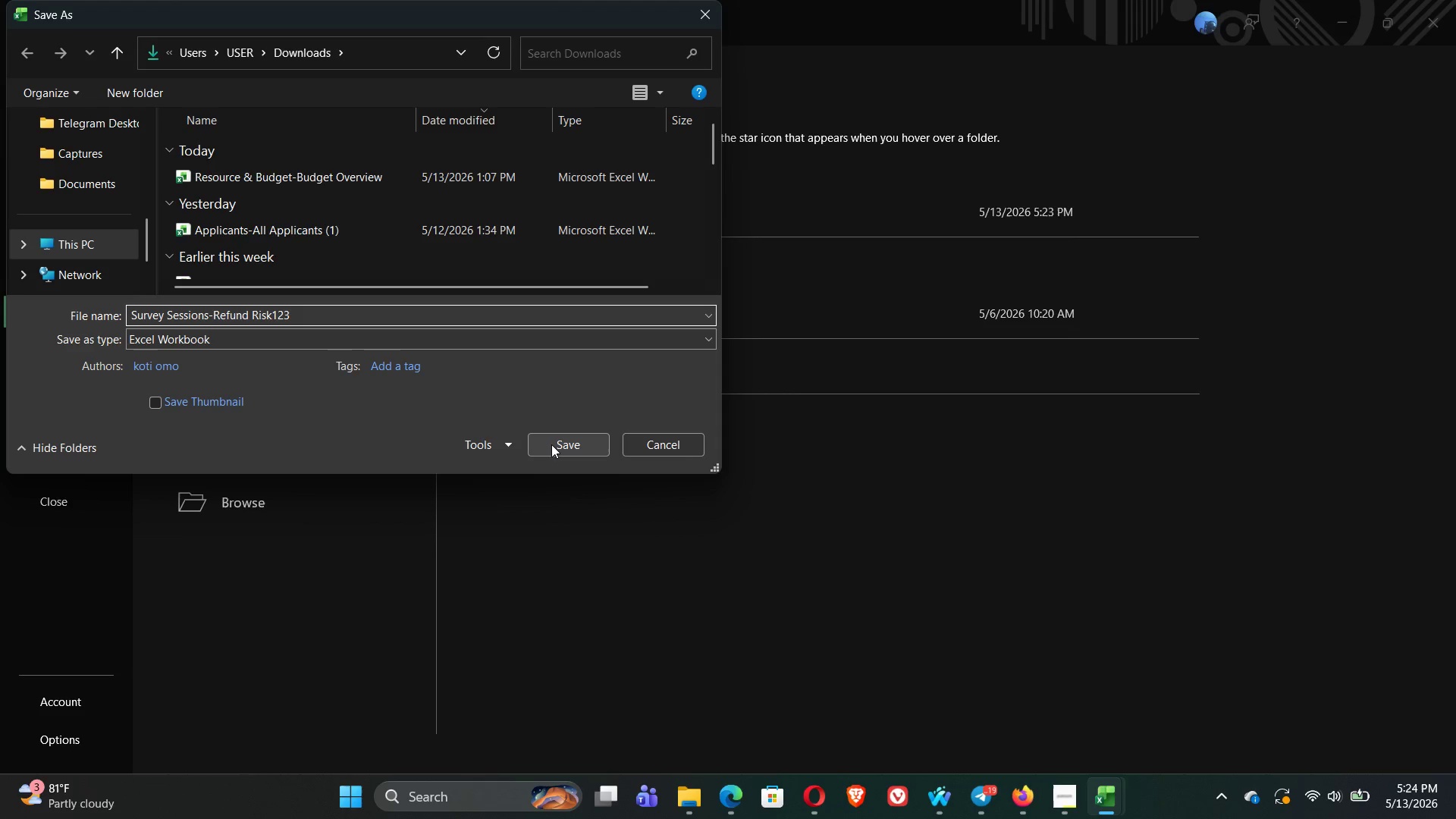 
left_click([551, 444])
 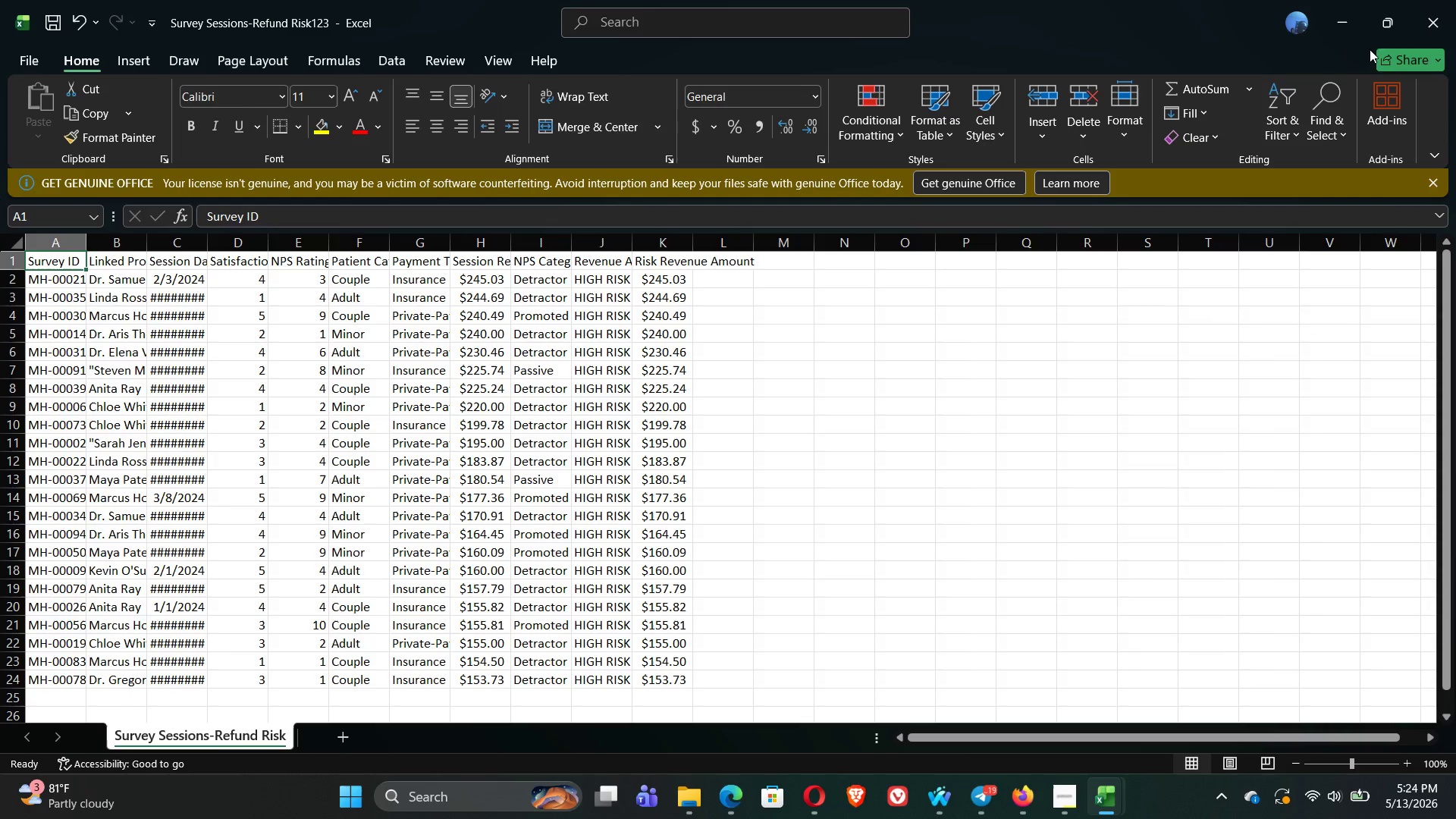 
left_click([1427, 19])
 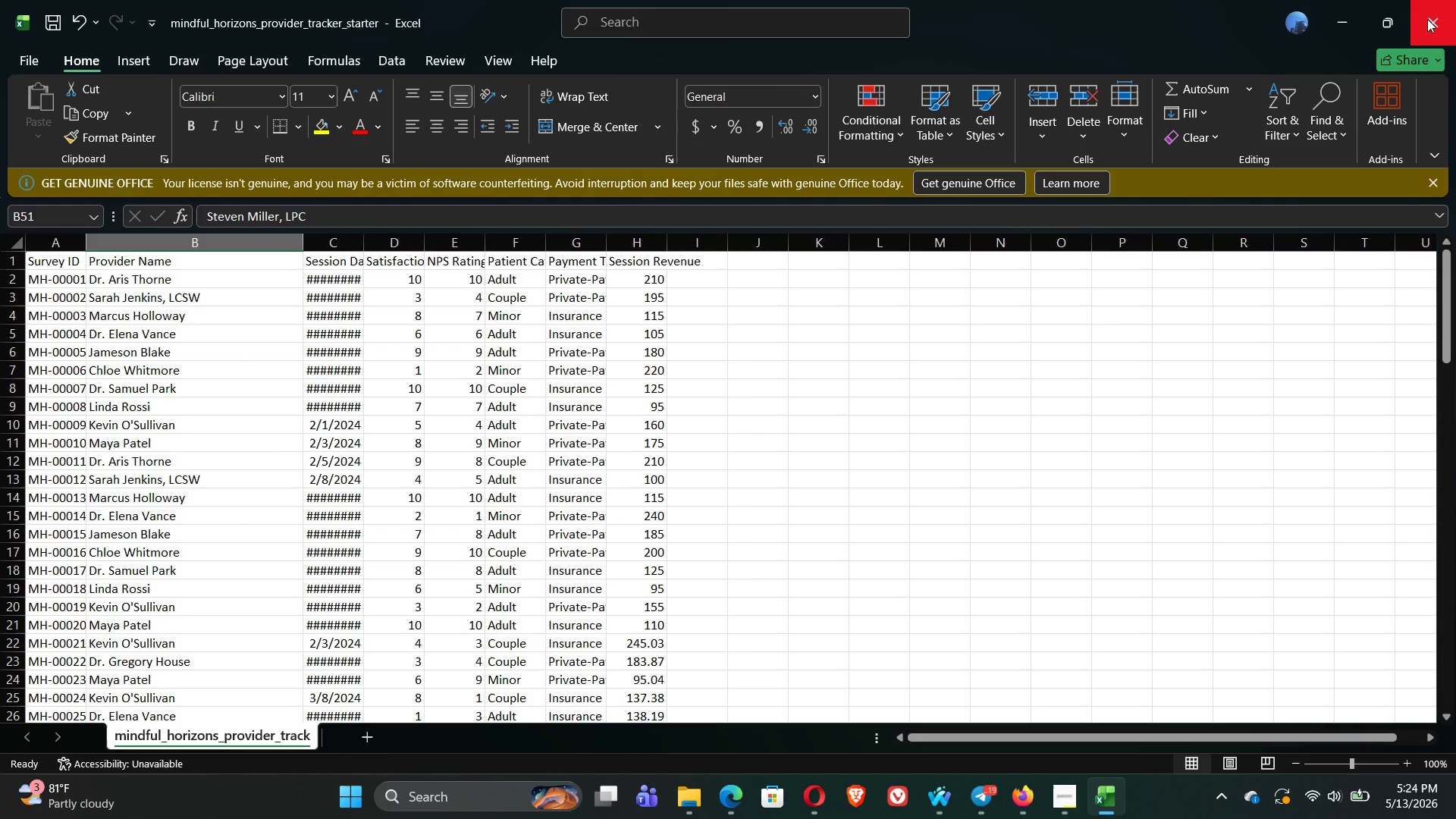 
left_click([1427, 19])
 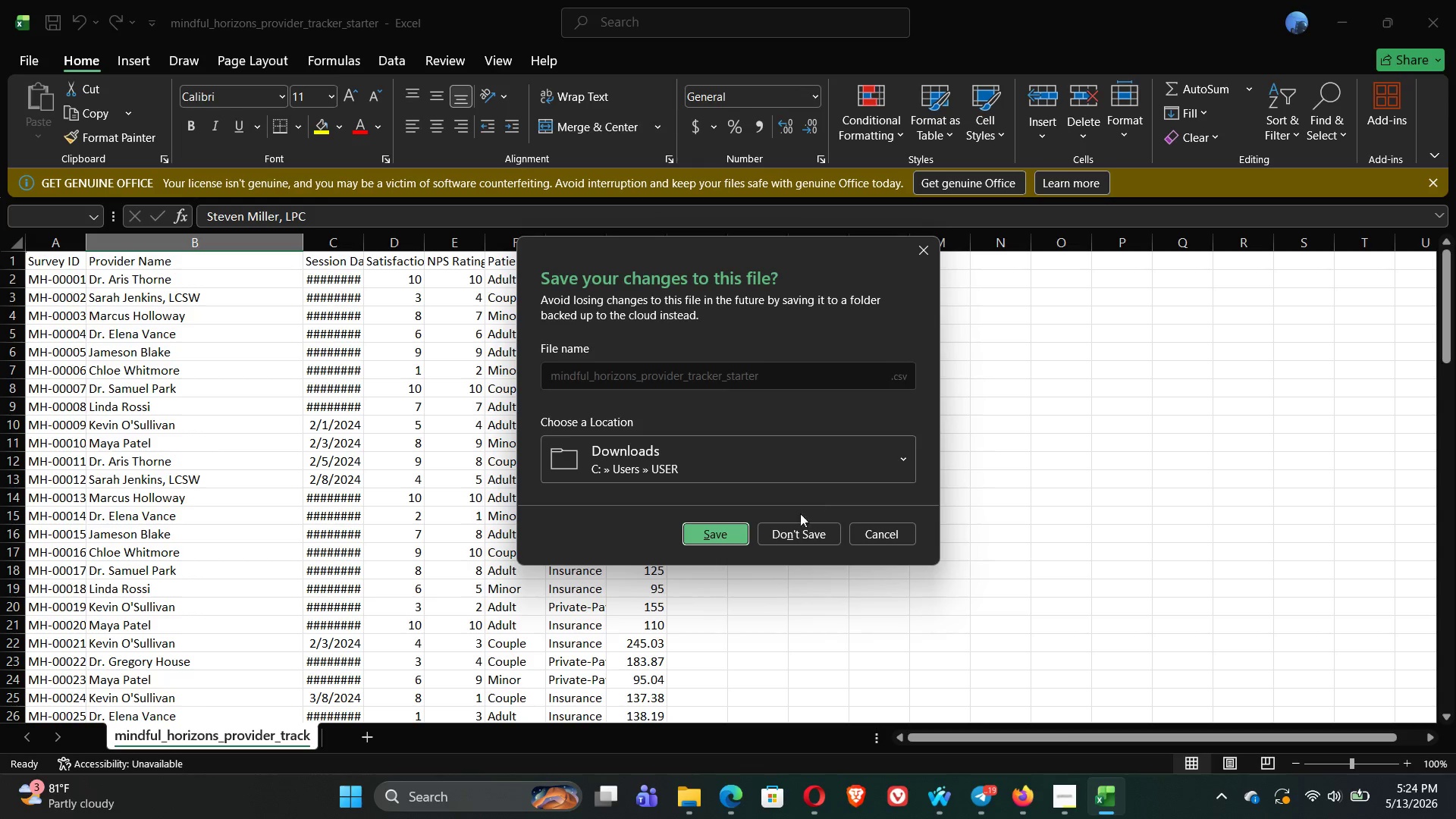 
left_click([796, 535])
 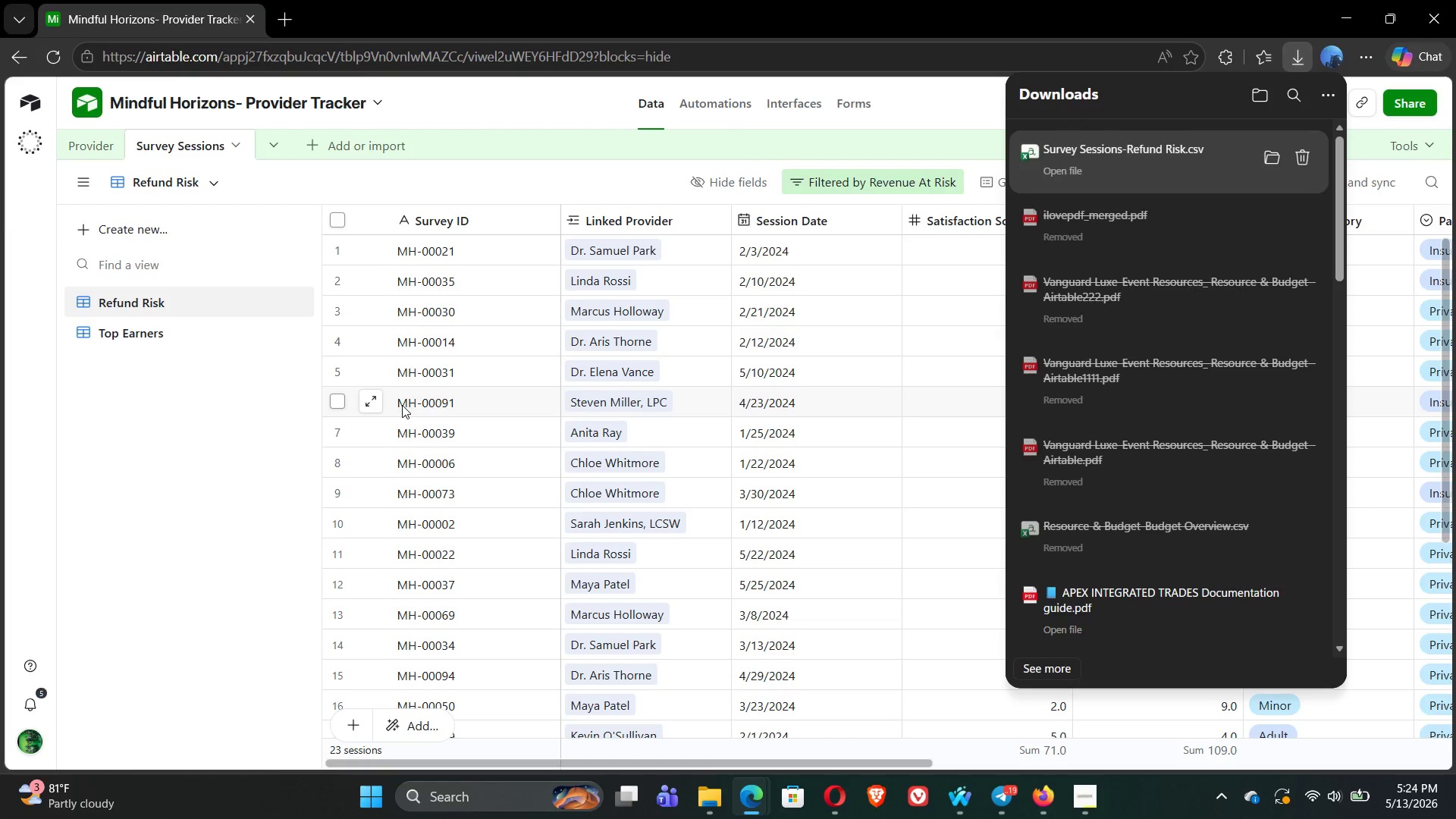 
left_click([278, 469])
 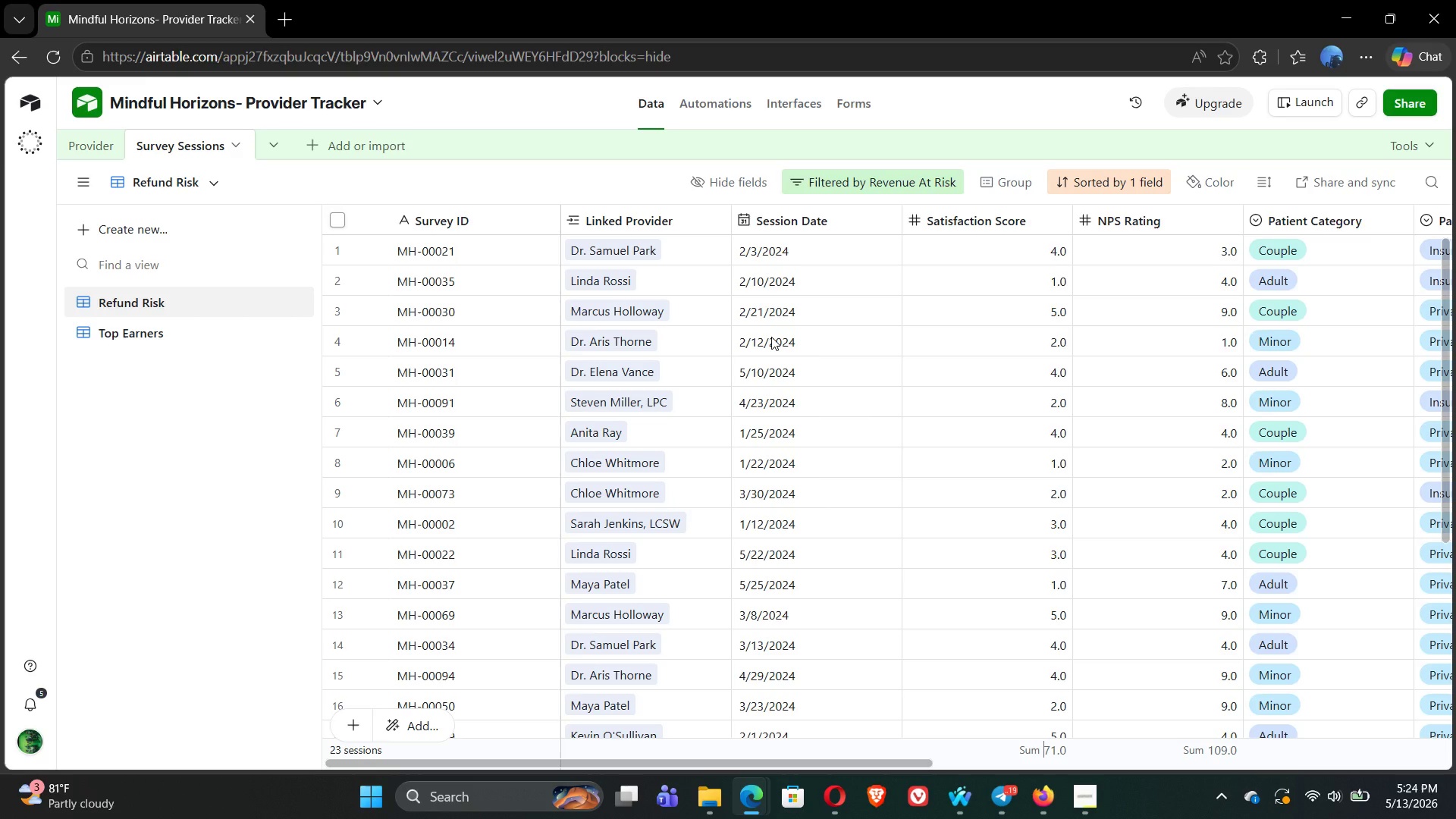 
wait(20.02)
 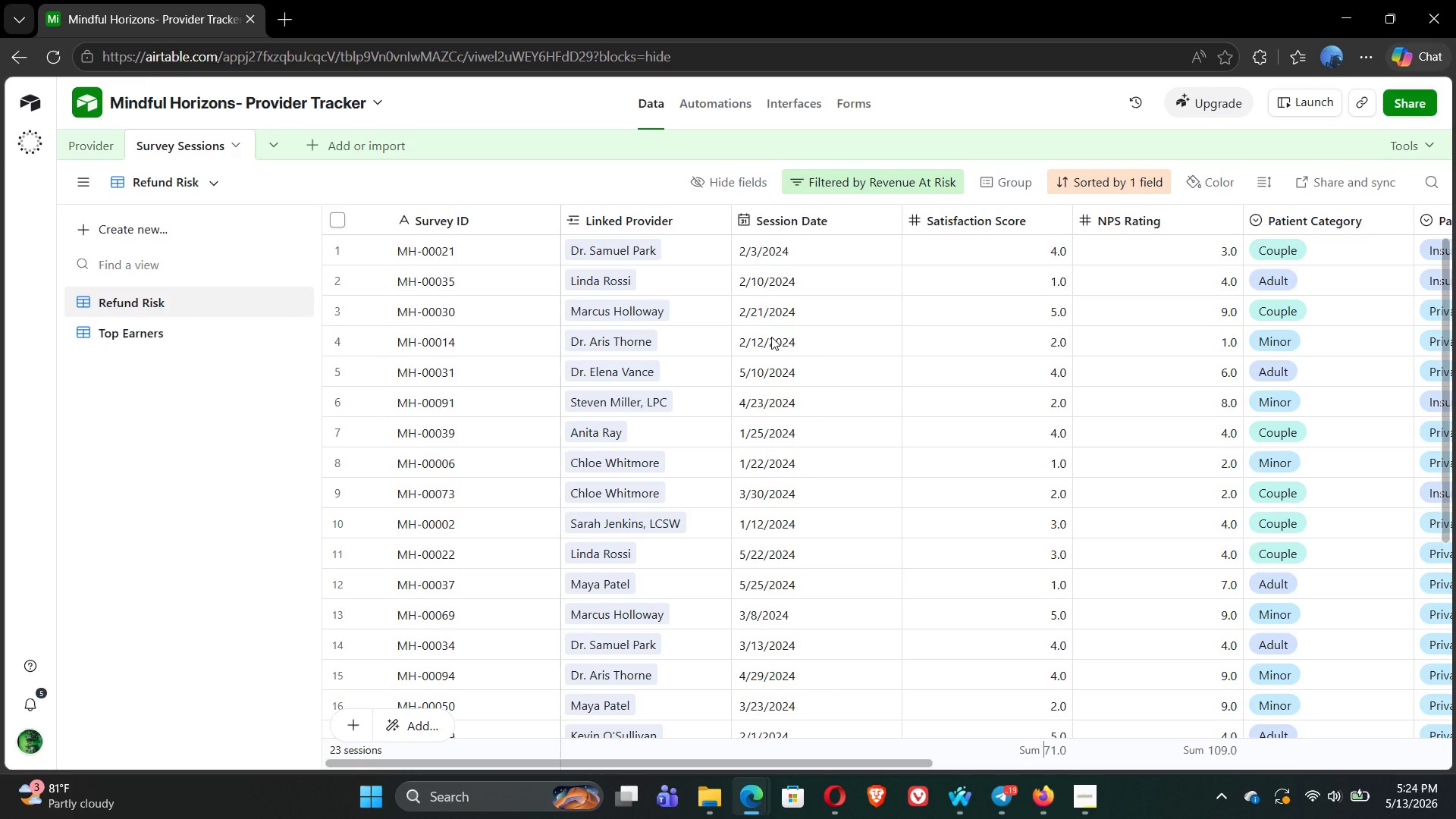 
left_click([96, 143])
 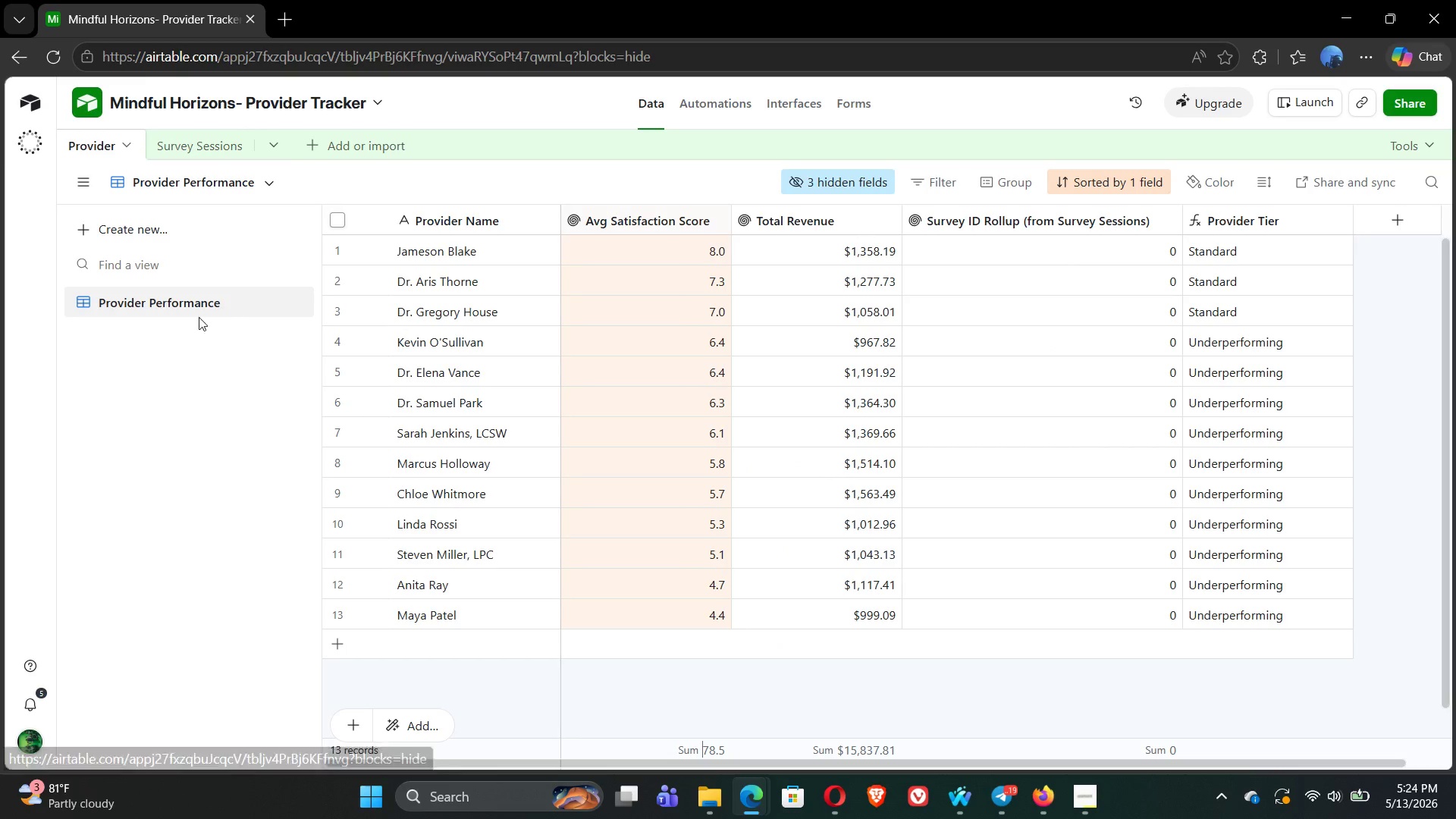 
left_click([180, 301])
 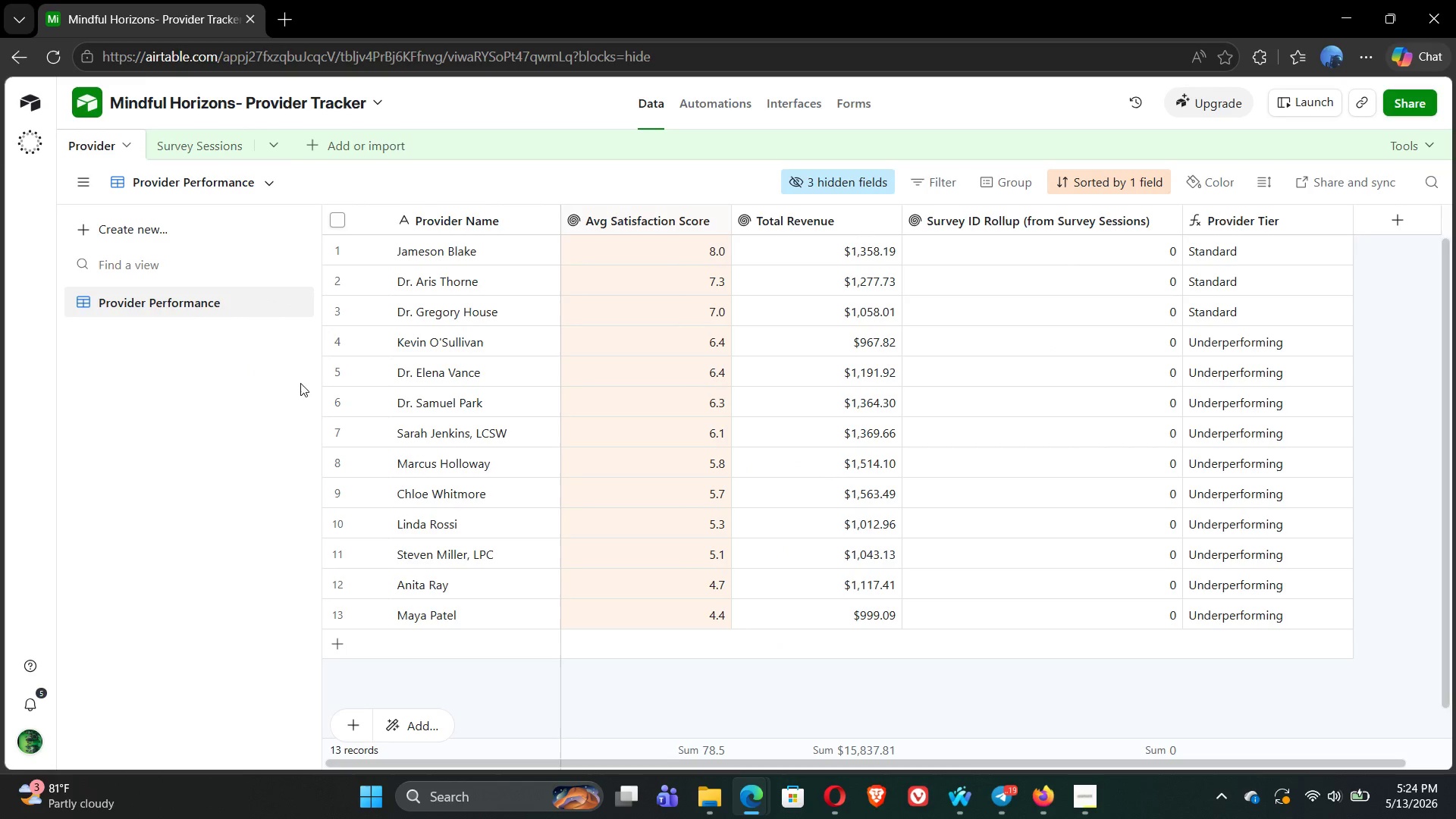 
wait(5.28)
 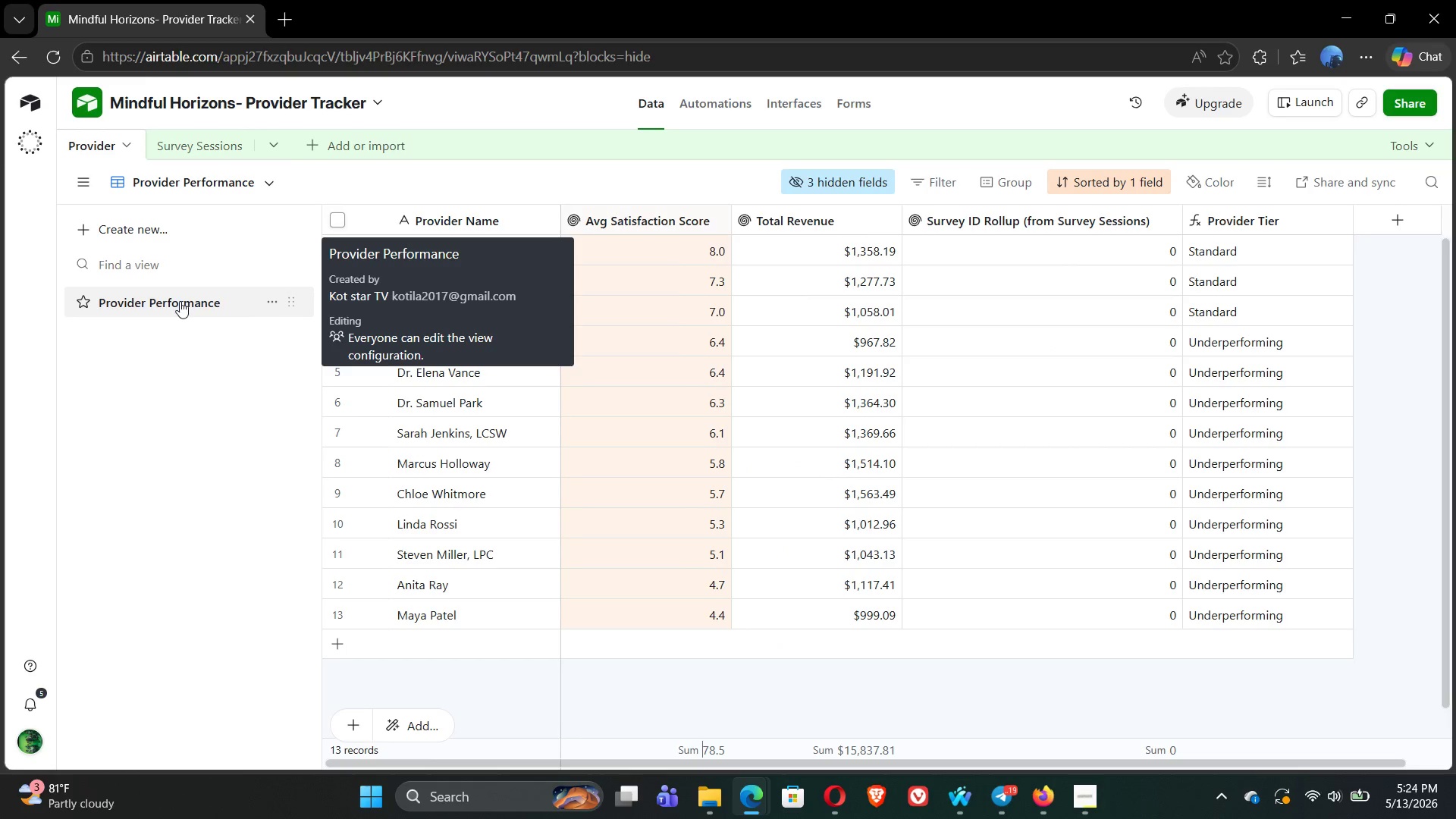 
left_click([183, 143])
 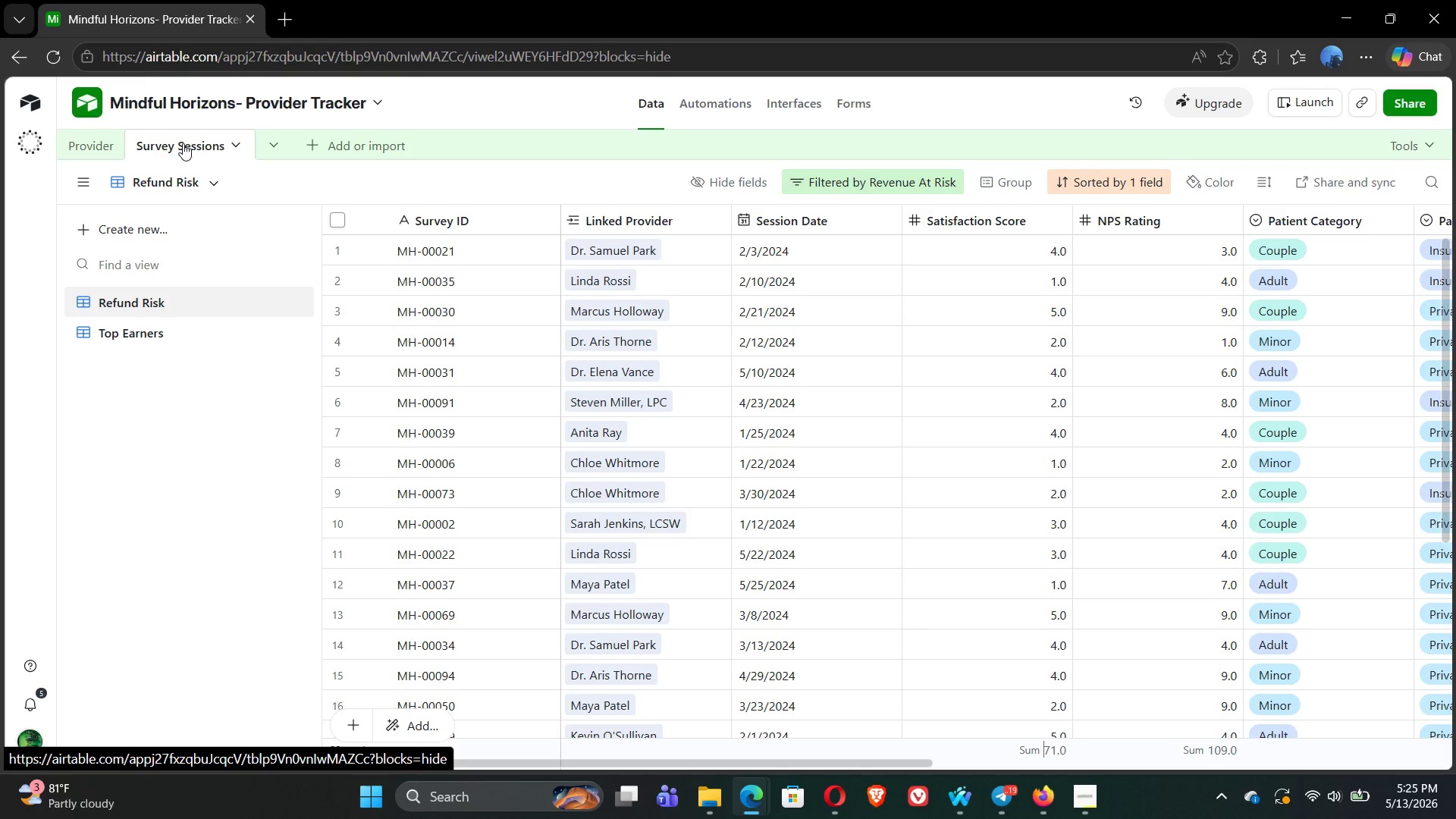 
wait(10.8)
 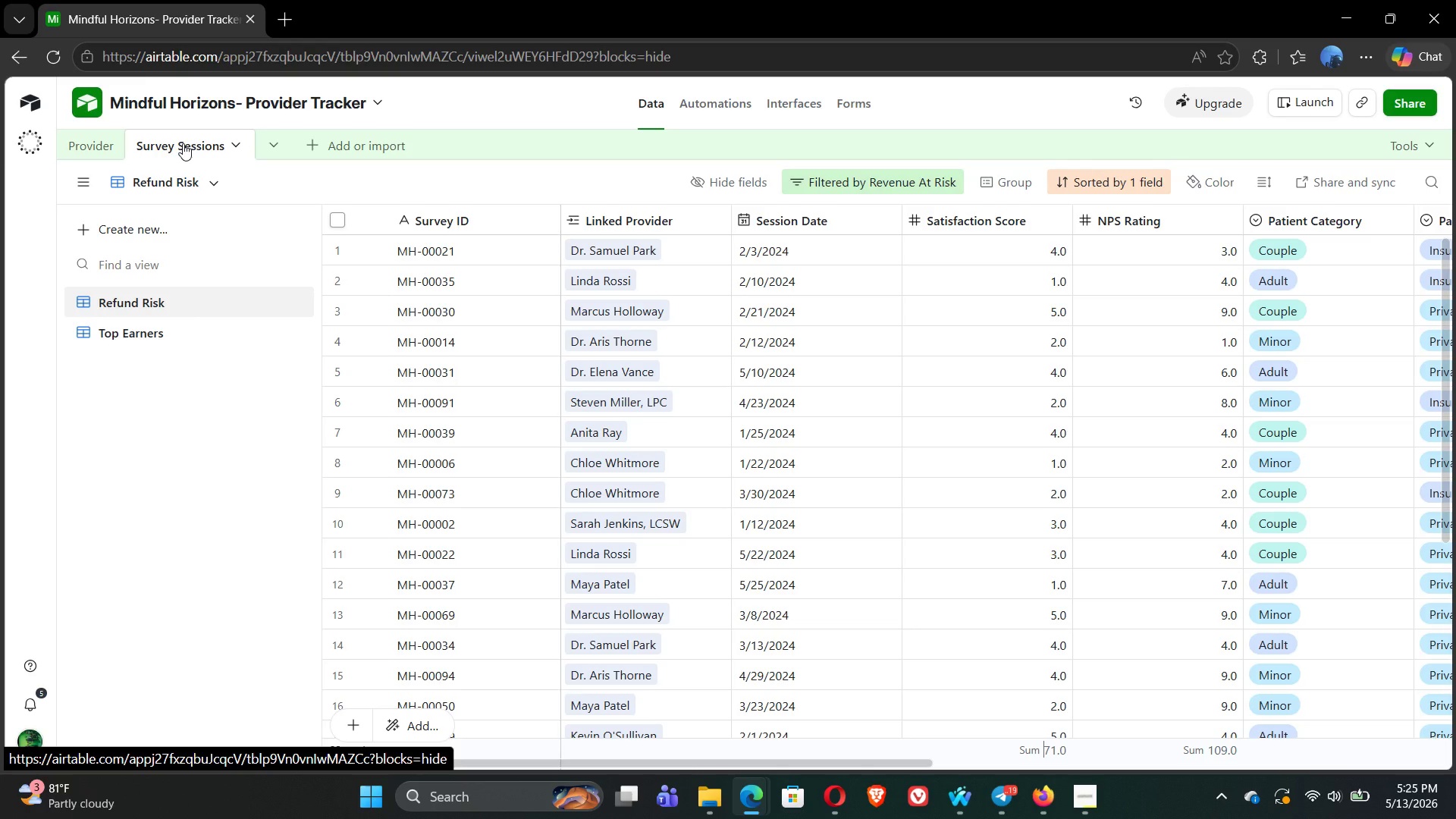 
left_click([91, 148])
 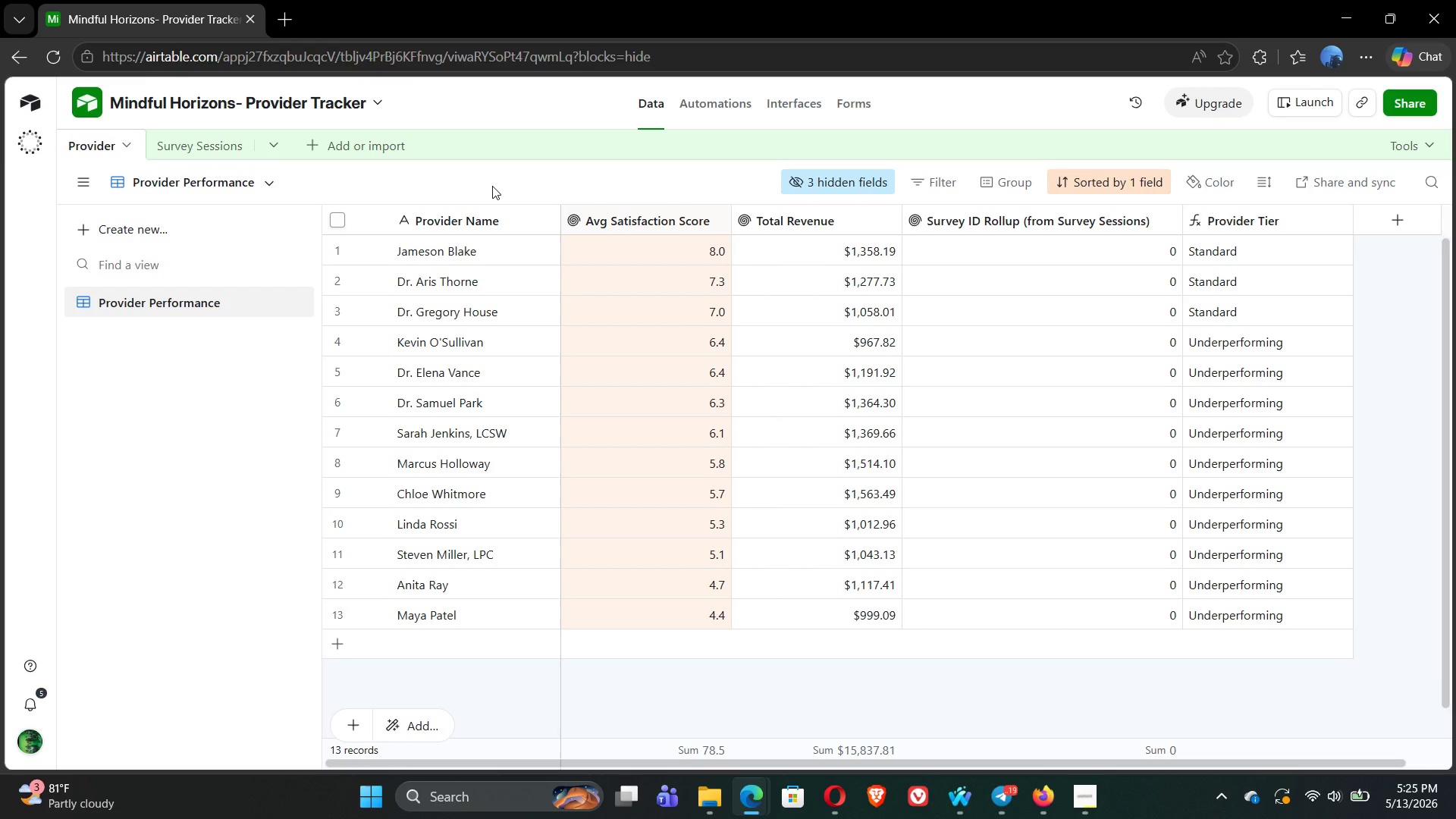 
wait(5.47)
 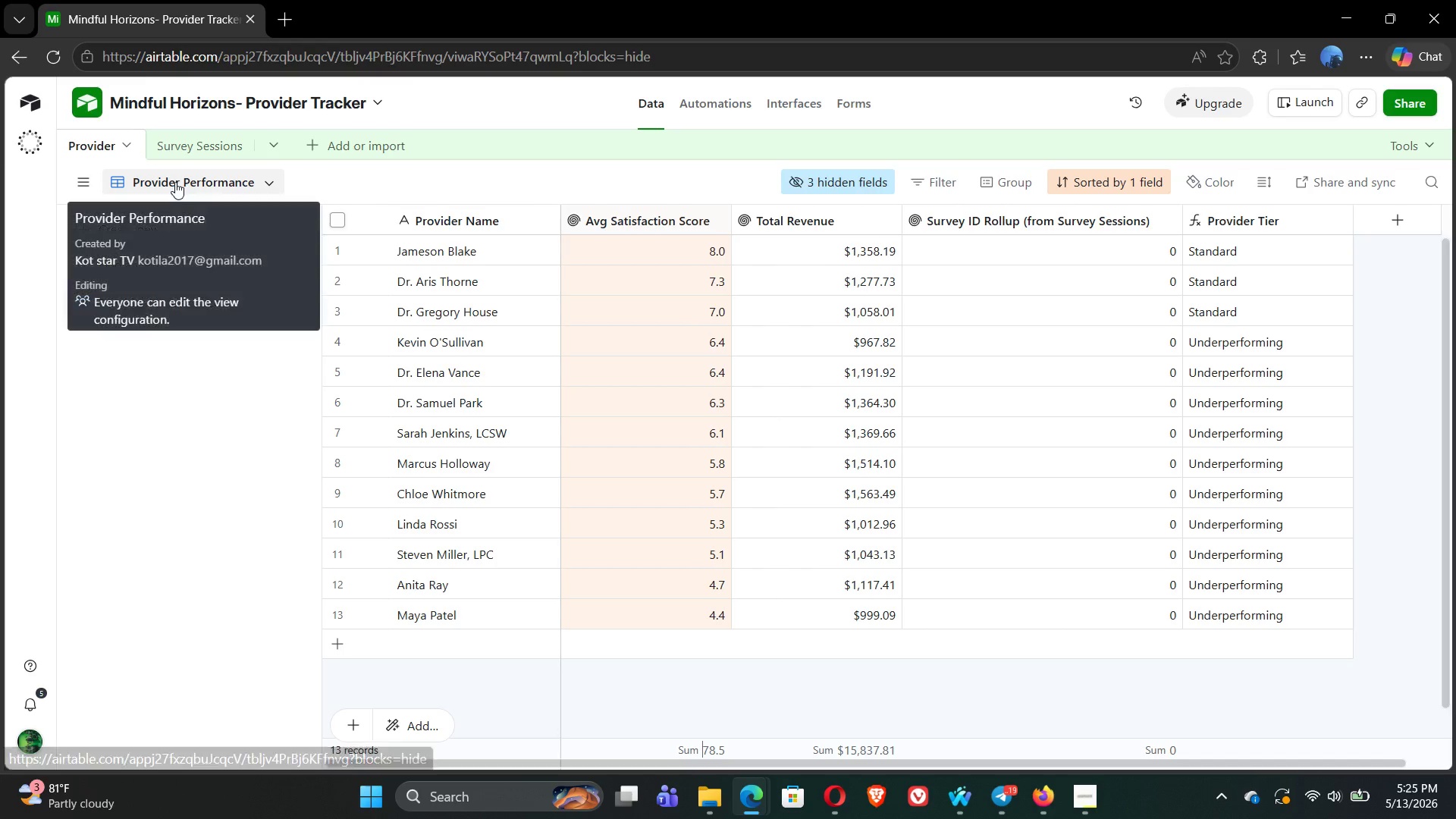 
key(Control+P)
 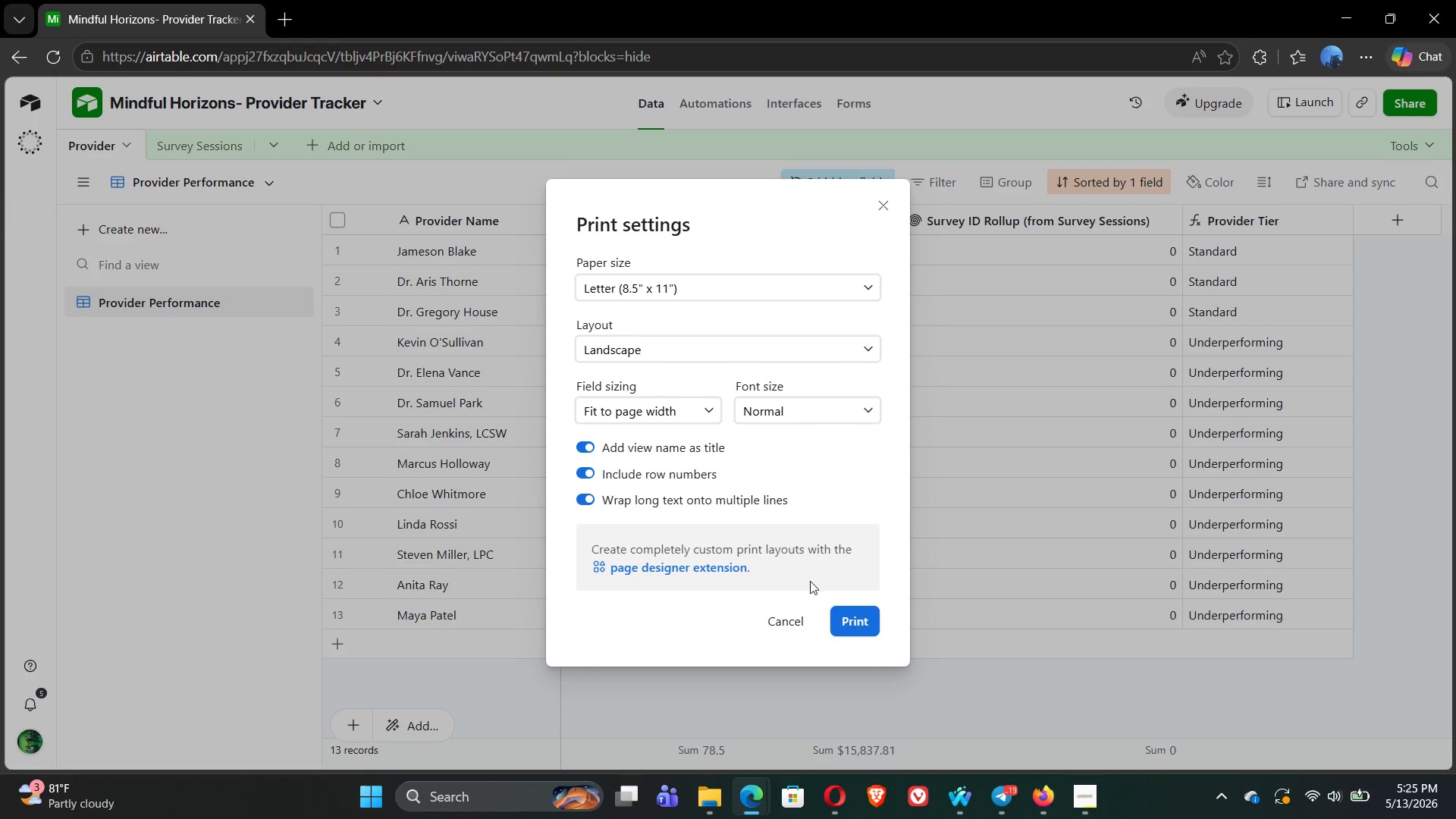 
left_click([854, 615])
 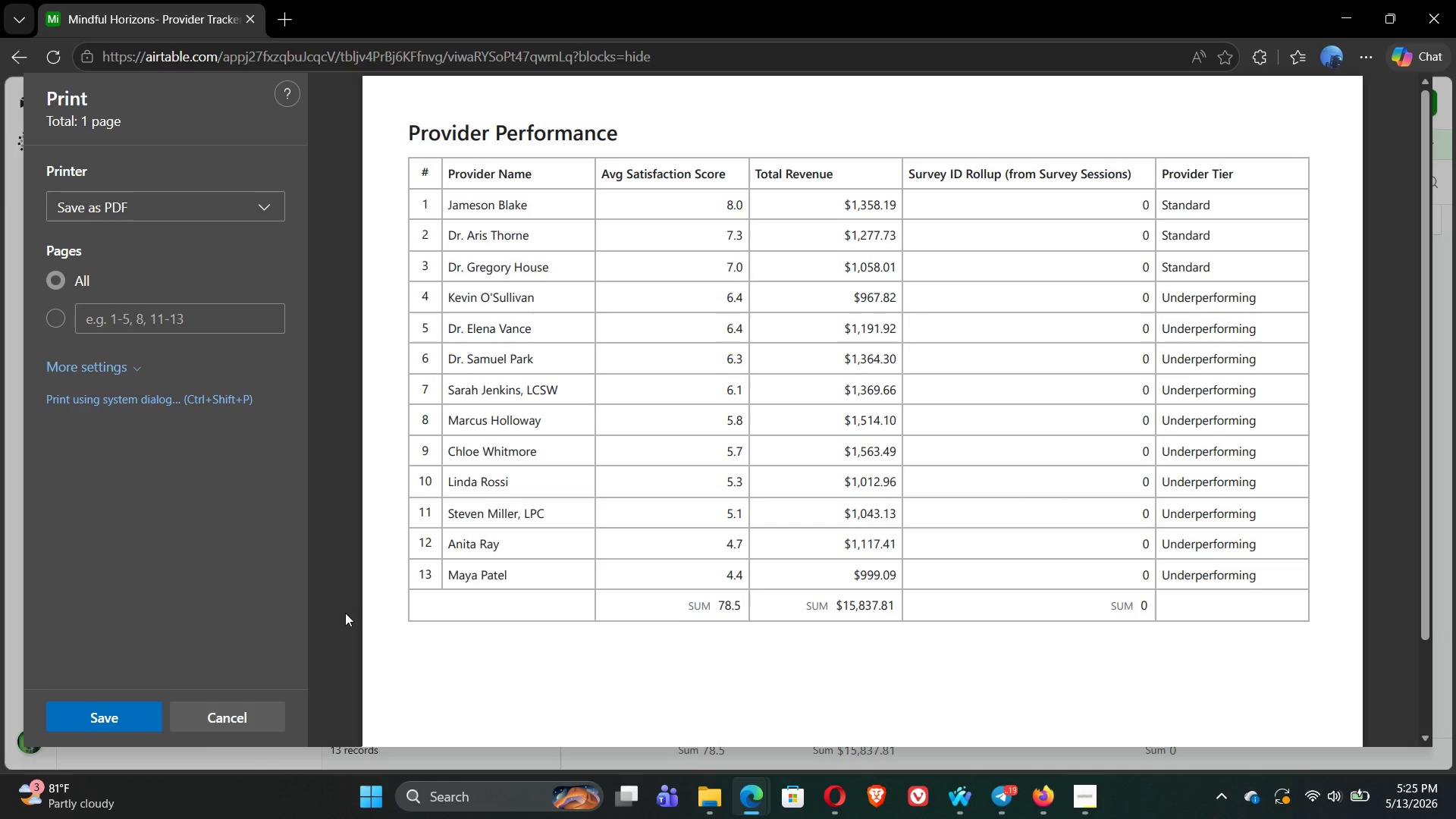 
wait(37.95)
 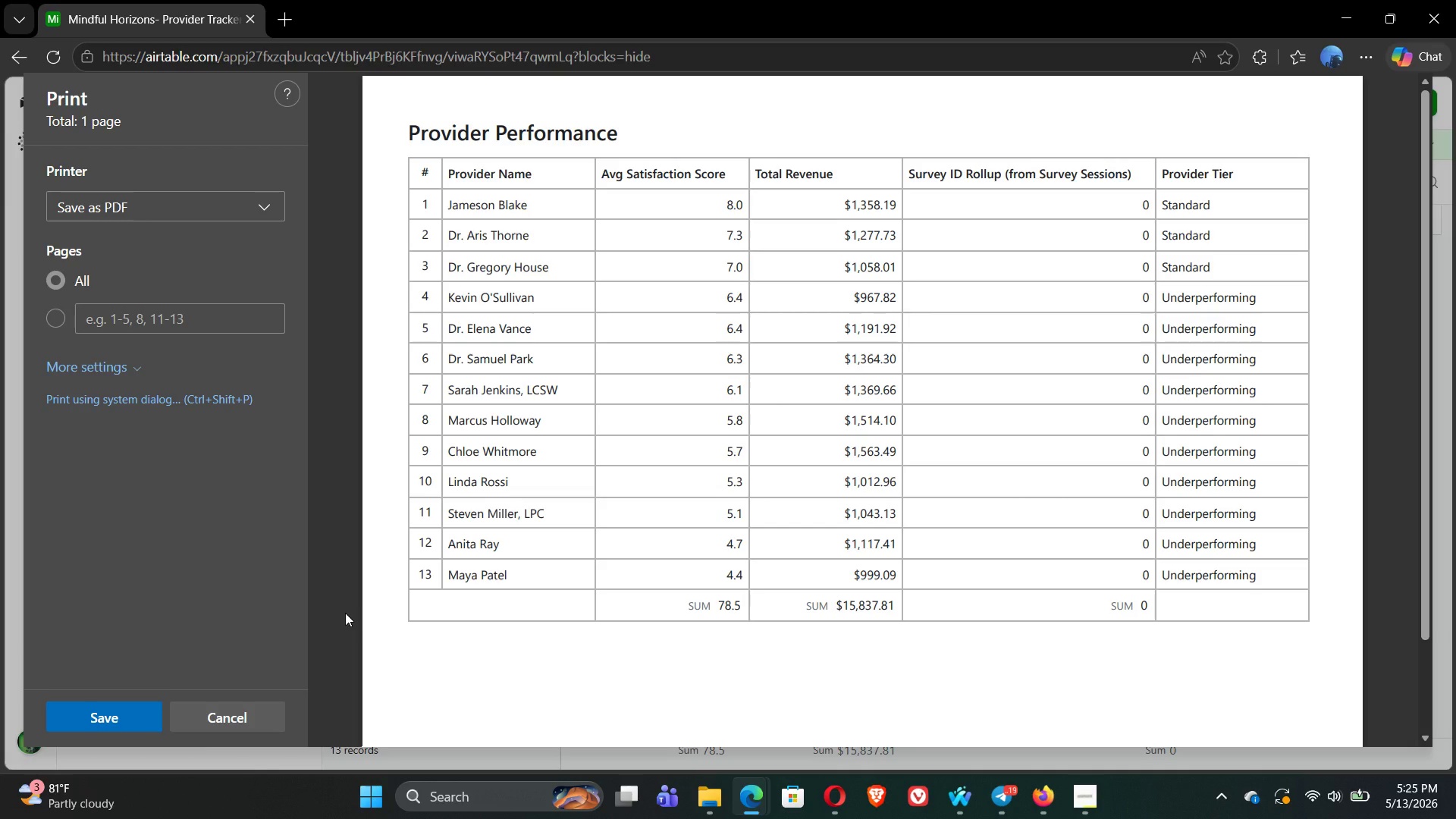 
left_click([122, 714])
 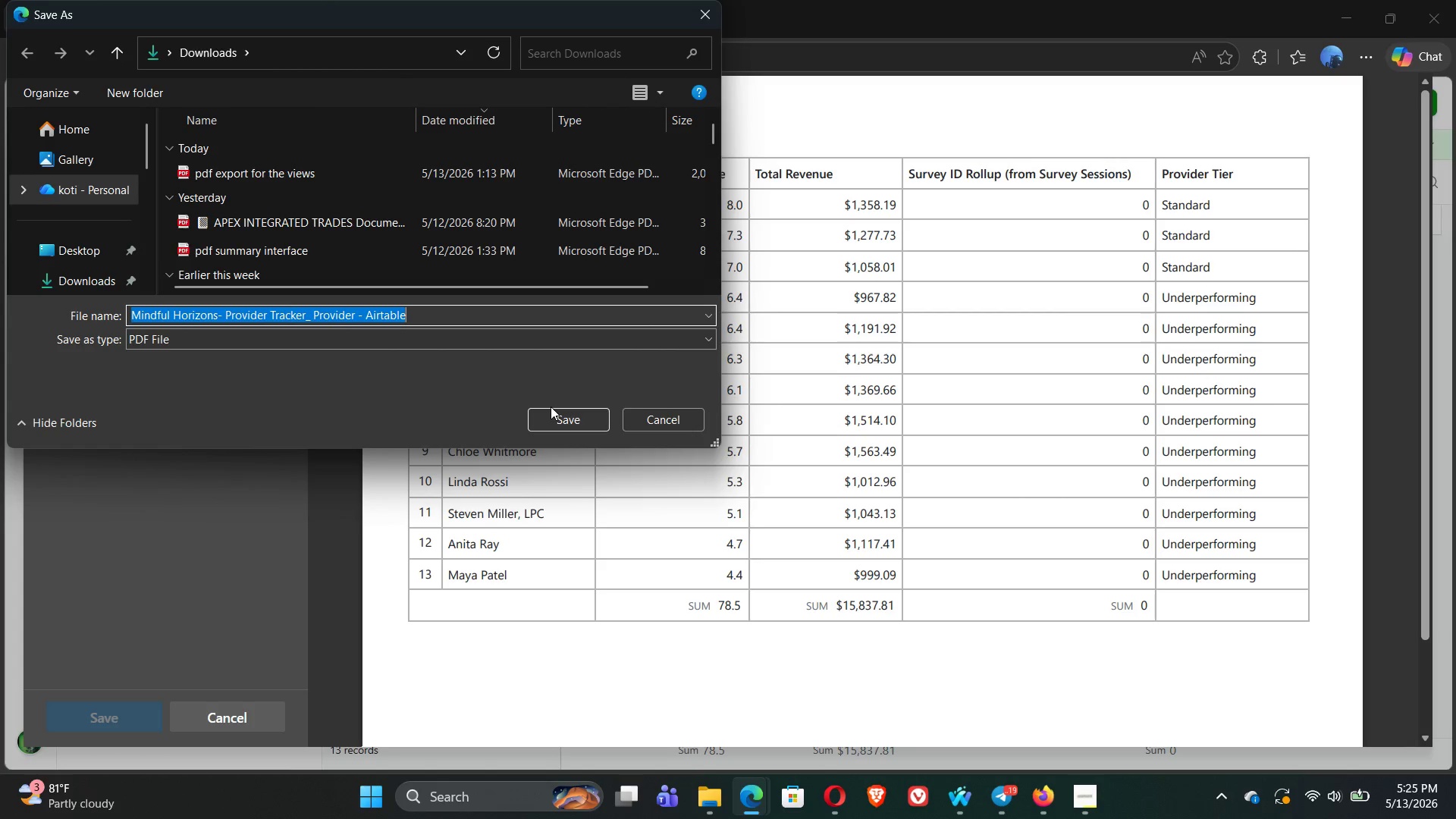 
left_click([568, 411])
 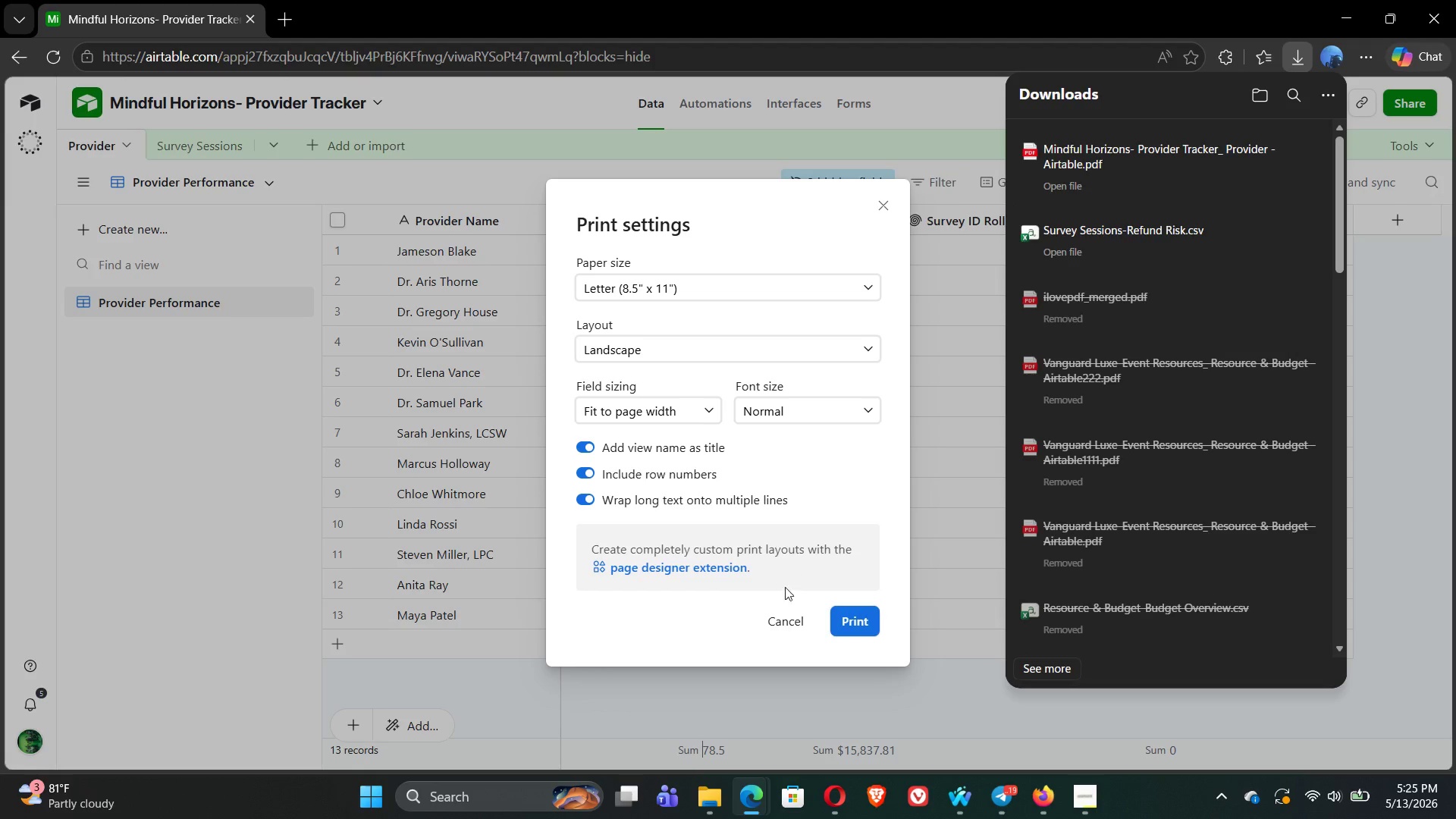 
left_click([788, 620])
 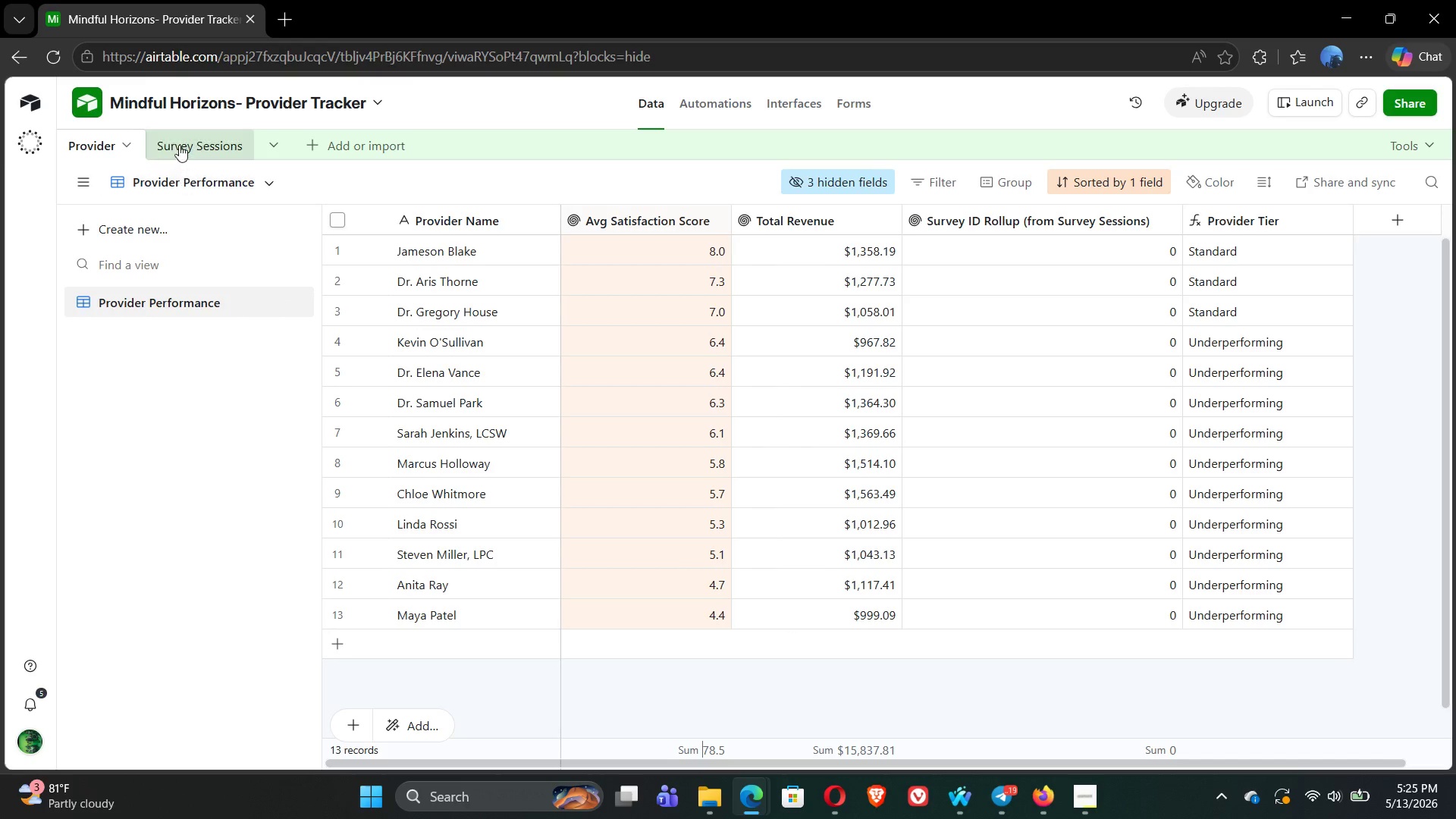 
left_click([179, 140])
 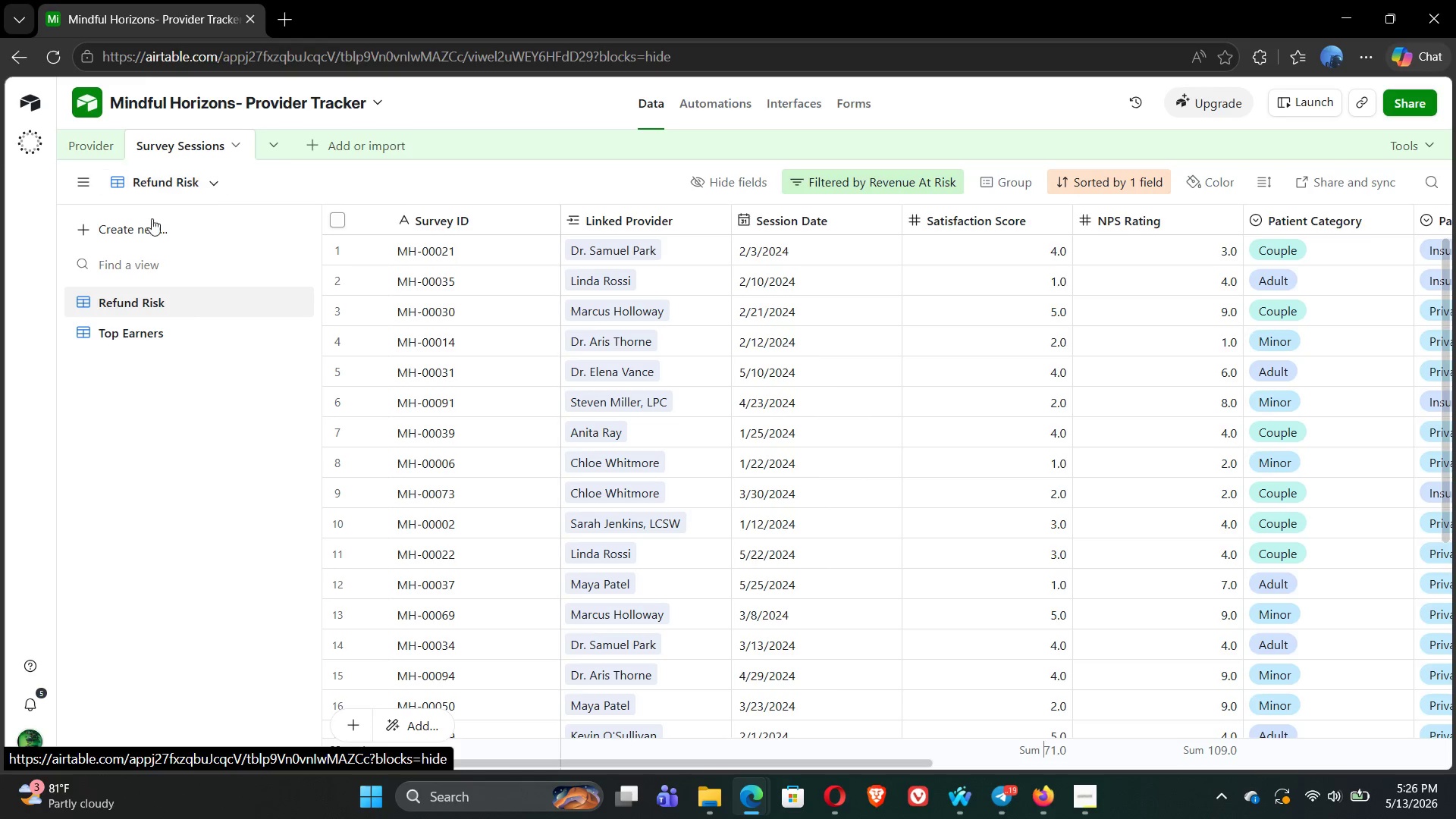 
left_click([143, 300])
 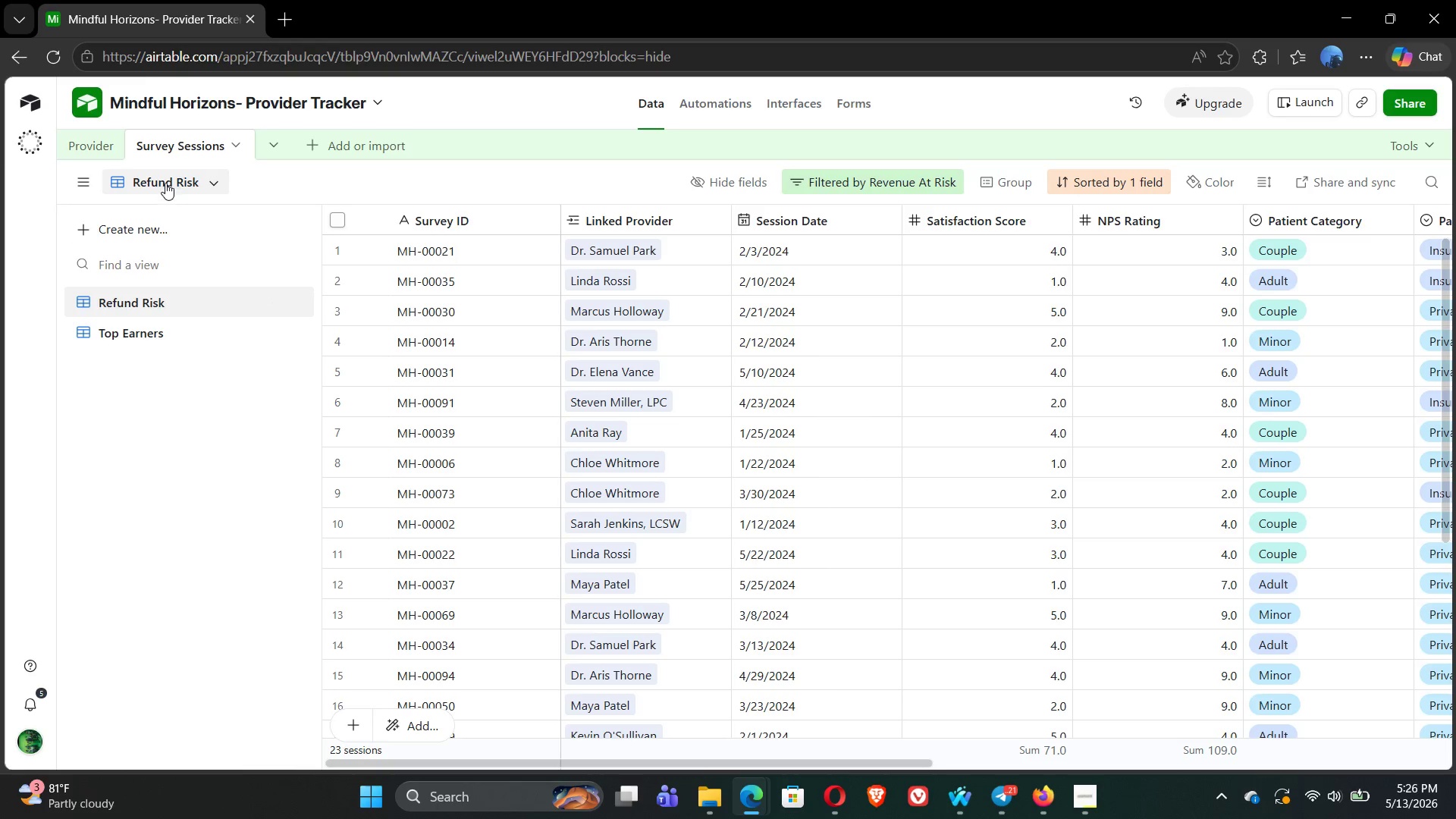 
left_click([165, 180])
 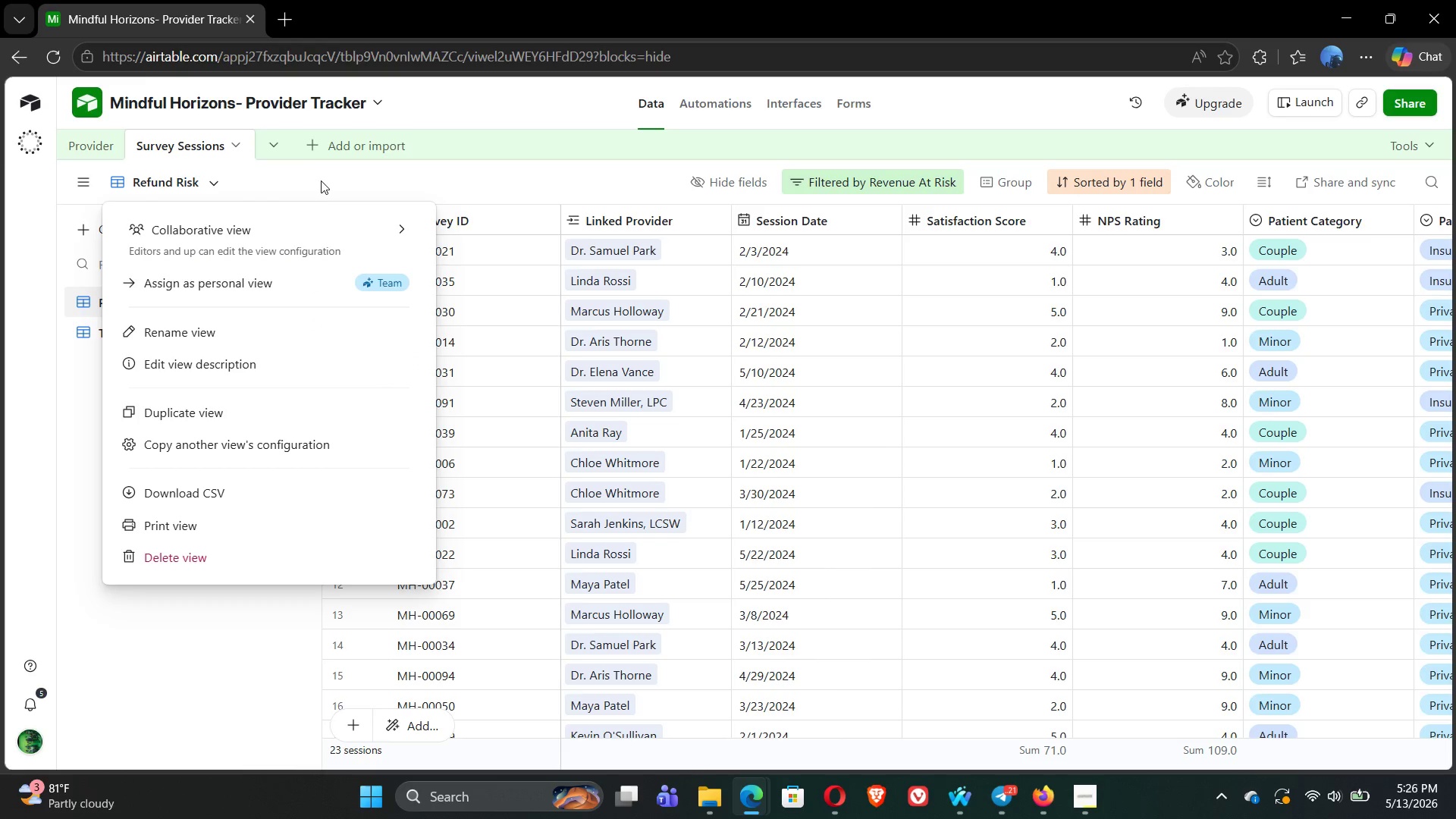 
left_click([321, 180])
 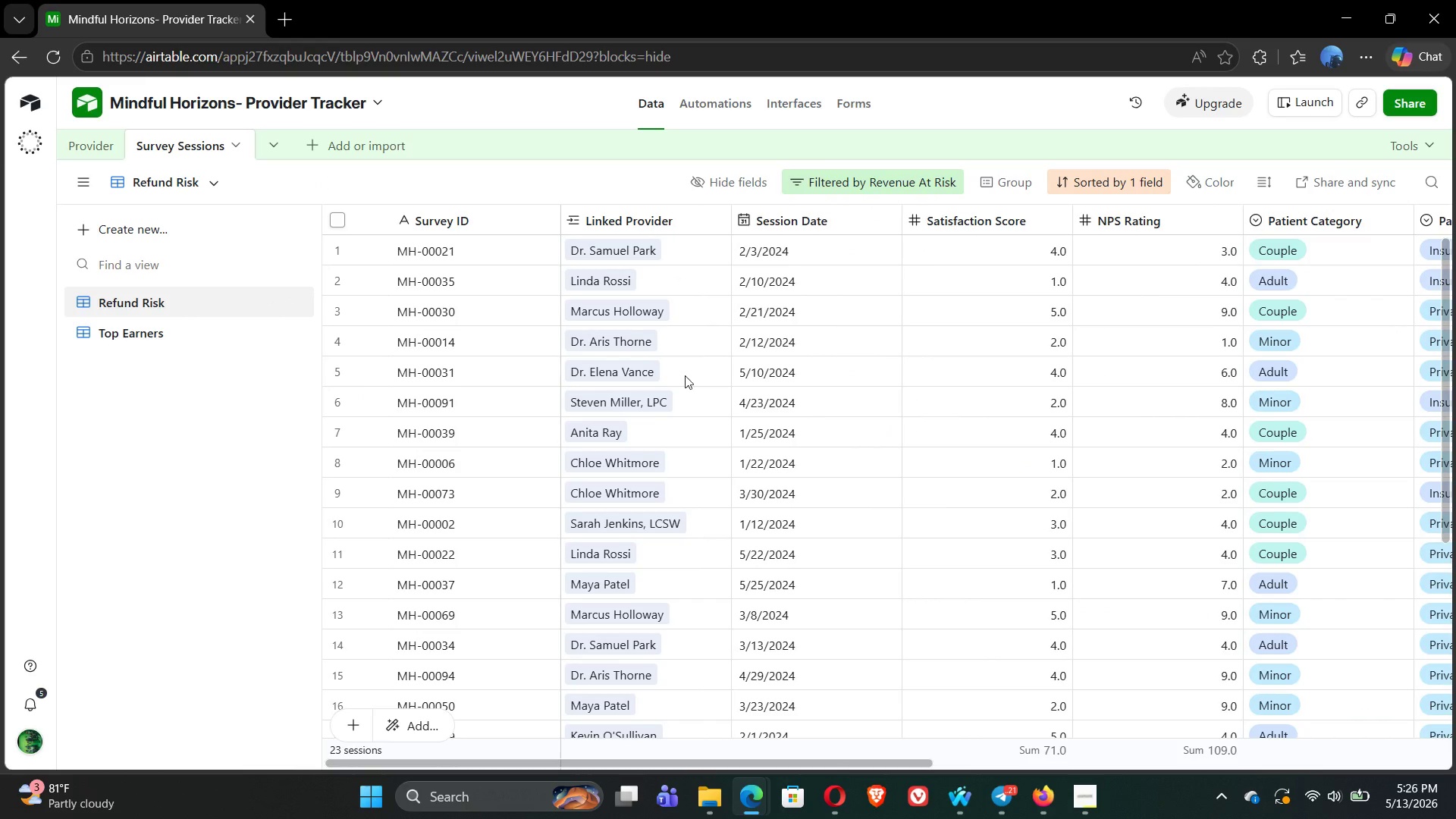 
wait(6.03)
 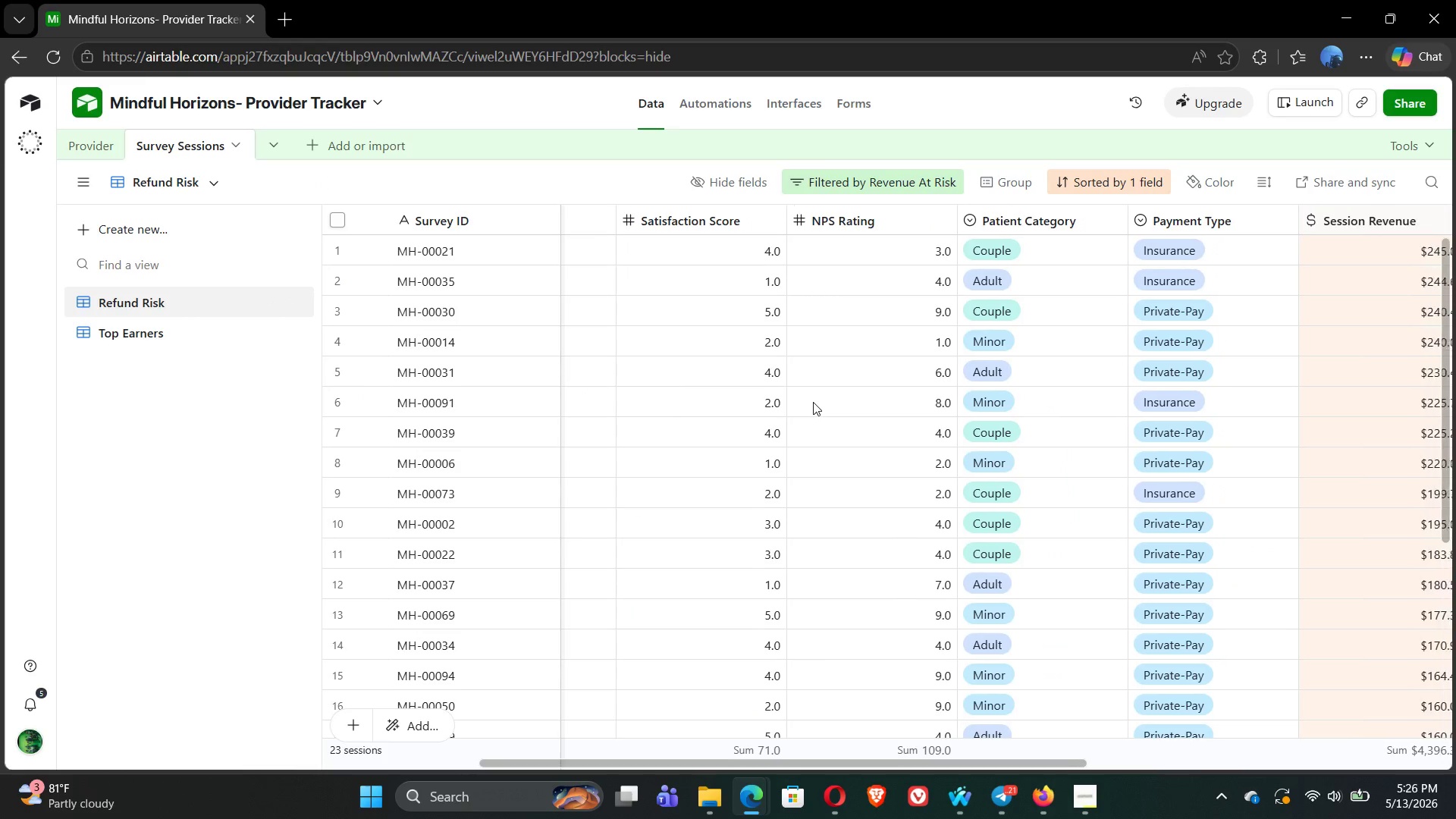 
key(Control+P)
 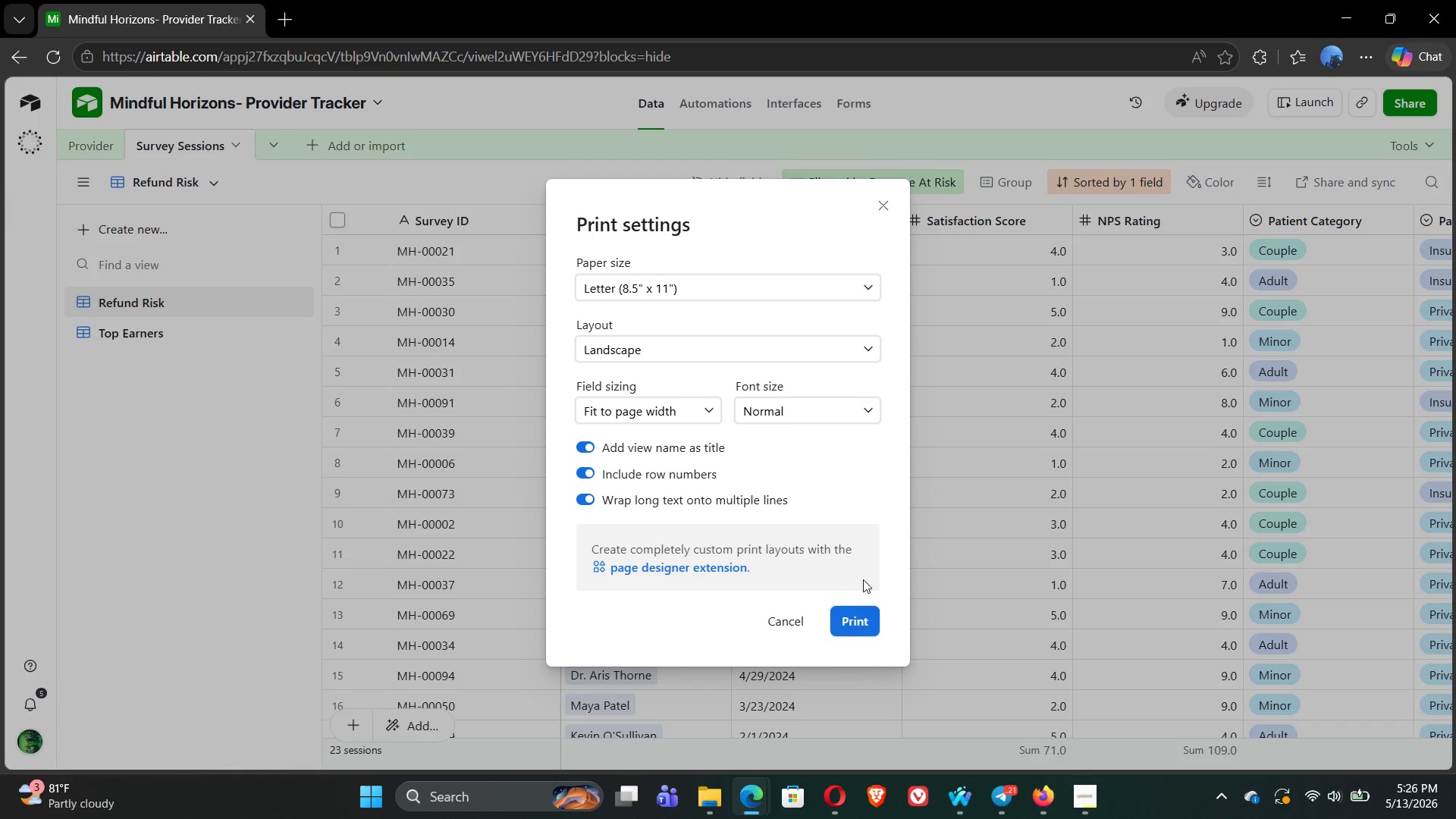 
left_click([859, 621])
 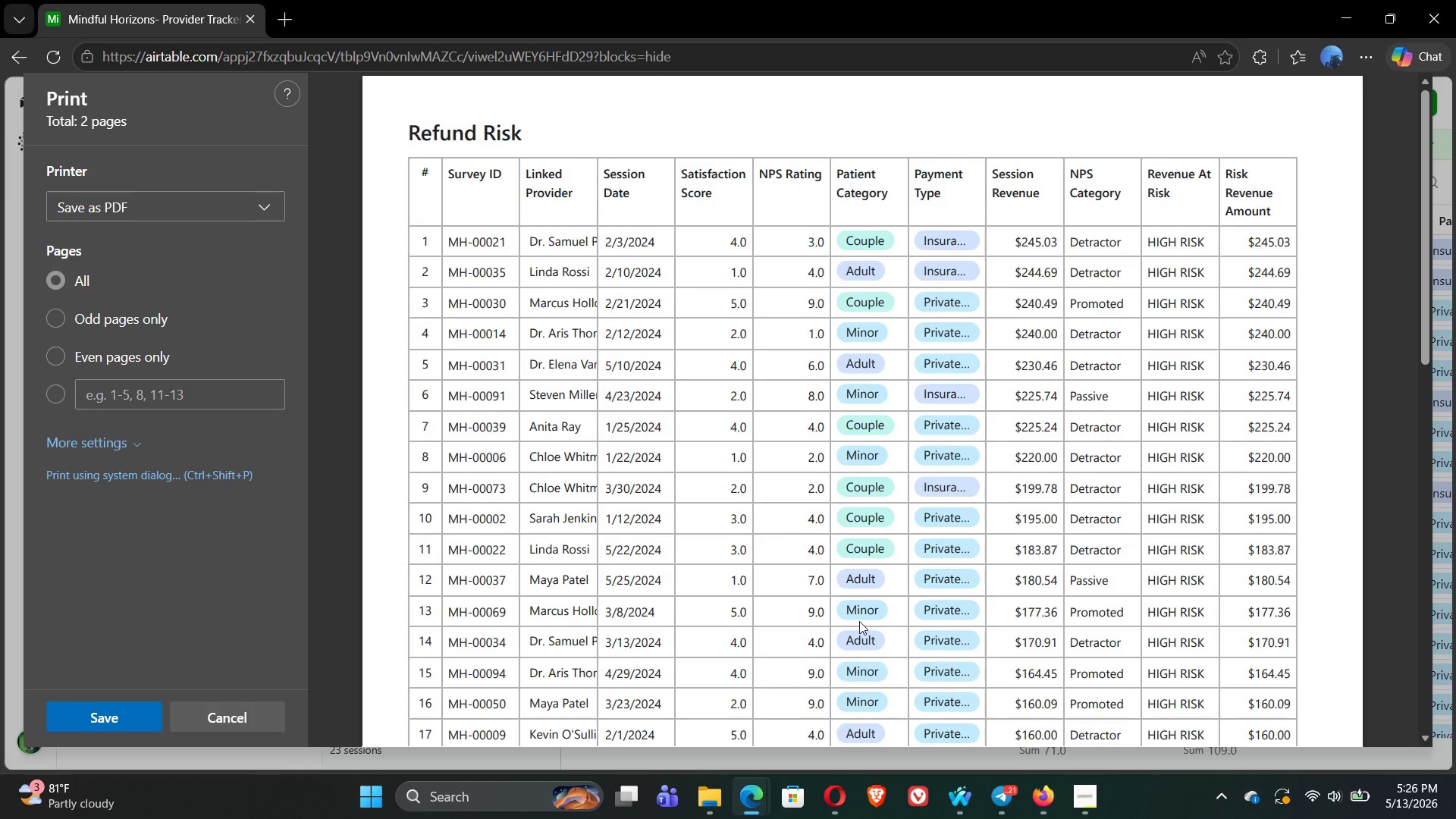 
wait(10.45)
 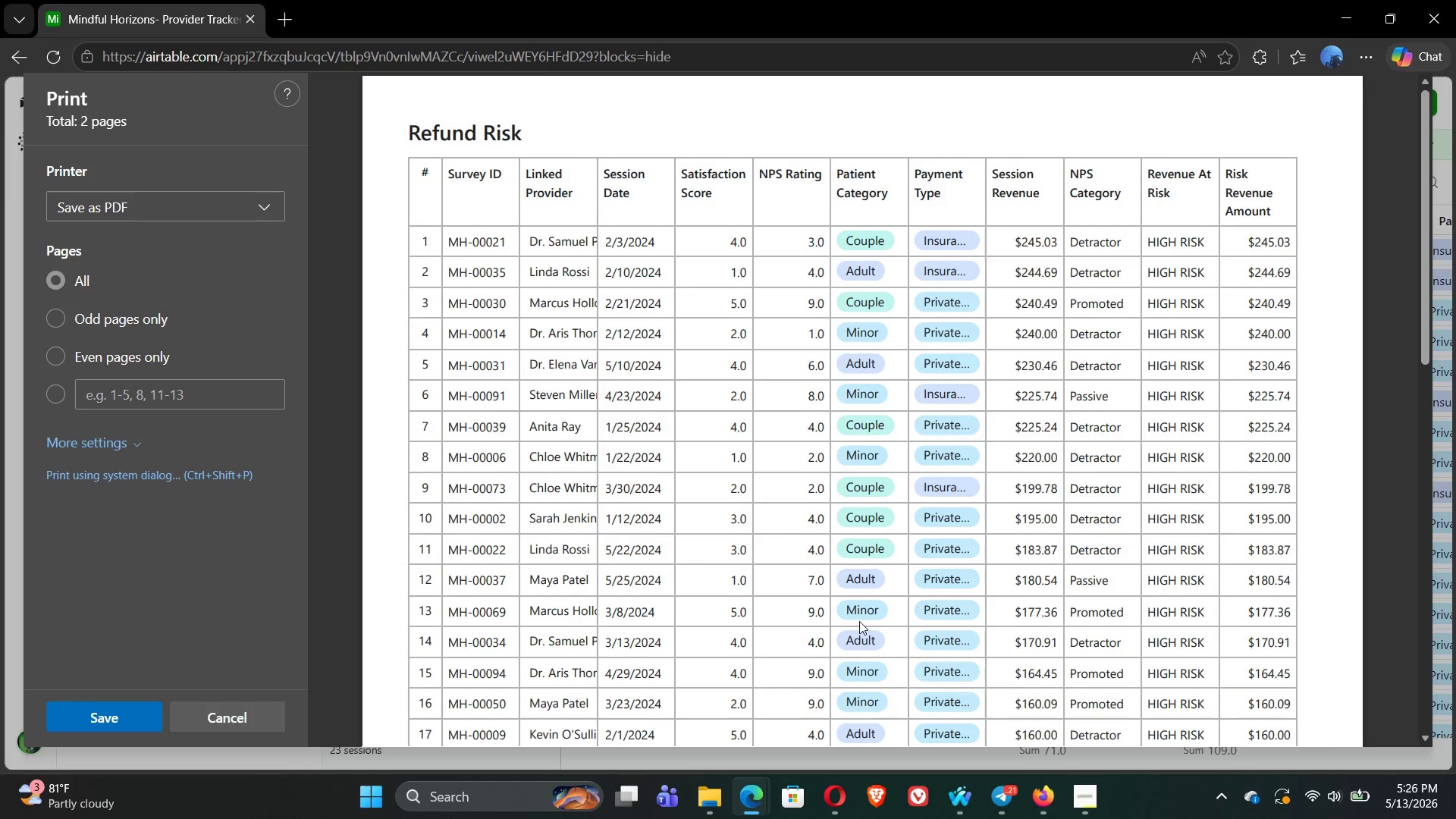 
left_click([120, 716])
 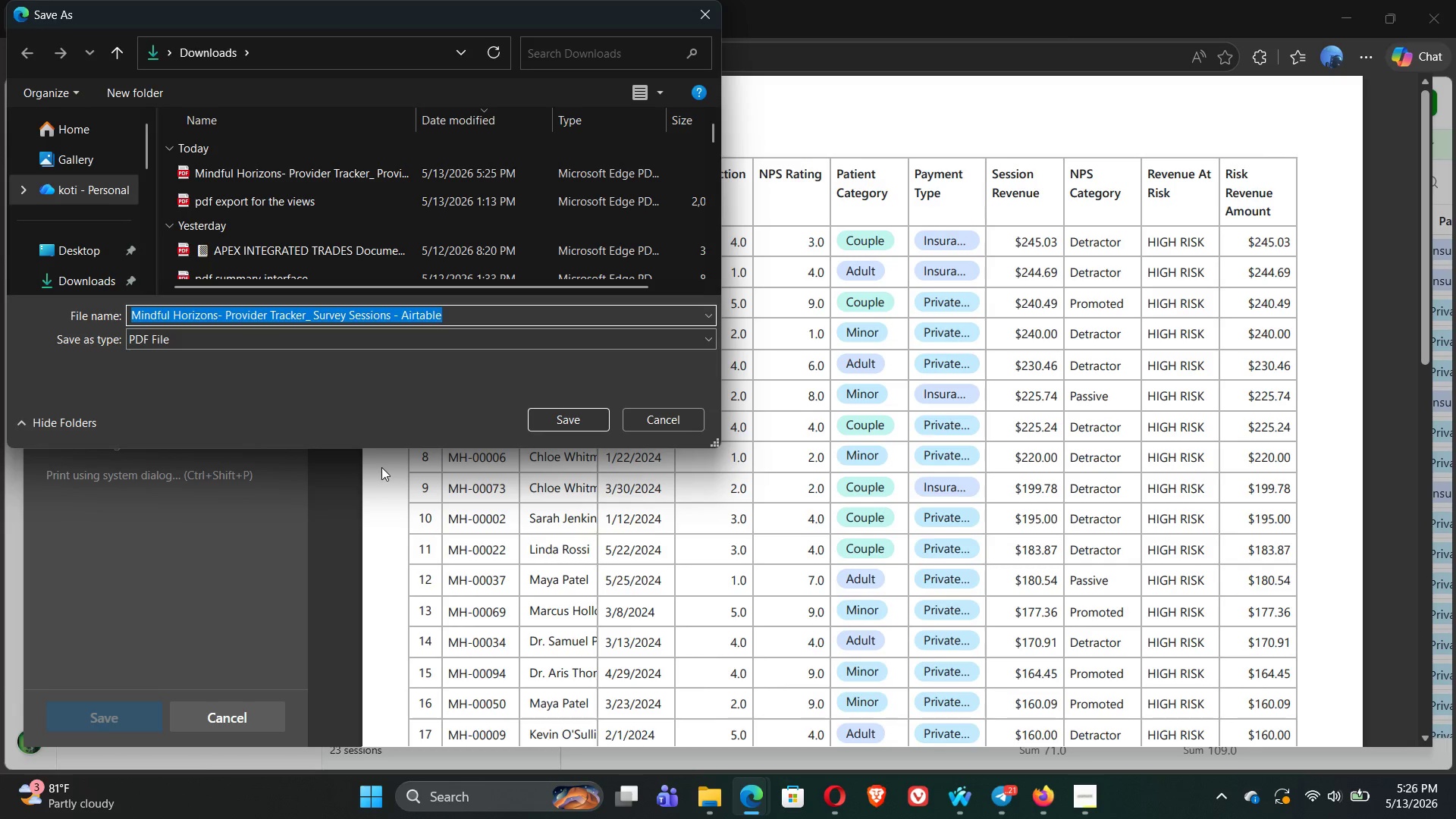 
wait(5.36)
 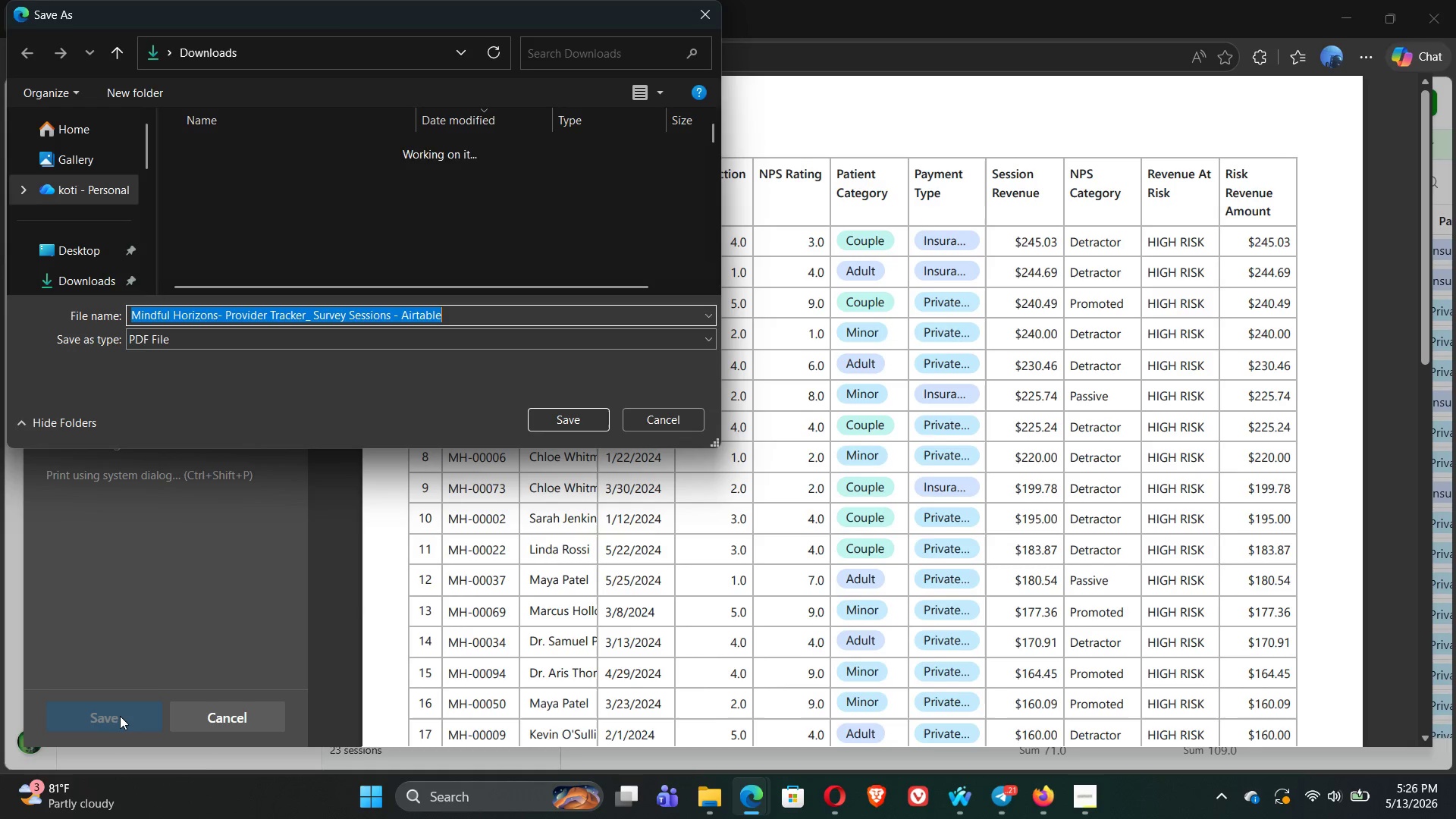 
left_click([475, 321])
 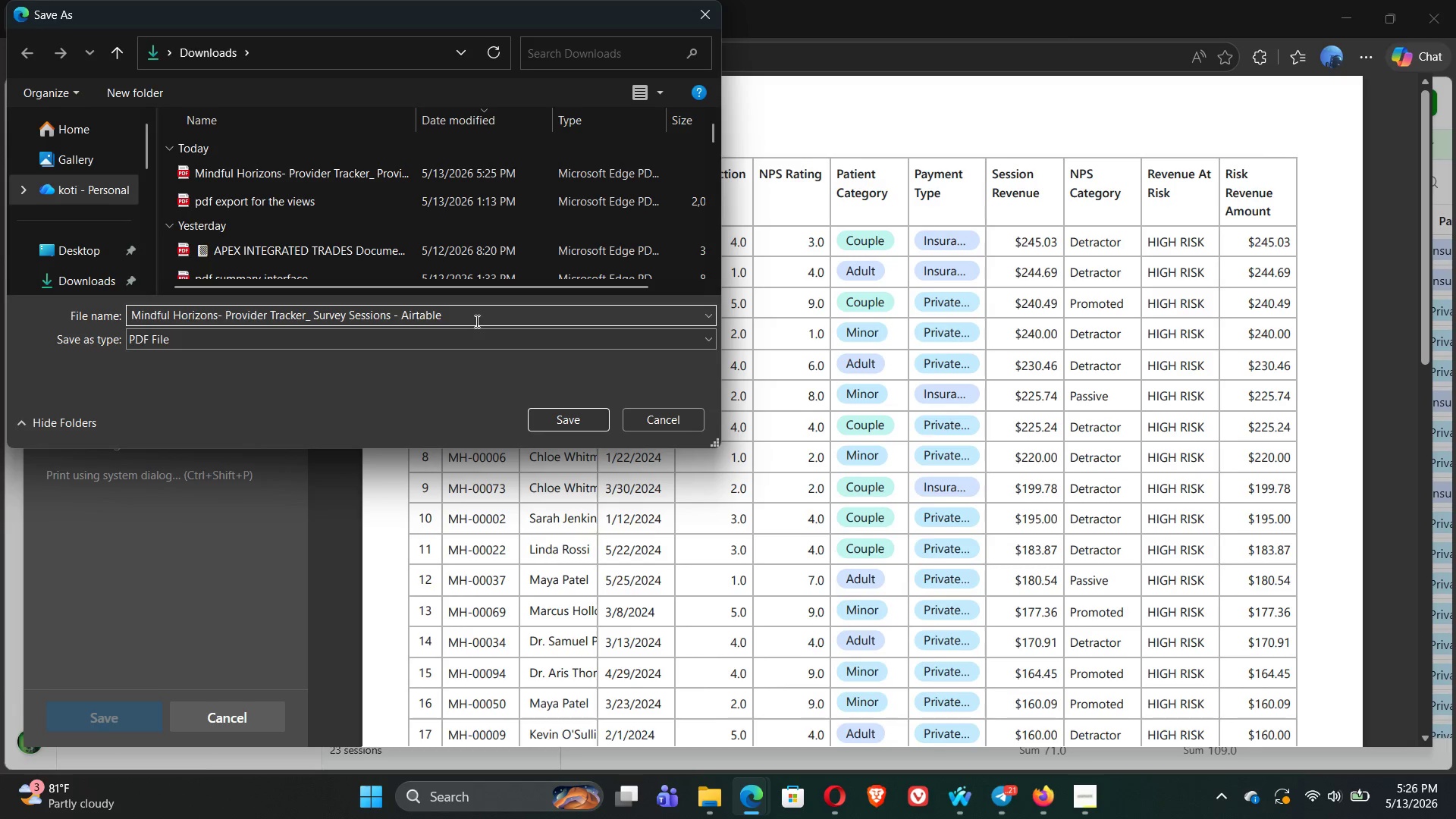 
key(Space)
 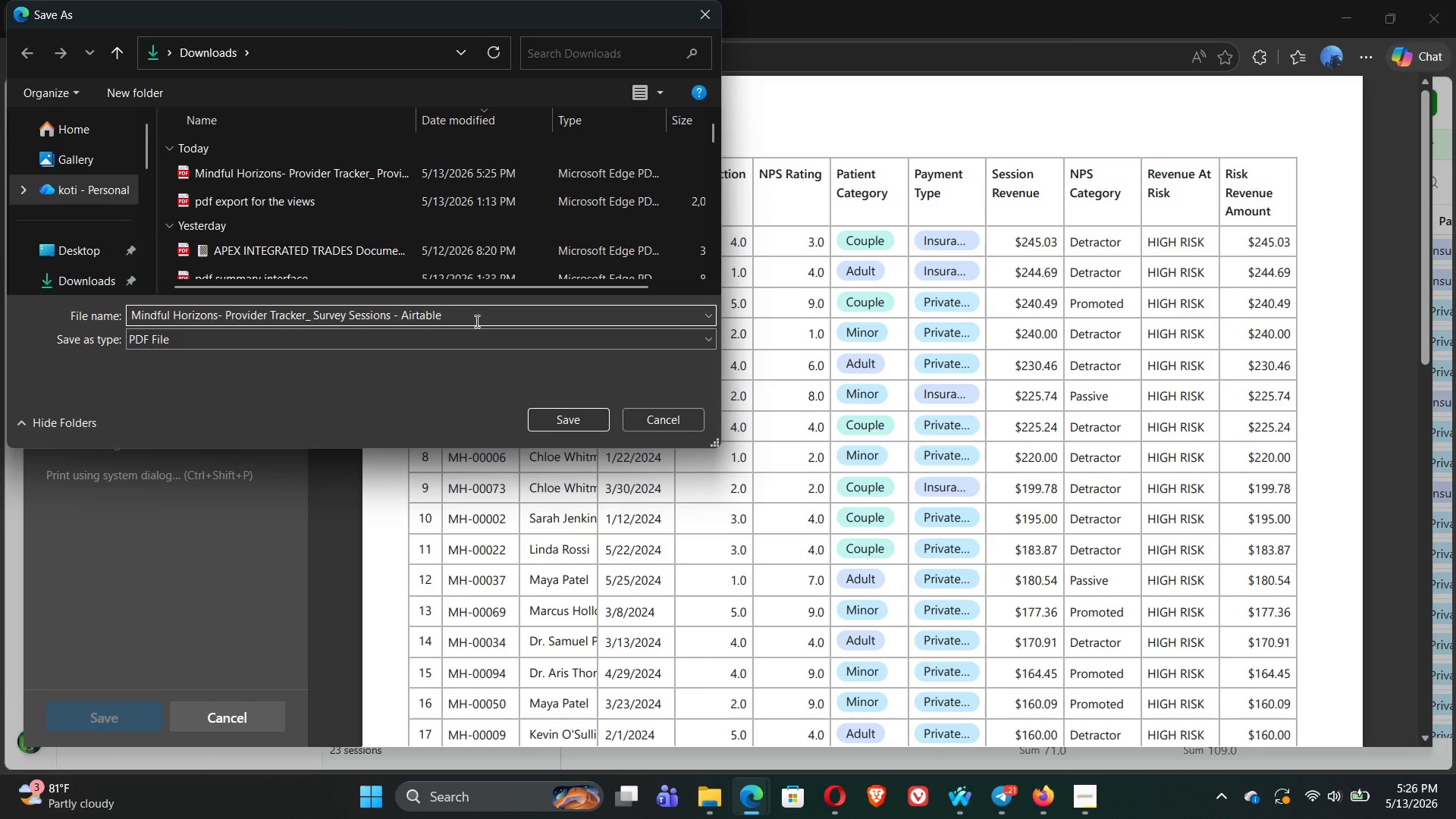 
key(2)
 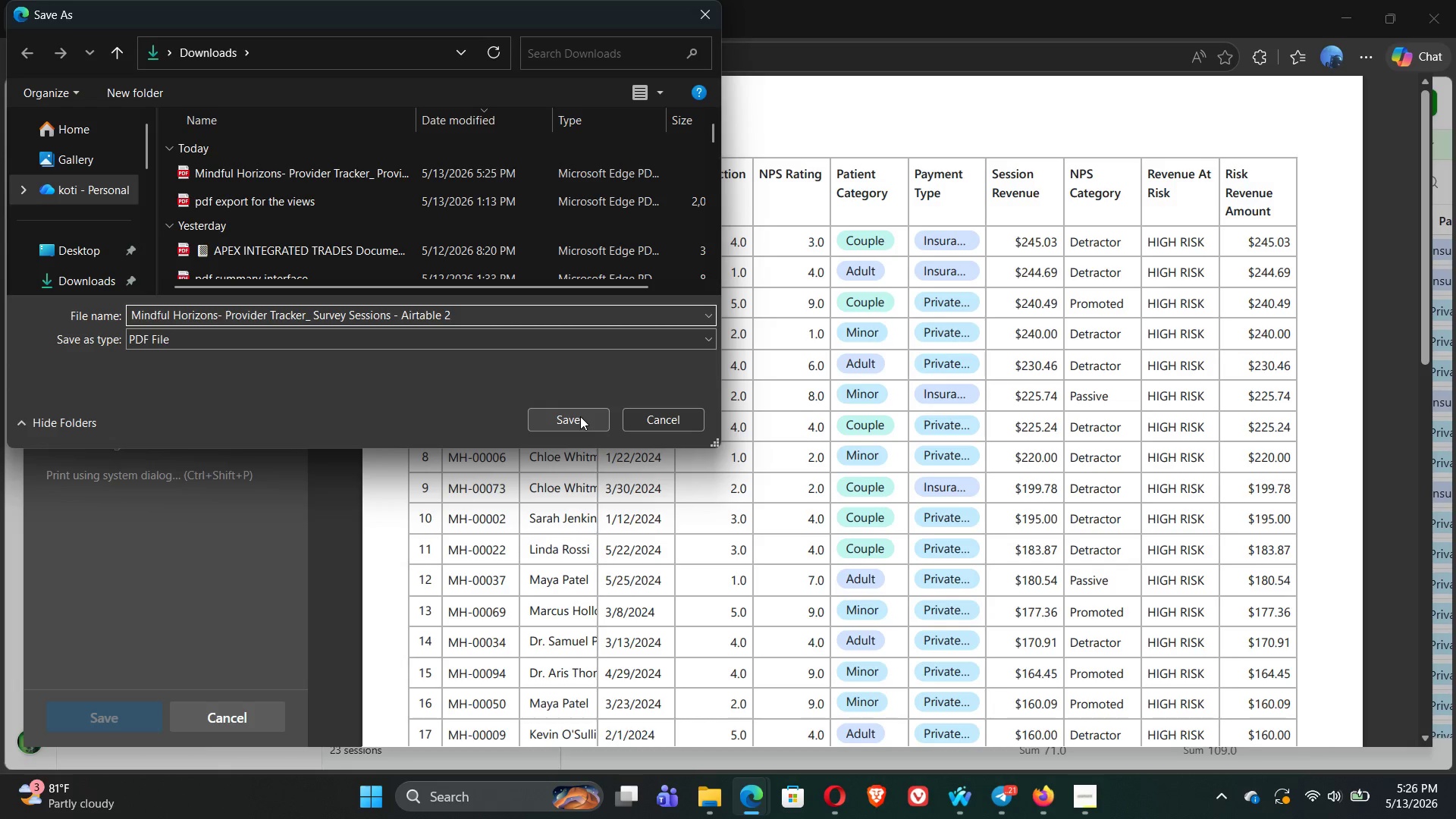 
wait(9.05)
 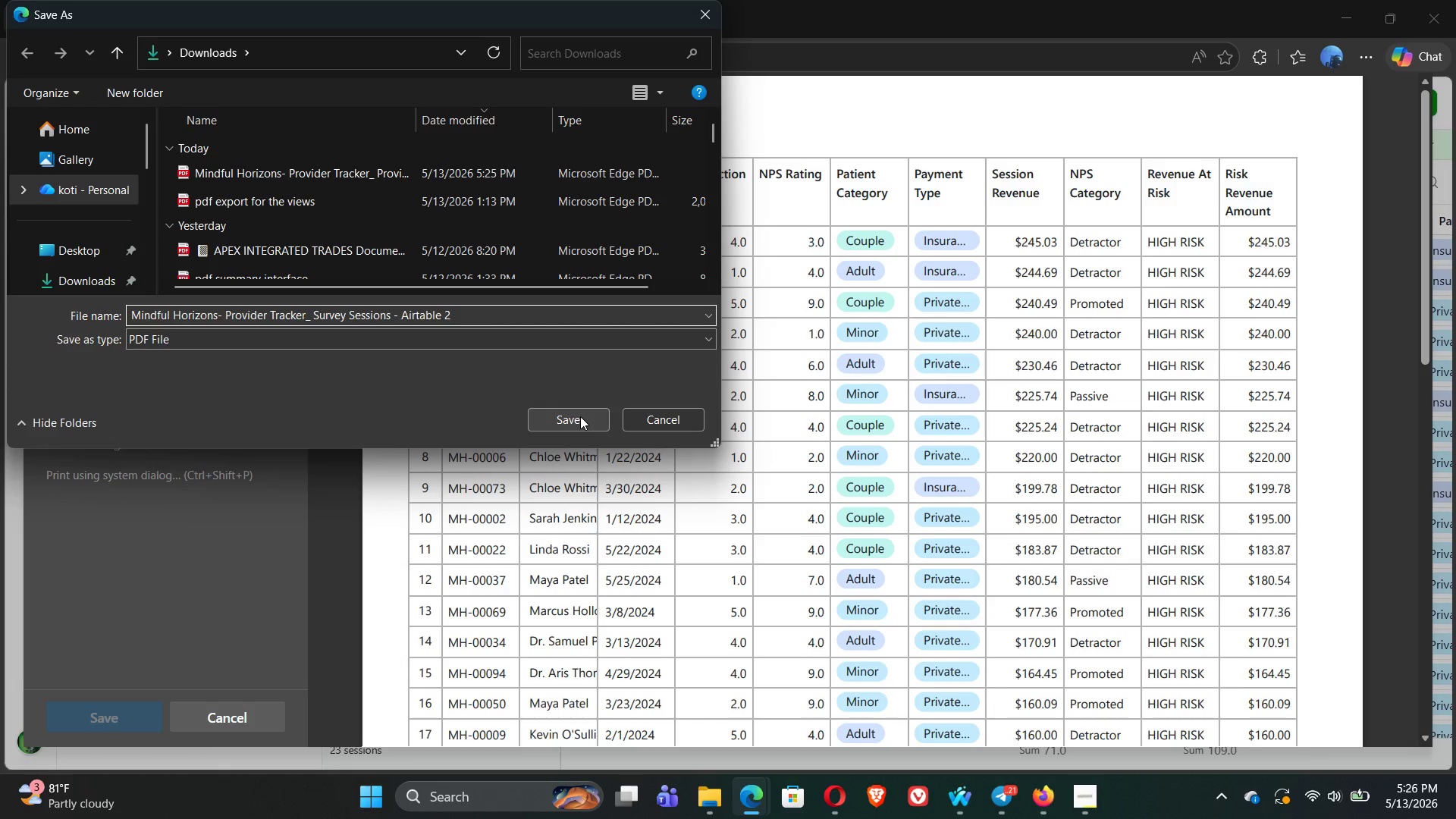 
left_click([580, 416])
 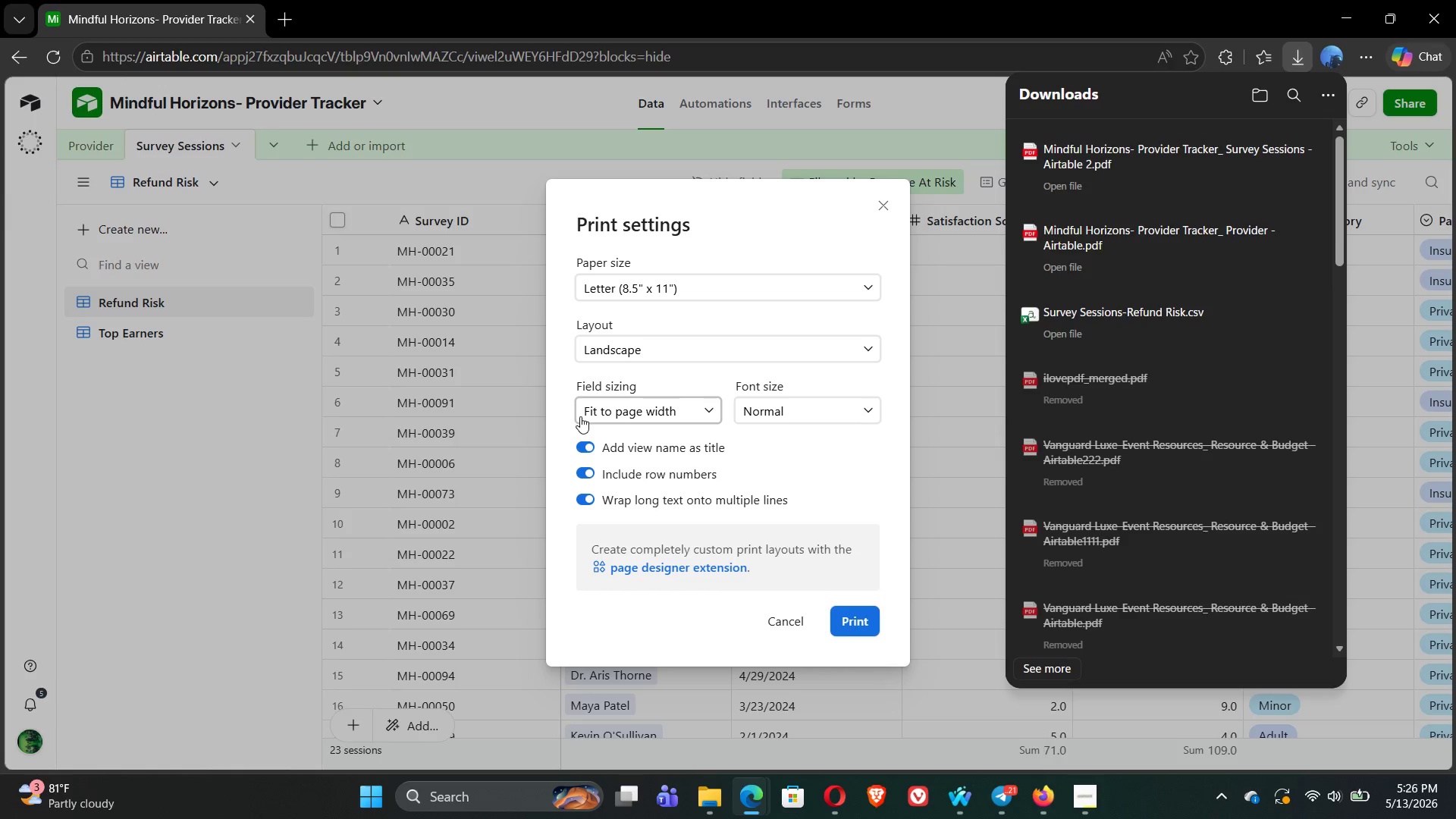 
wait(21.75)
 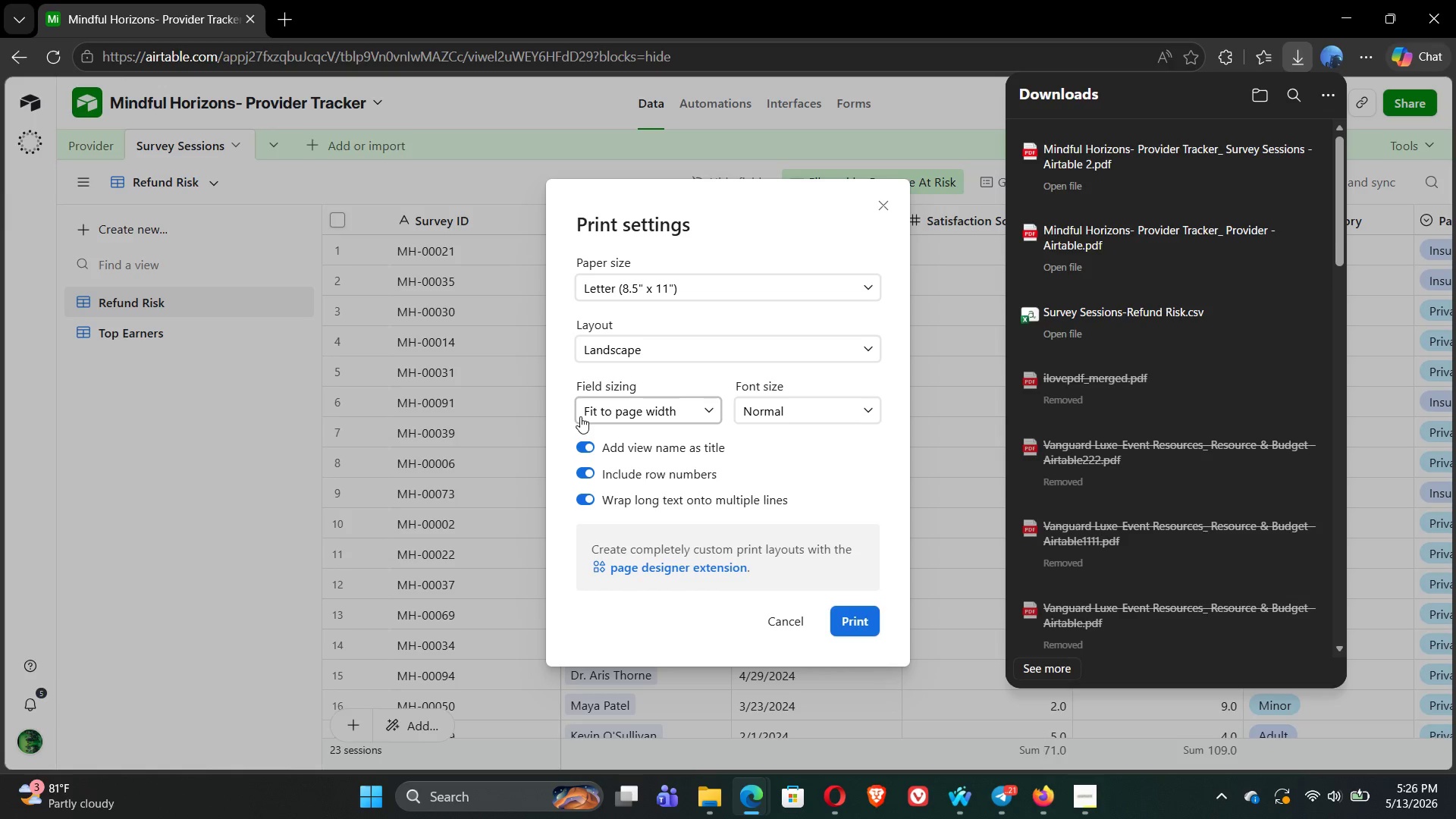 
left_click([780, 626])
 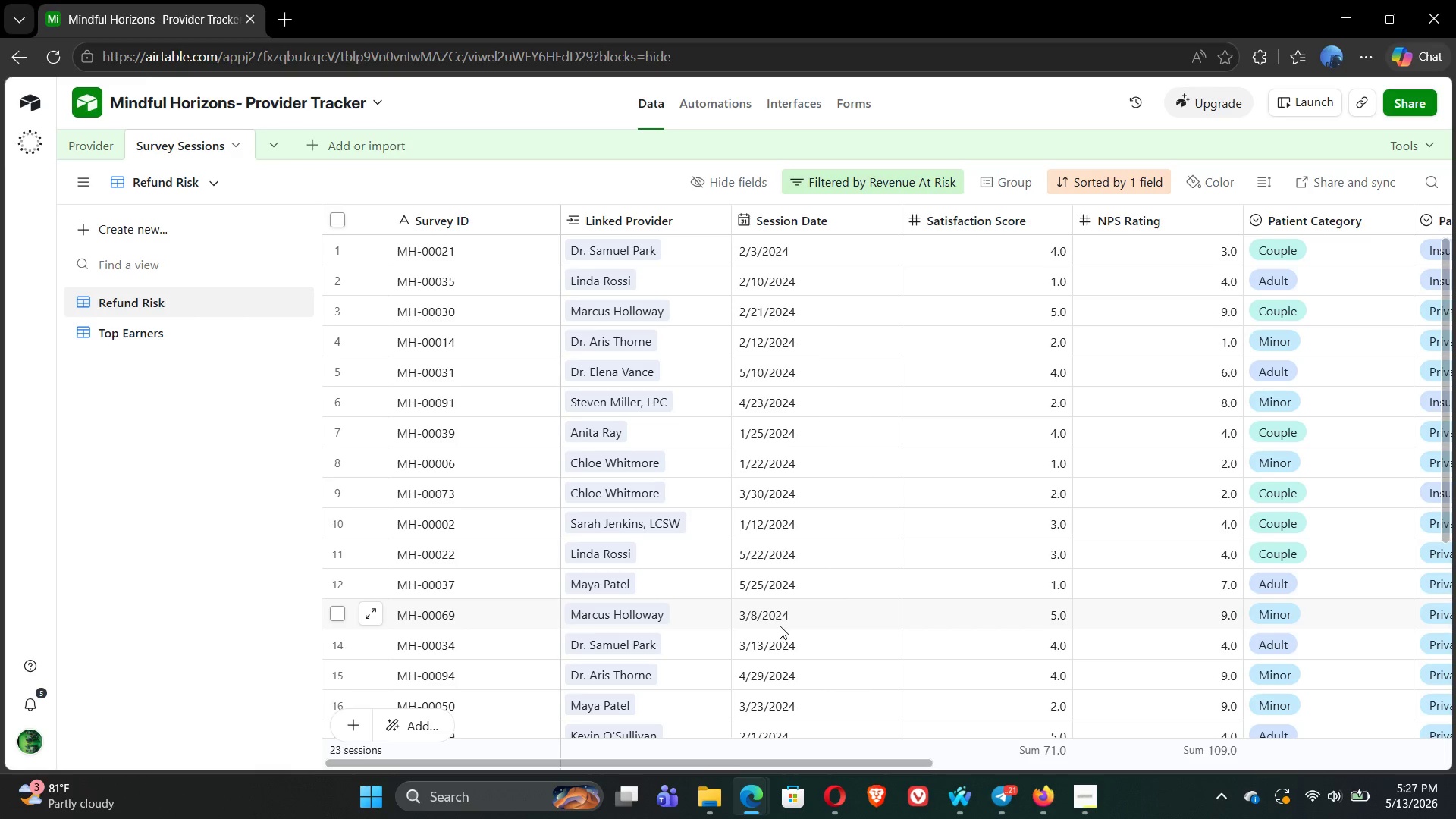 
wait(11.25)
 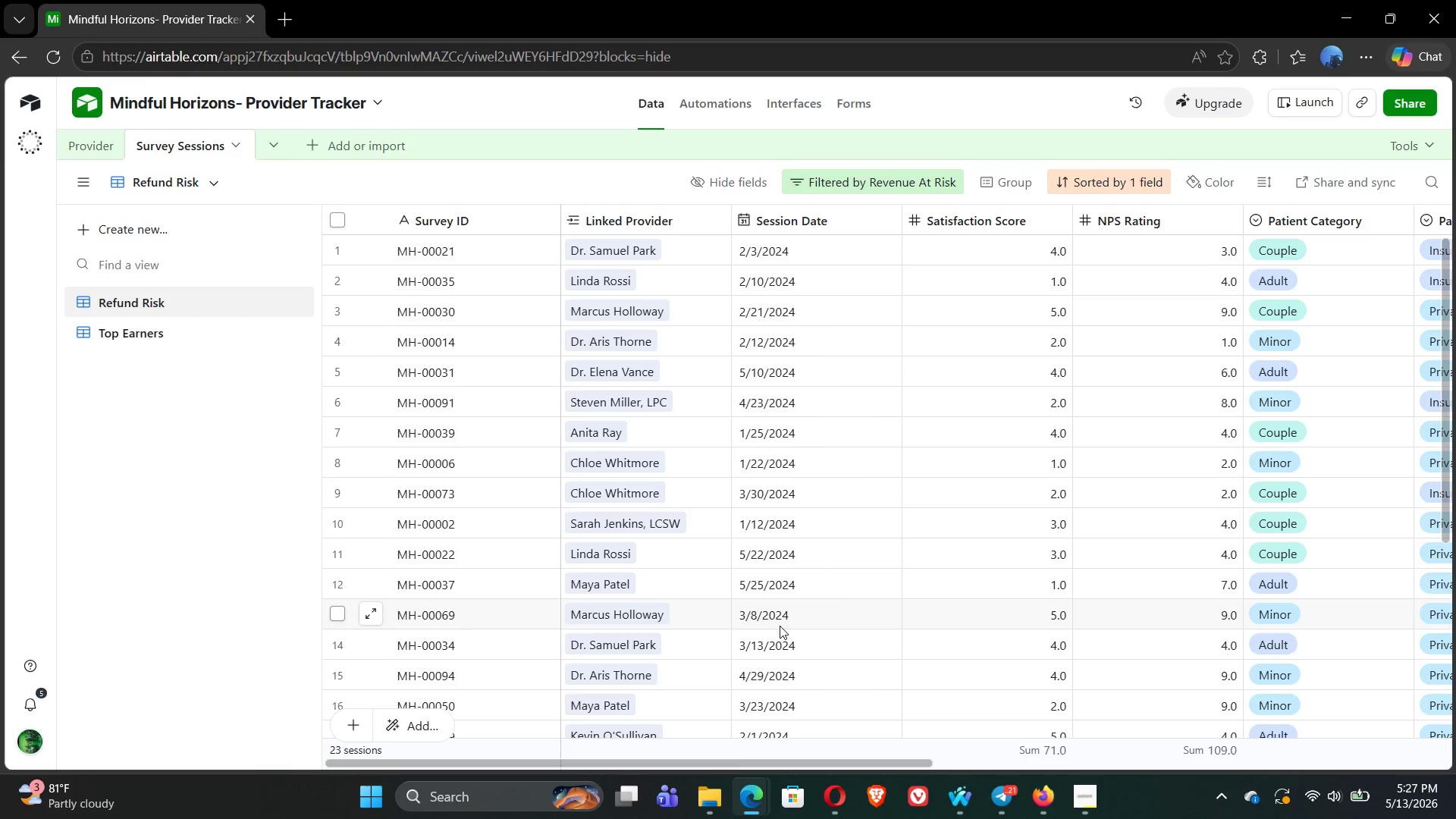 
left_click([282, 18])
 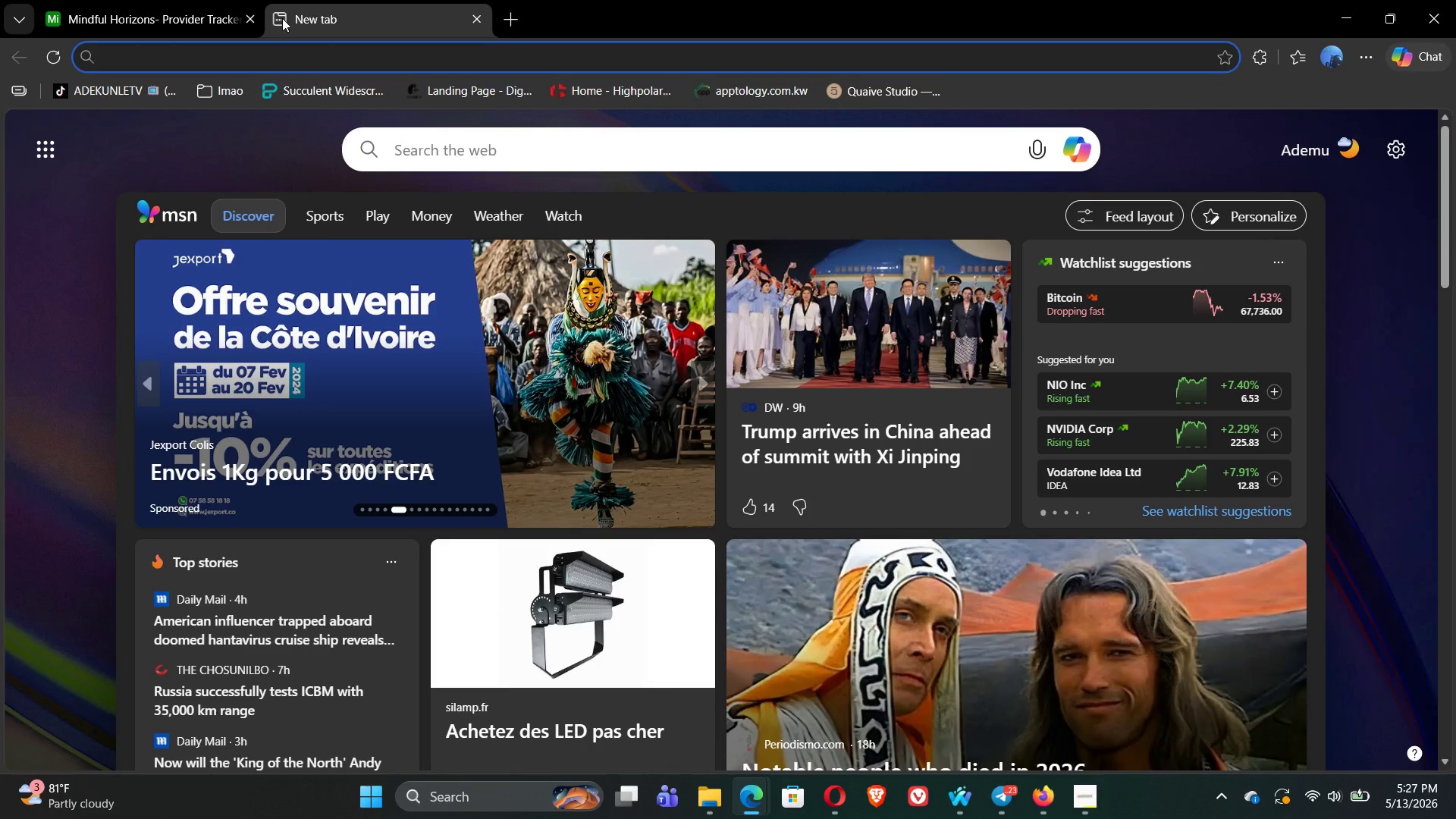 
wait(19.7)
 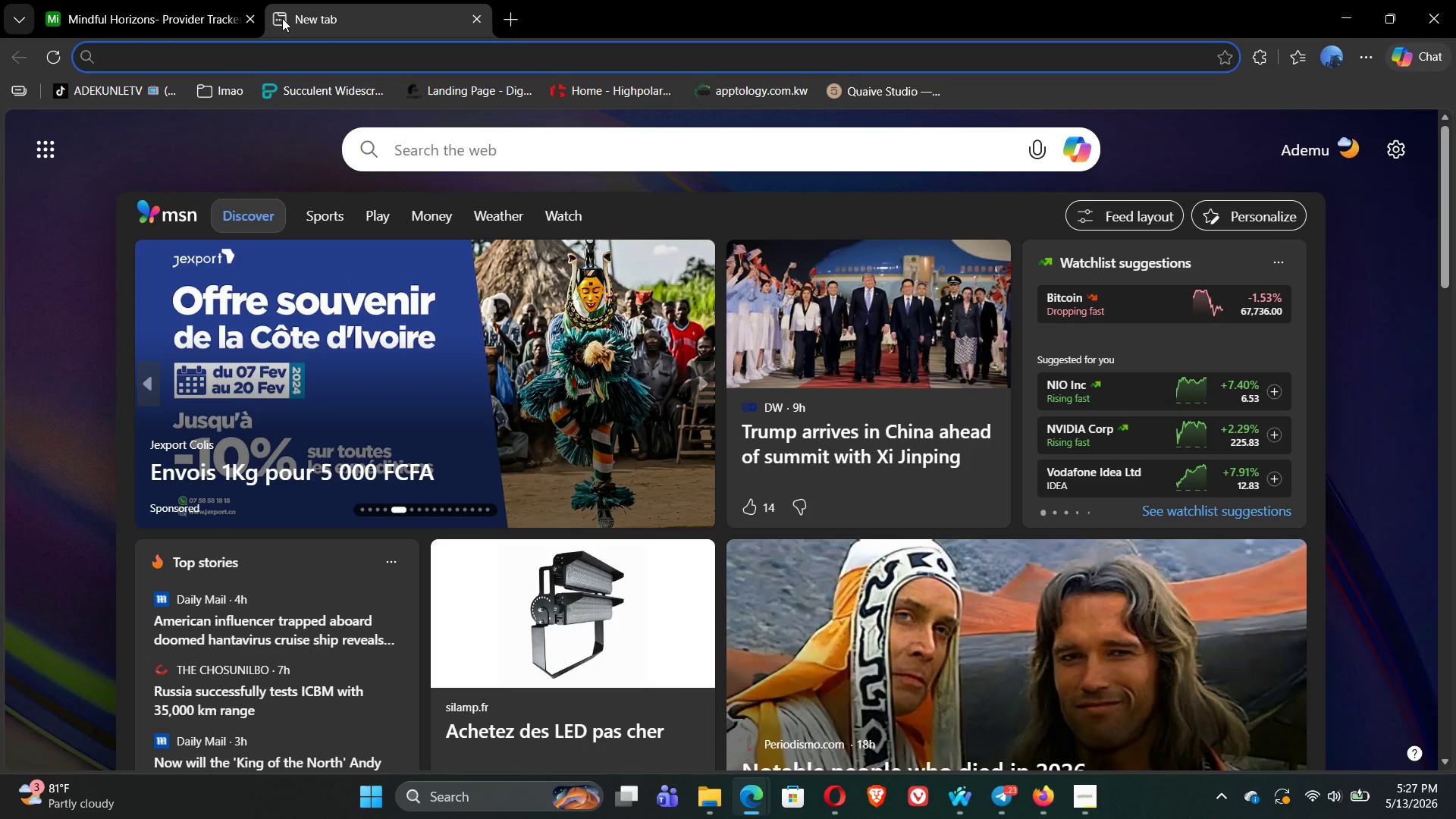 
type(il)
 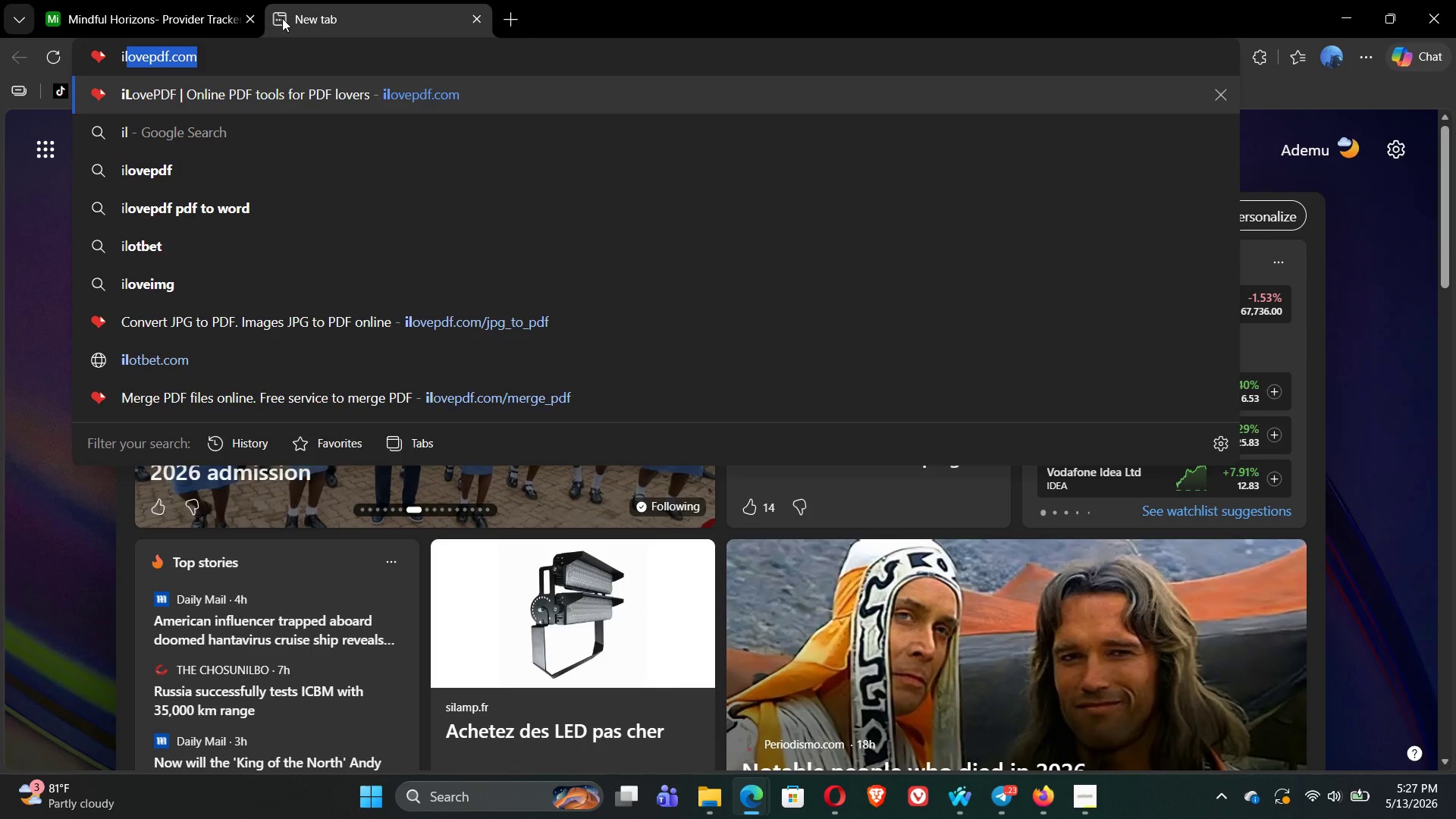 
key(Enter)
 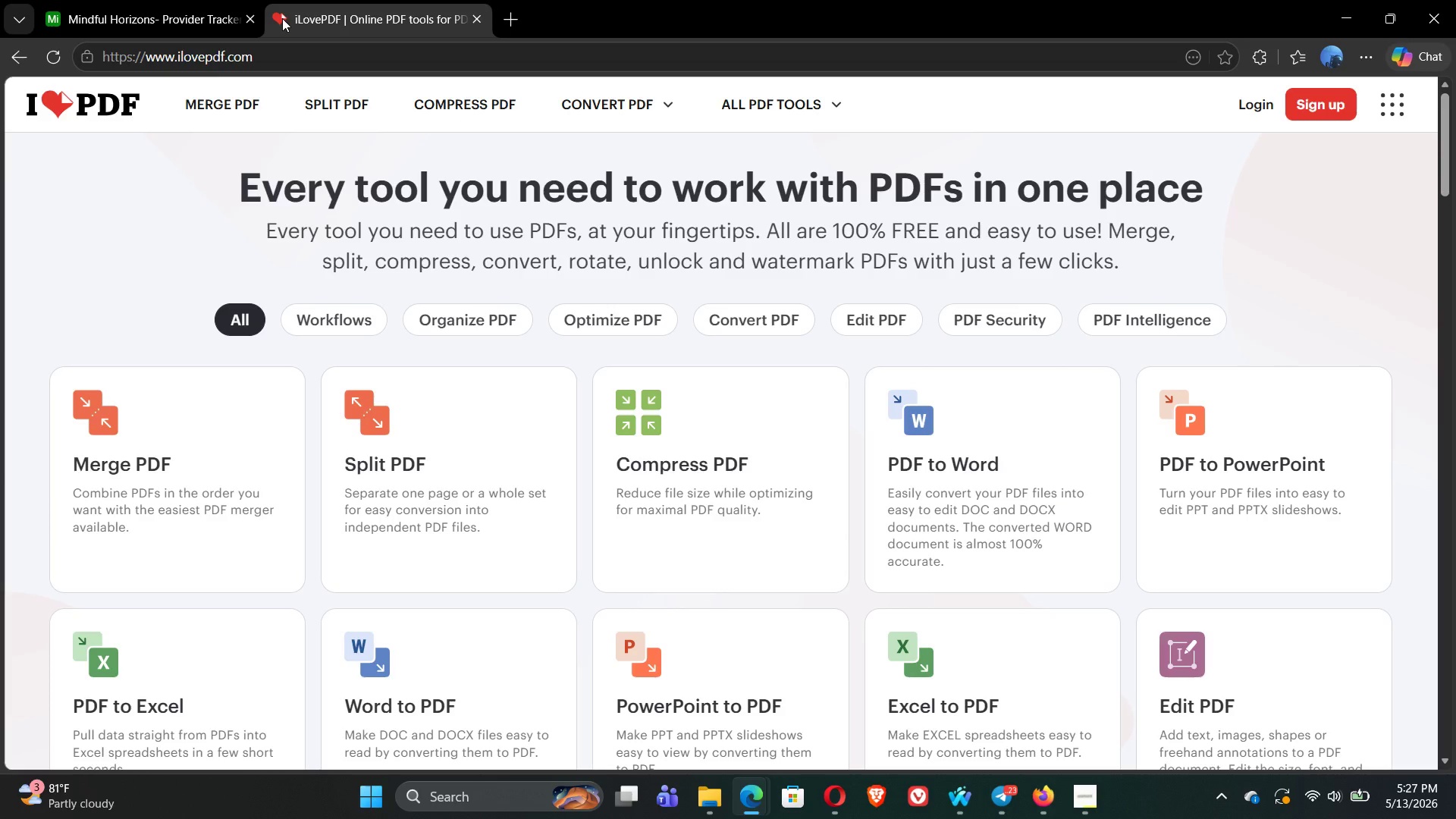 
wait(8.67)
 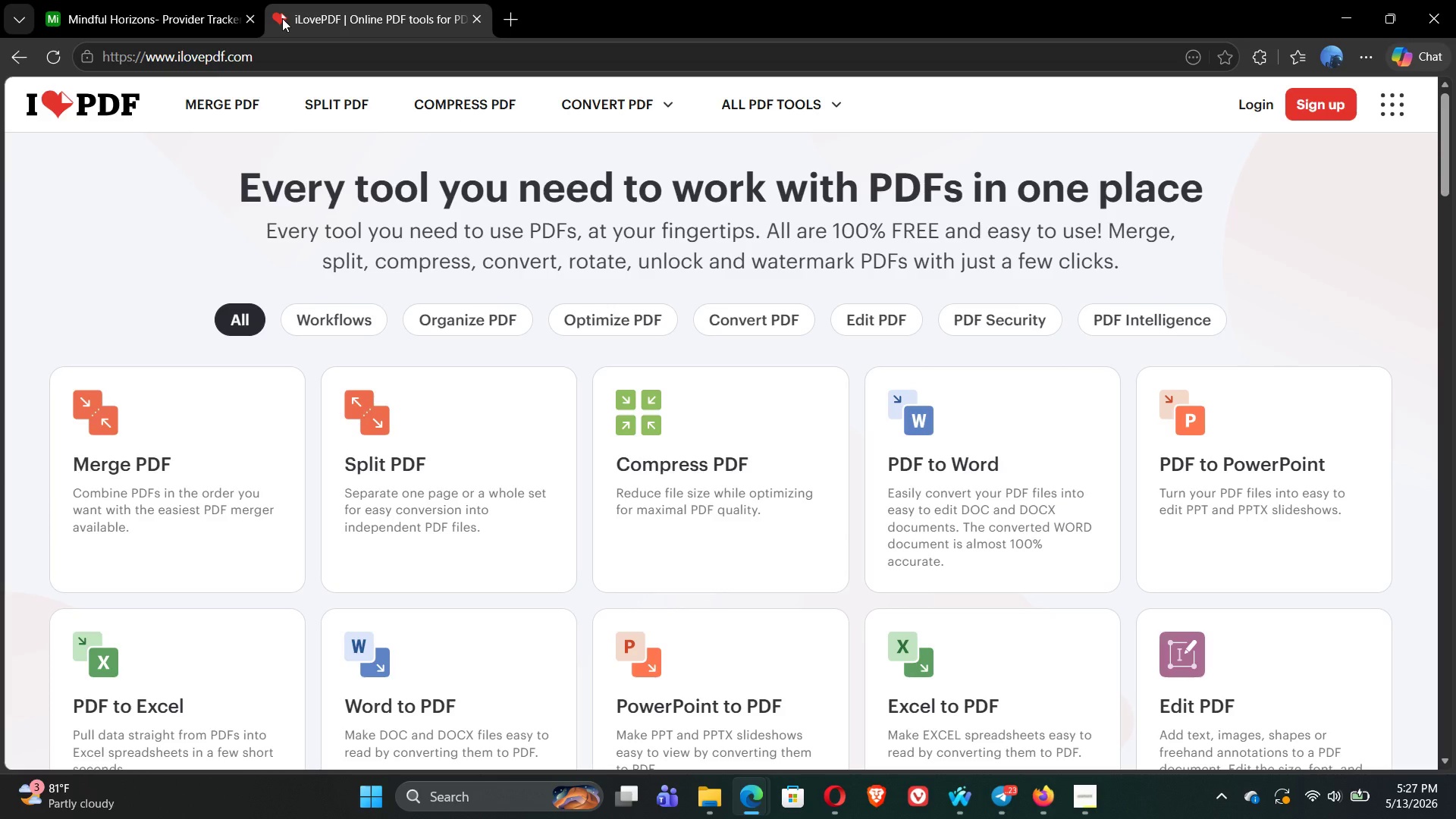 
left_click([184, 415])
 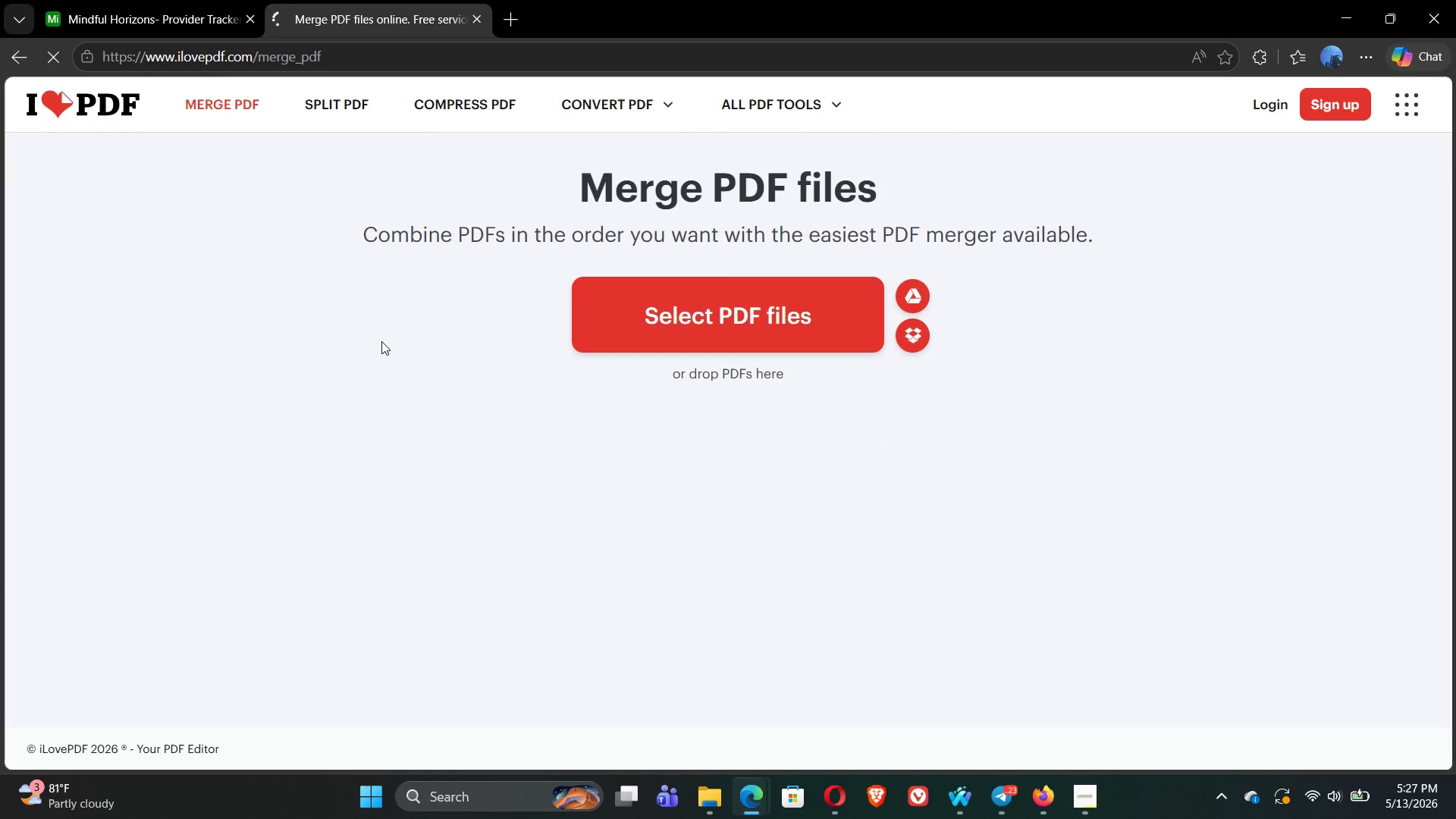 
left_click([716, 309])
 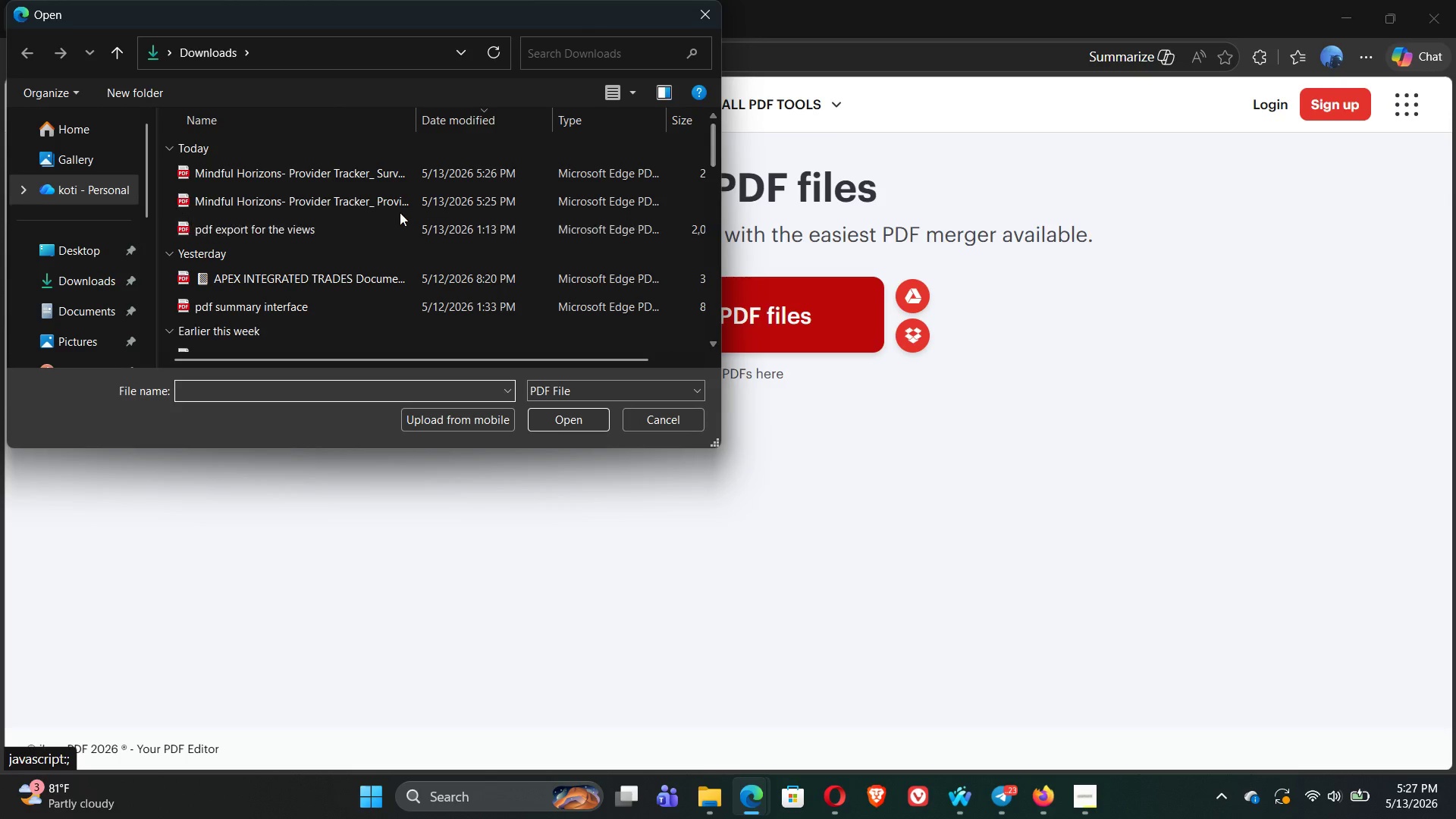 
left_click([310, 167])
 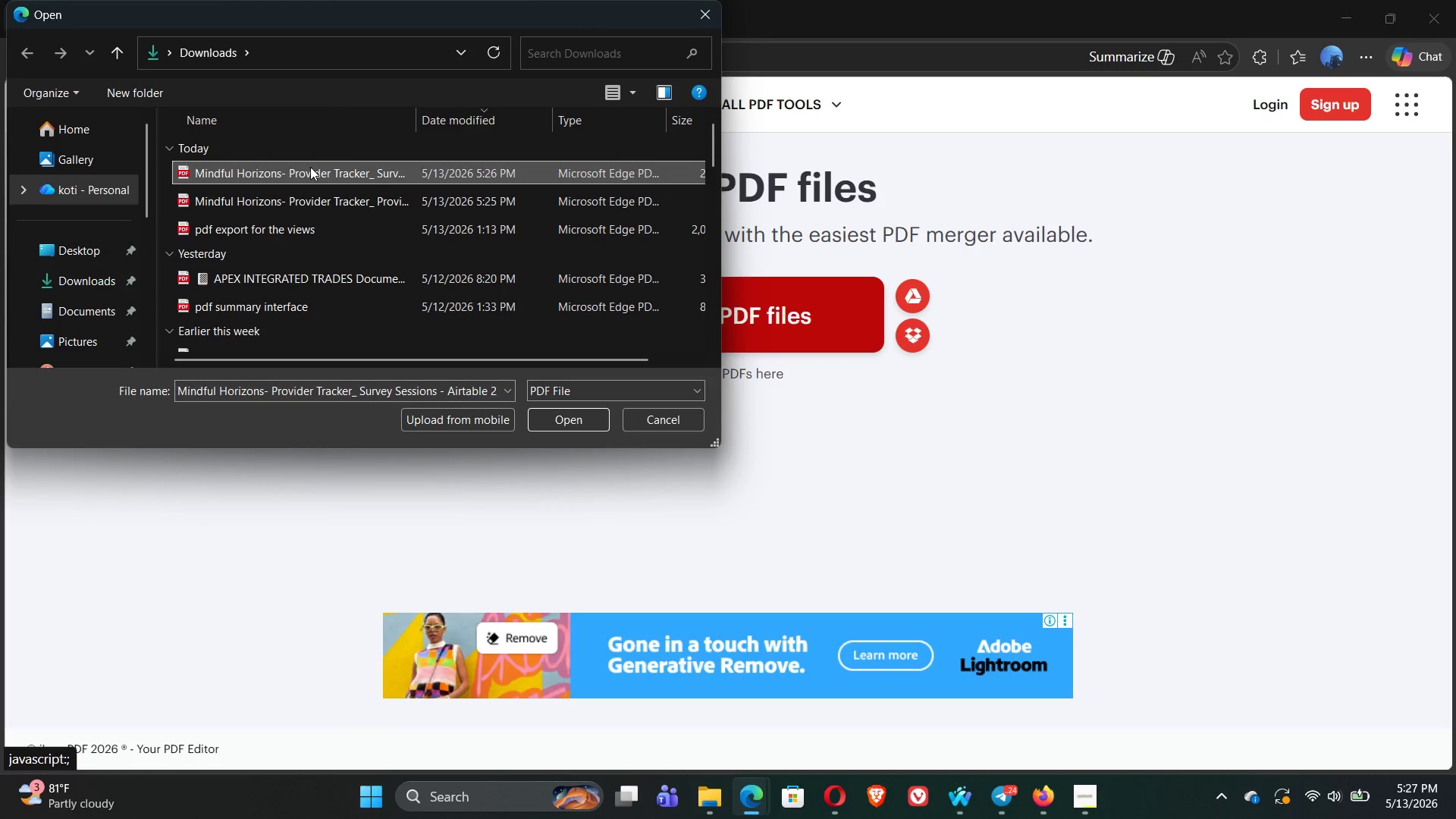 
key(Shift+ArrowDown)
 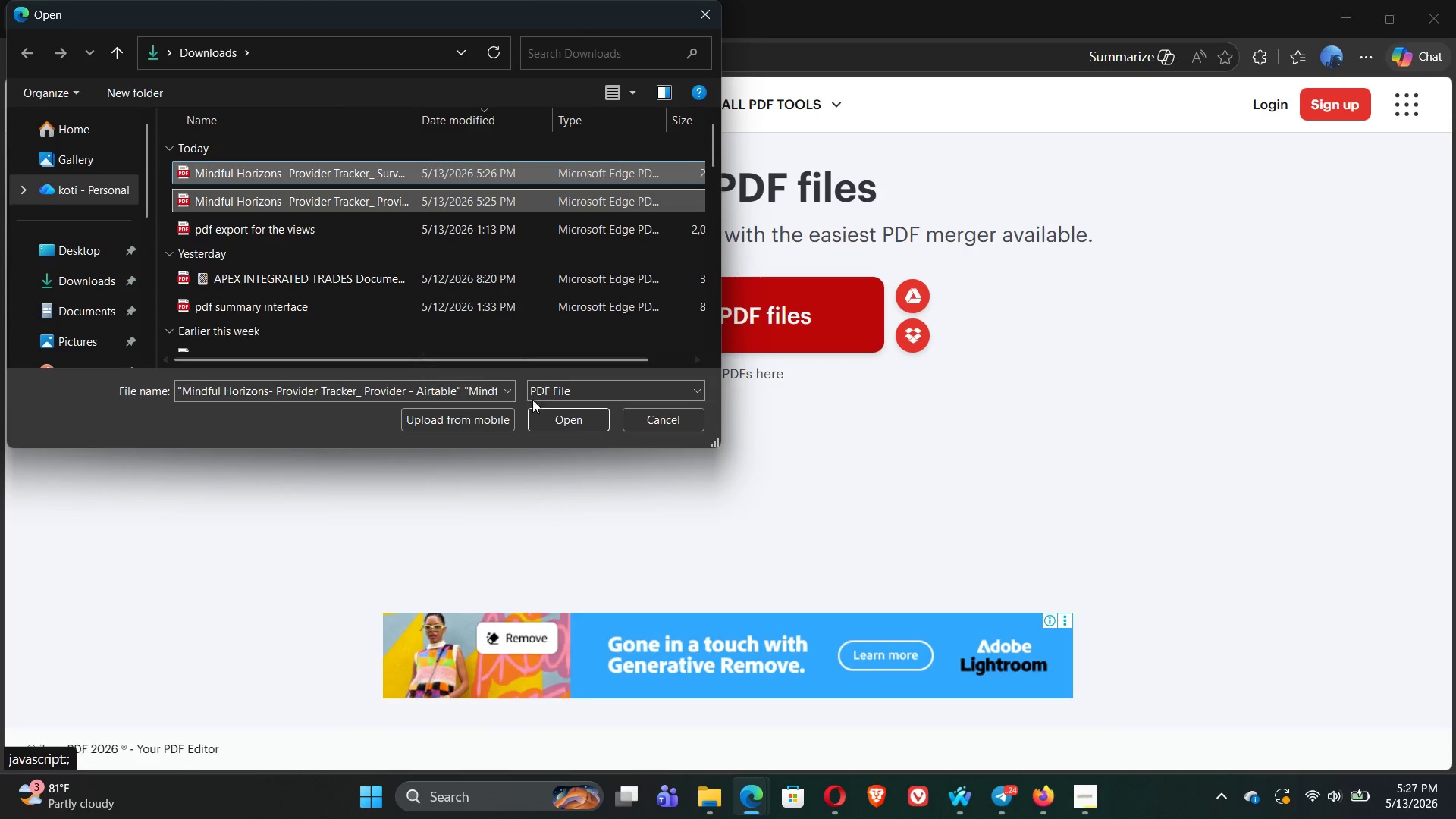 
left_click([555, 419])
 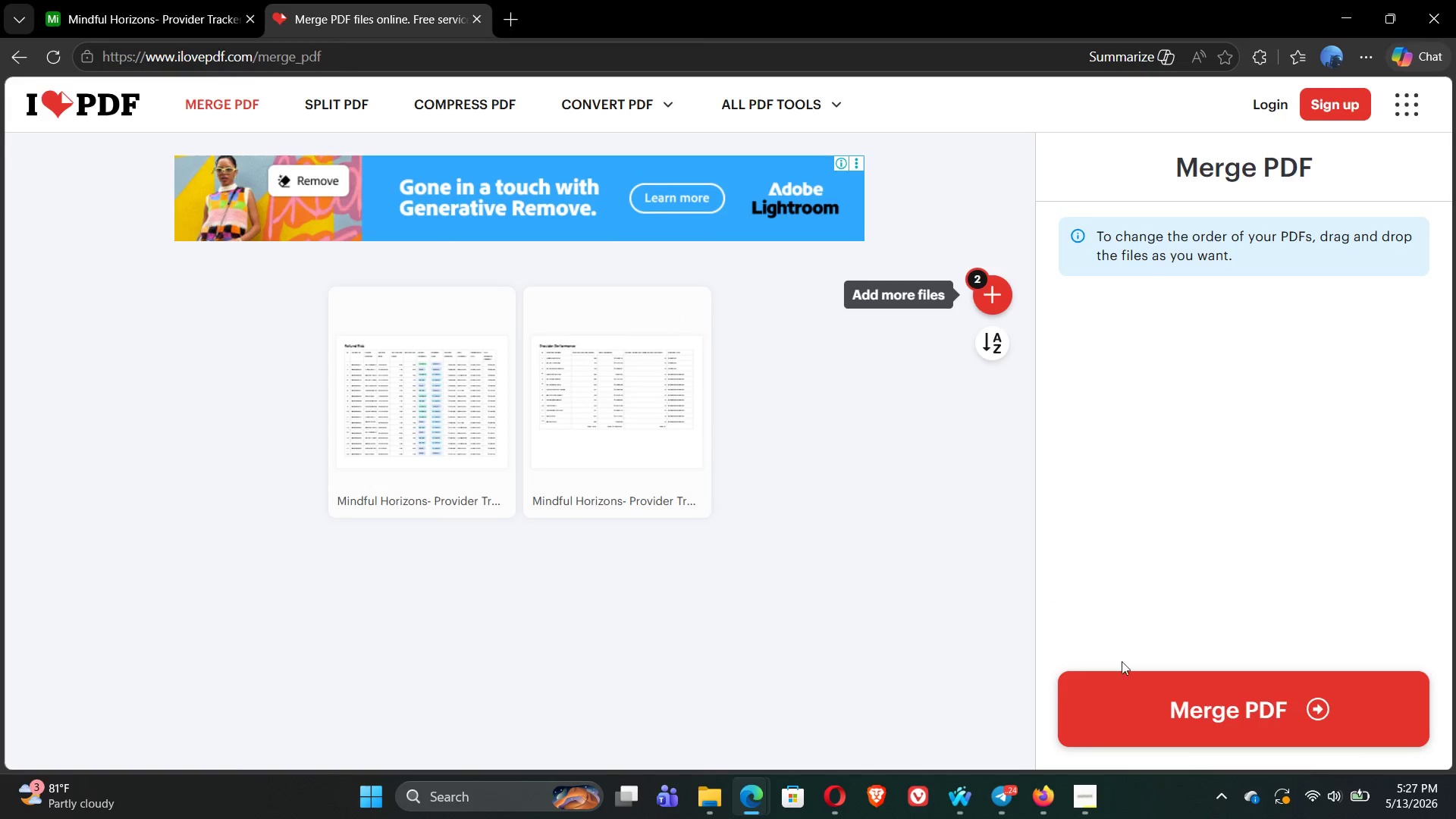 
left_click([1169, 716])
 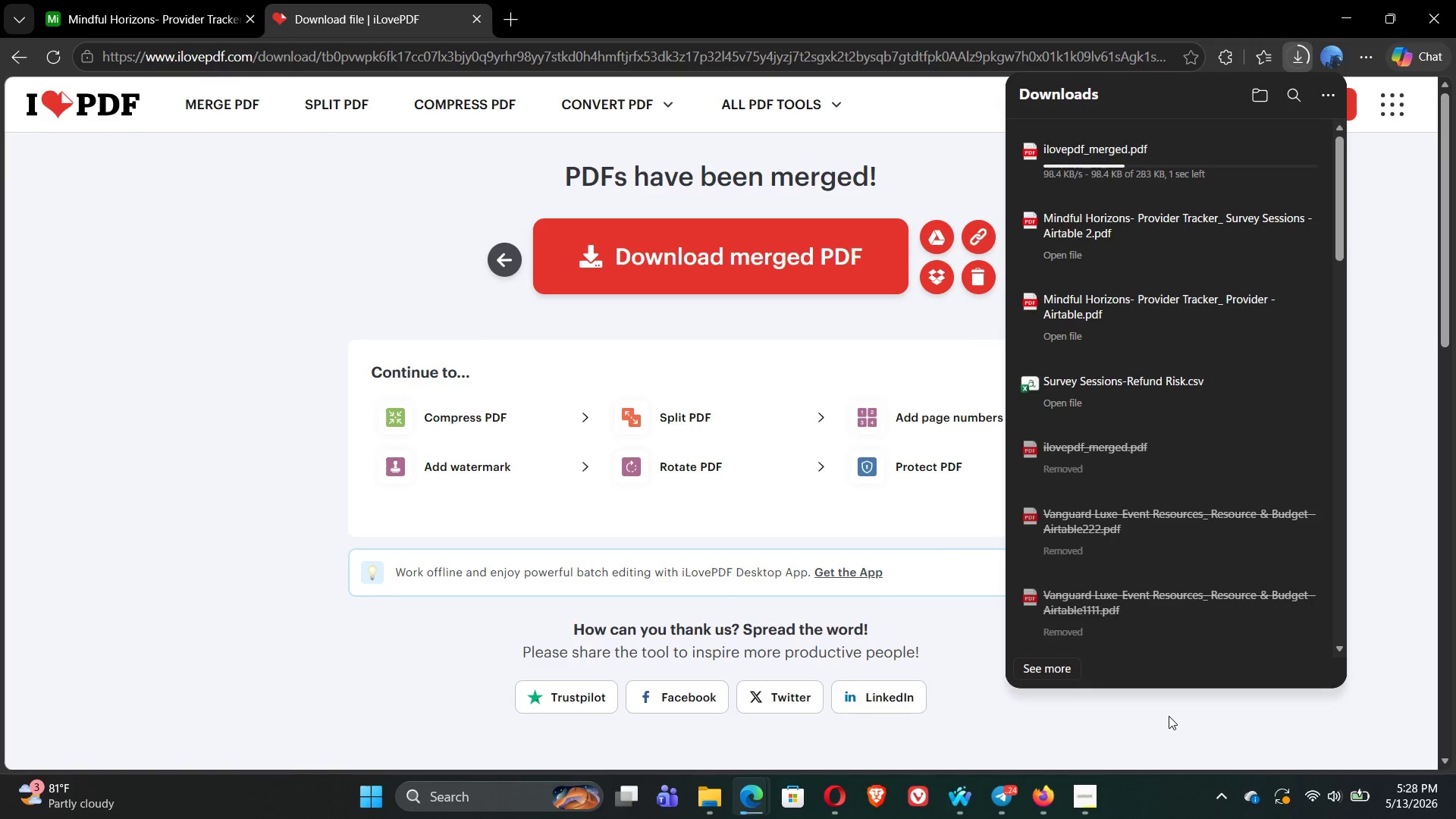 
wait(19.91)
 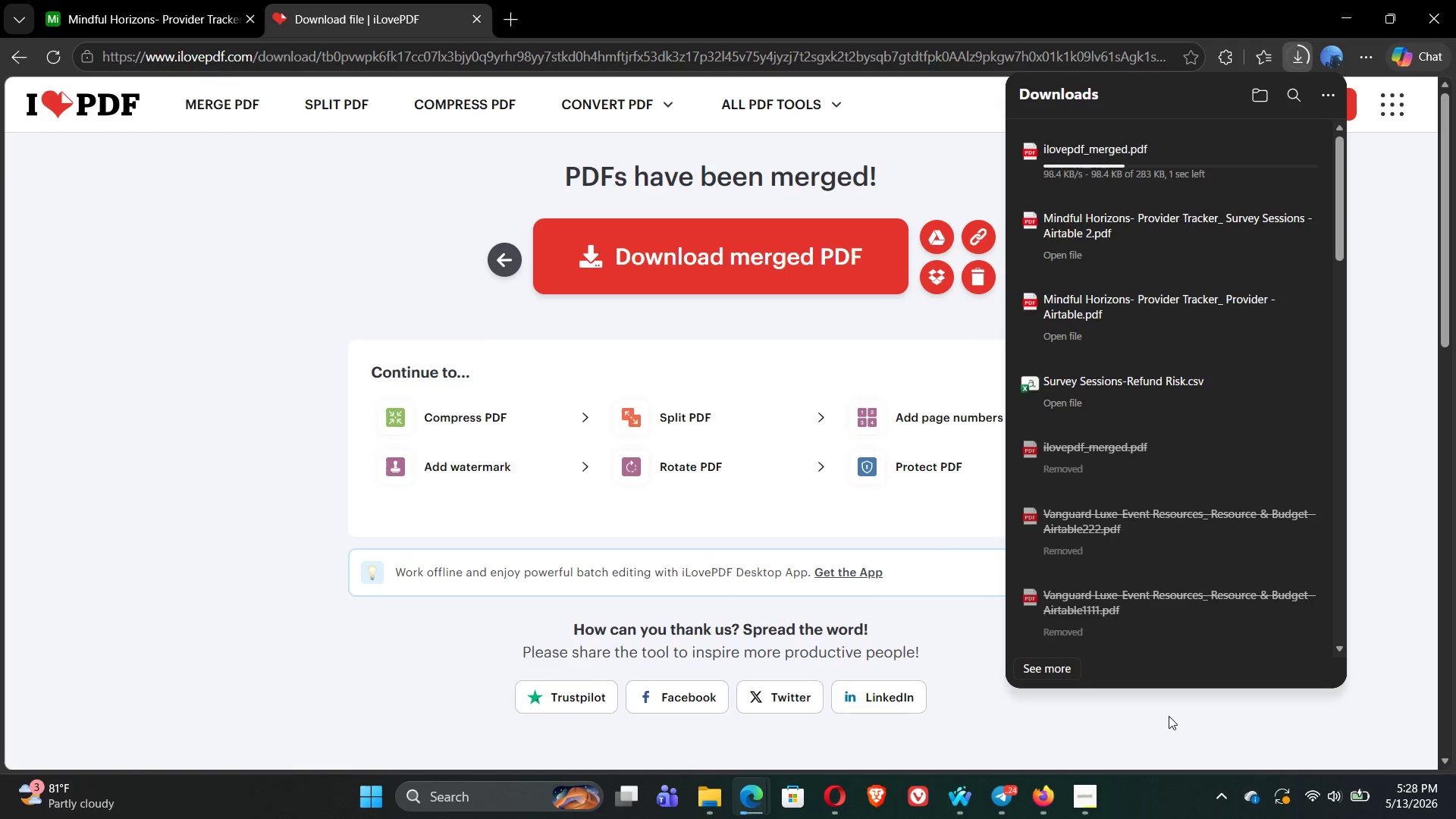 
left_click([1269, 161])
 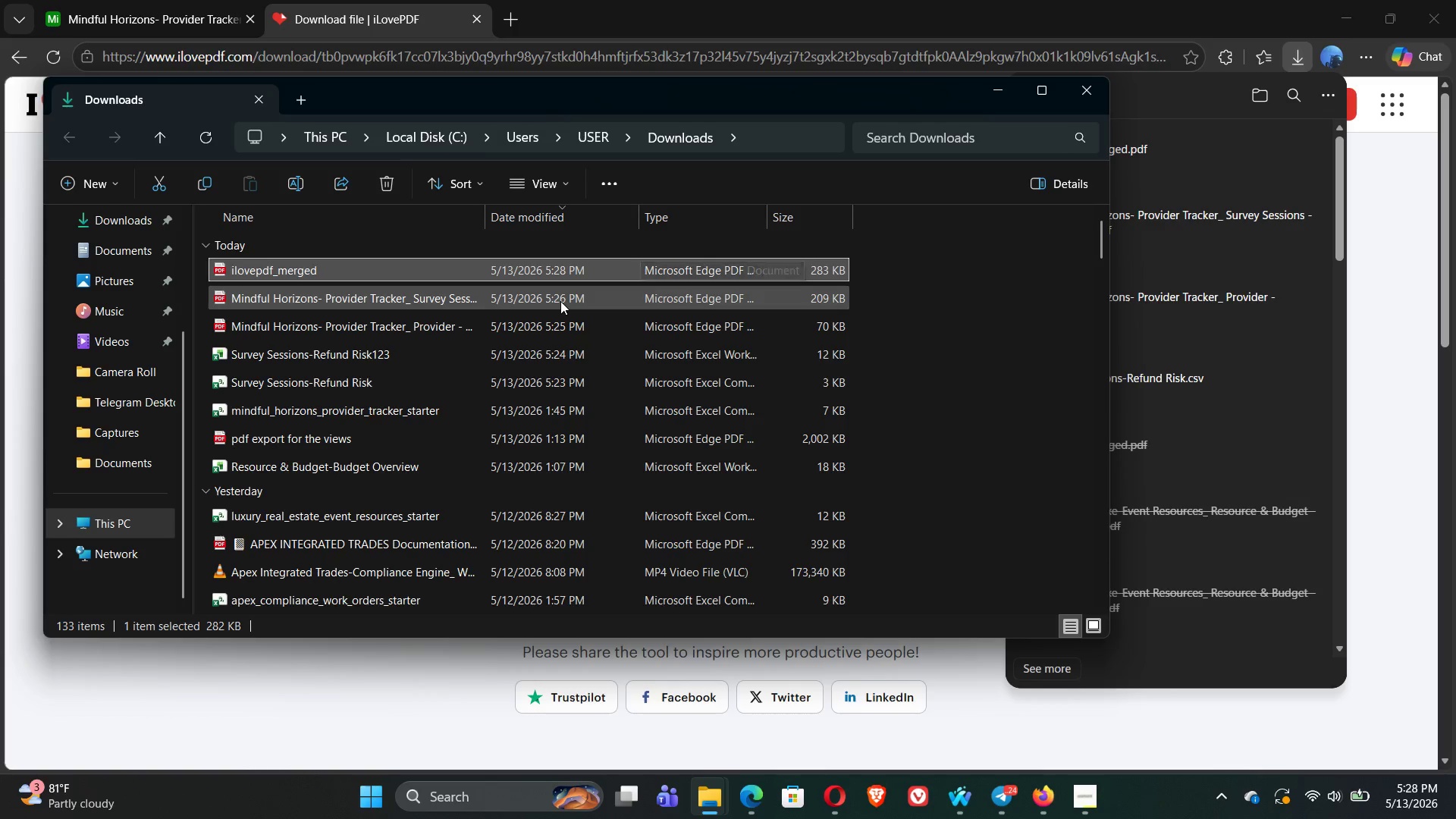 
wait(7.34)
 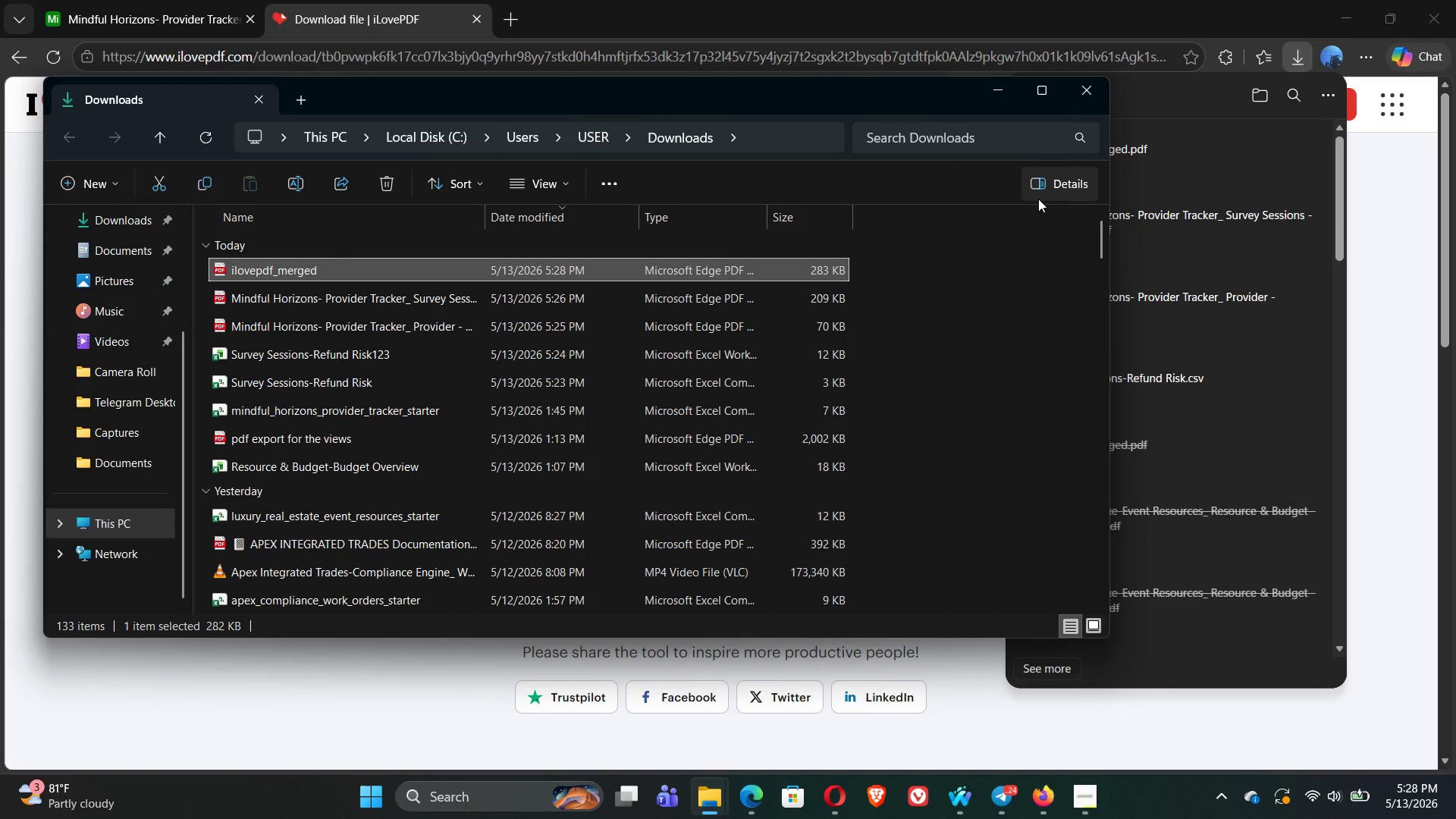 
left_click([295, 187])
 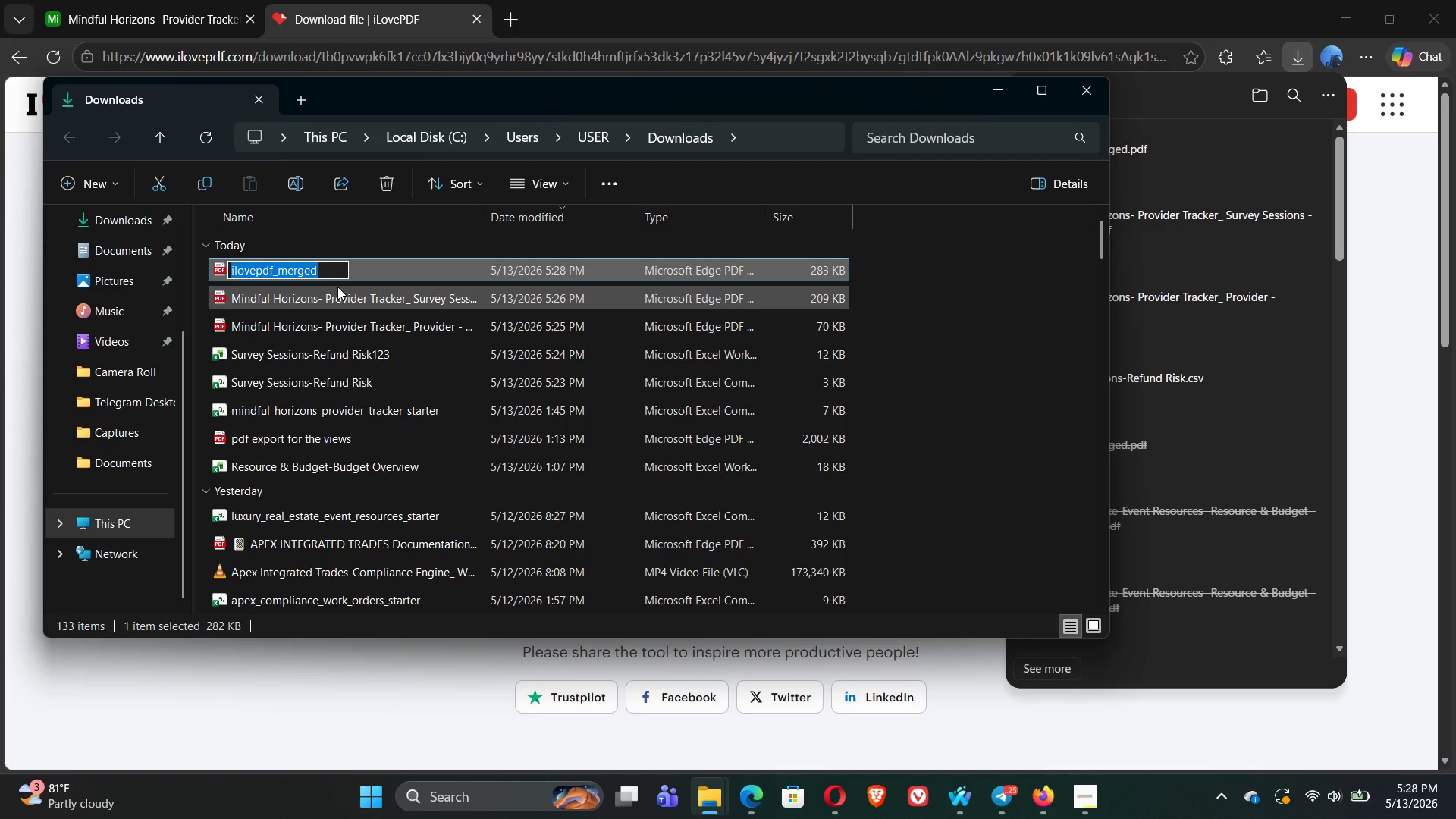 
type(Summary of 2 views)
 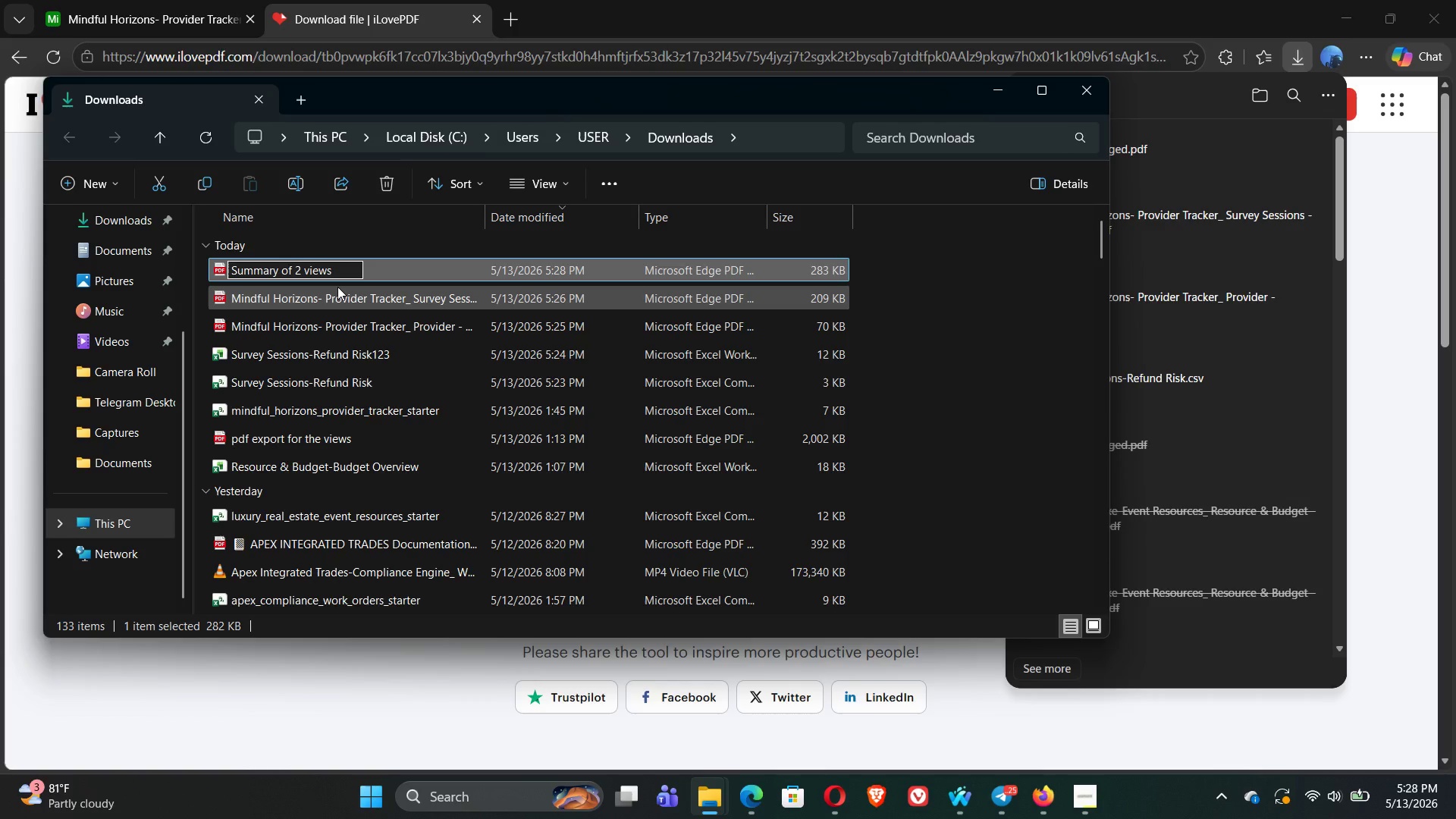 
key(Enter)
 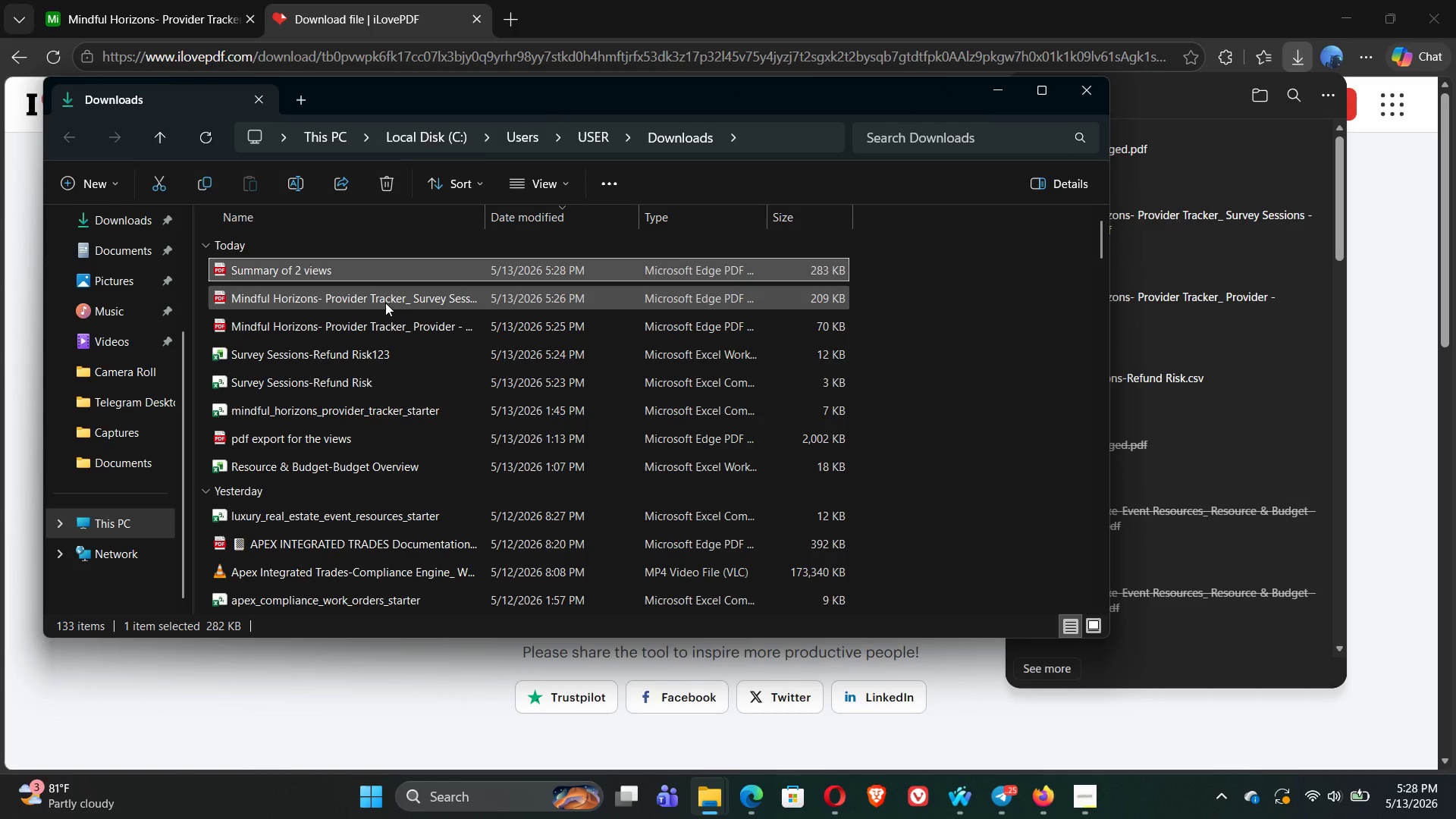 
left_click([385, 303])
 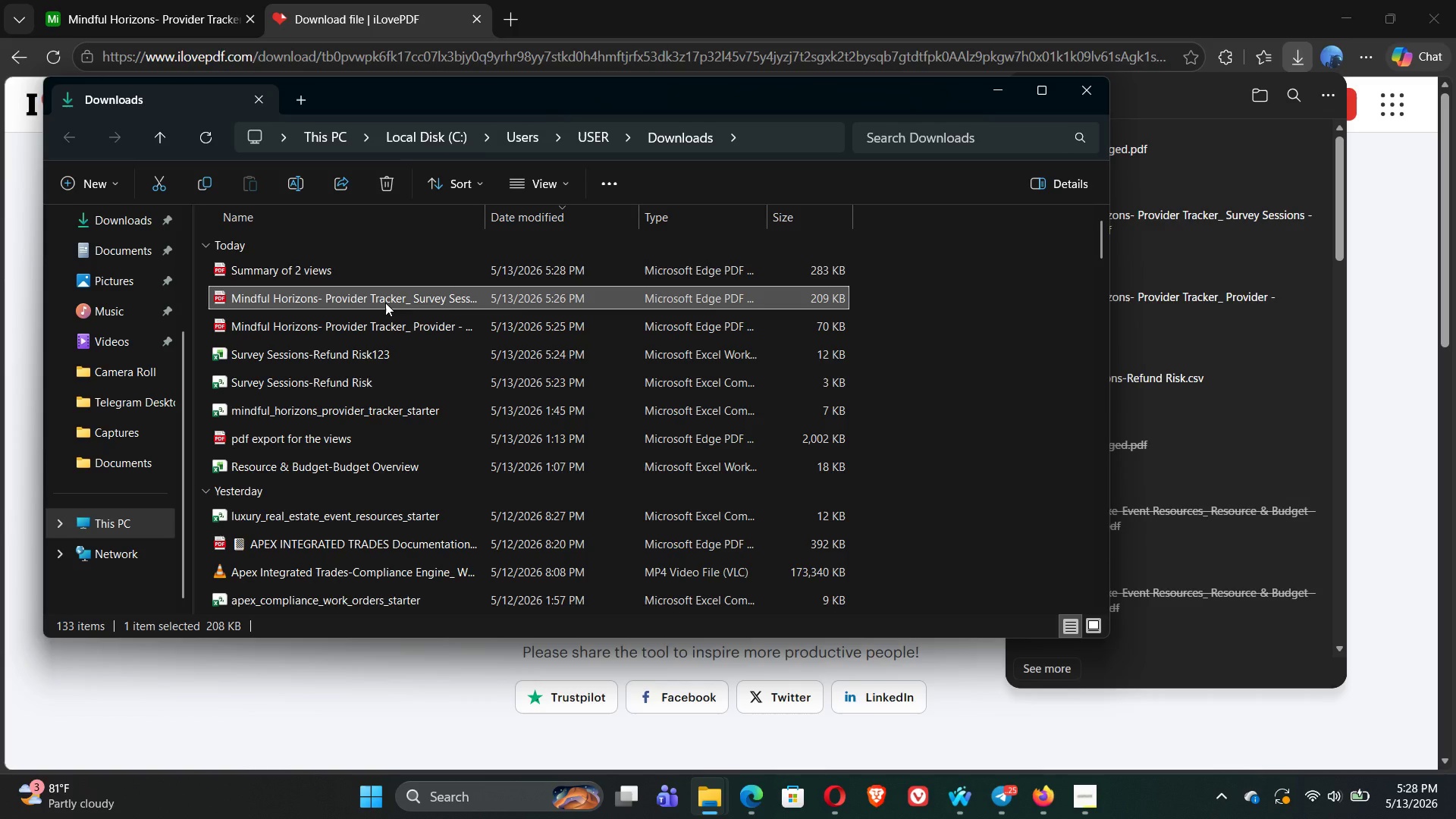 
key(Shift+ArrowDown)
 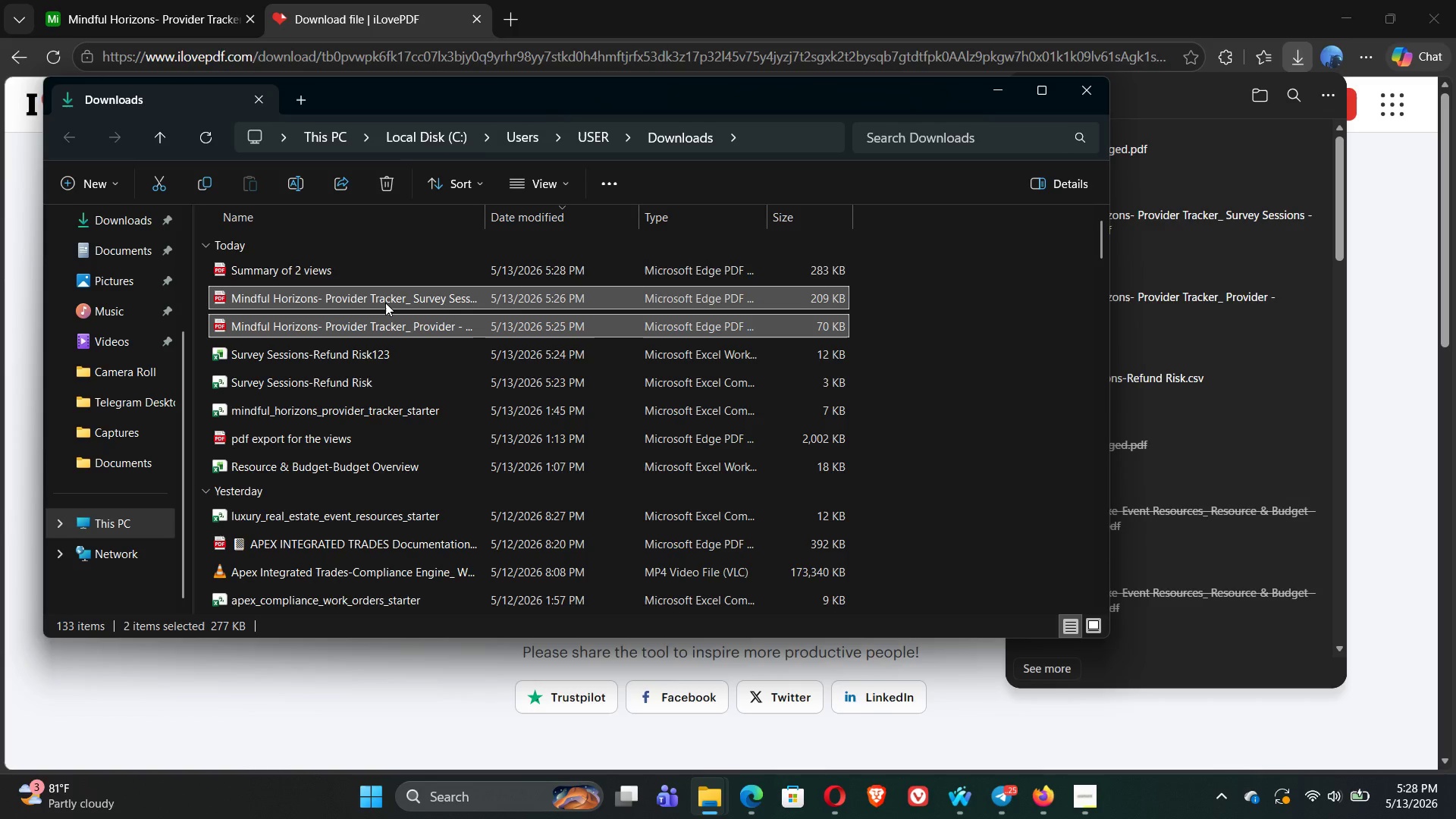 
key(Delete)
 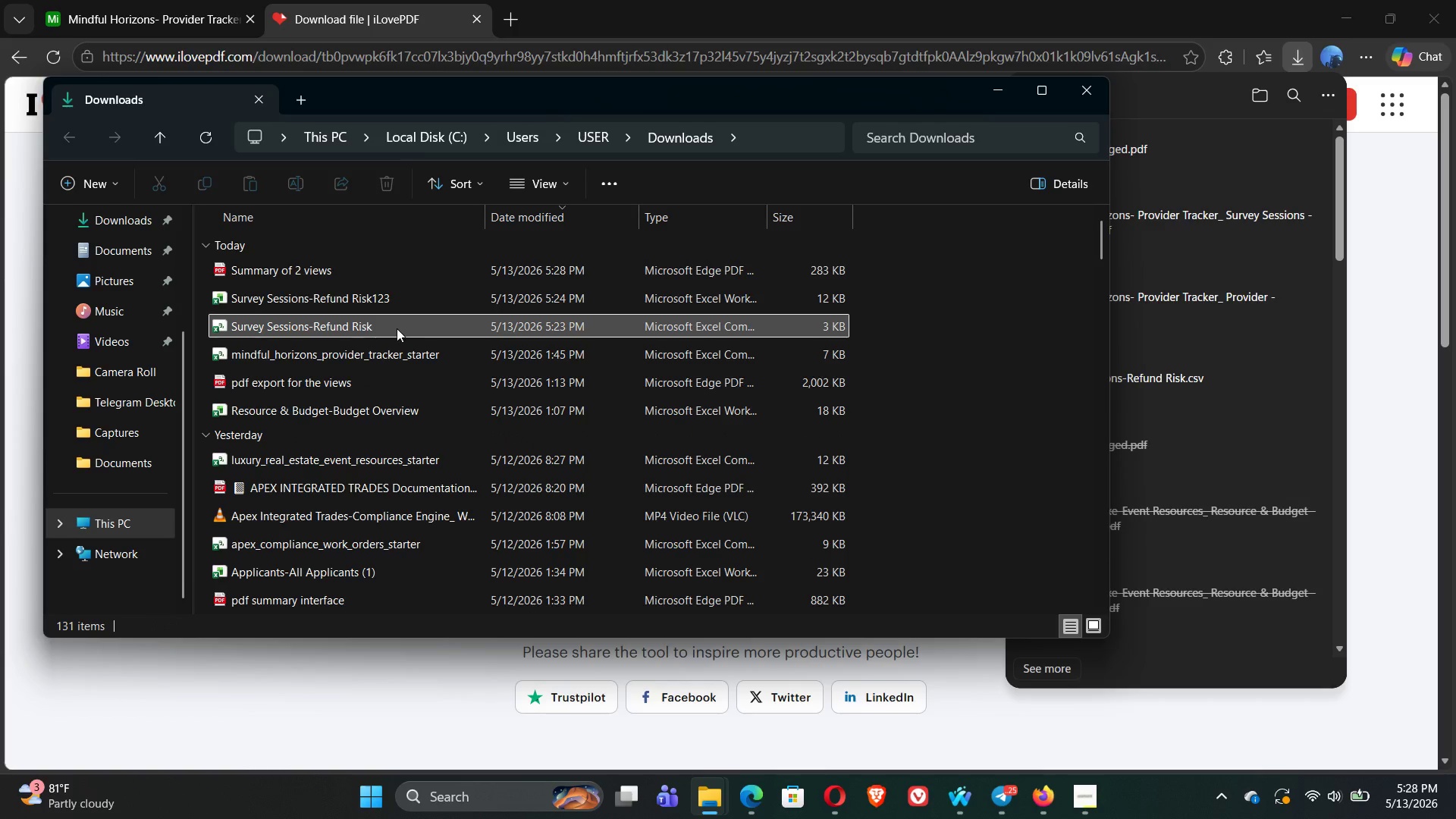 
left_click([375, 328])
 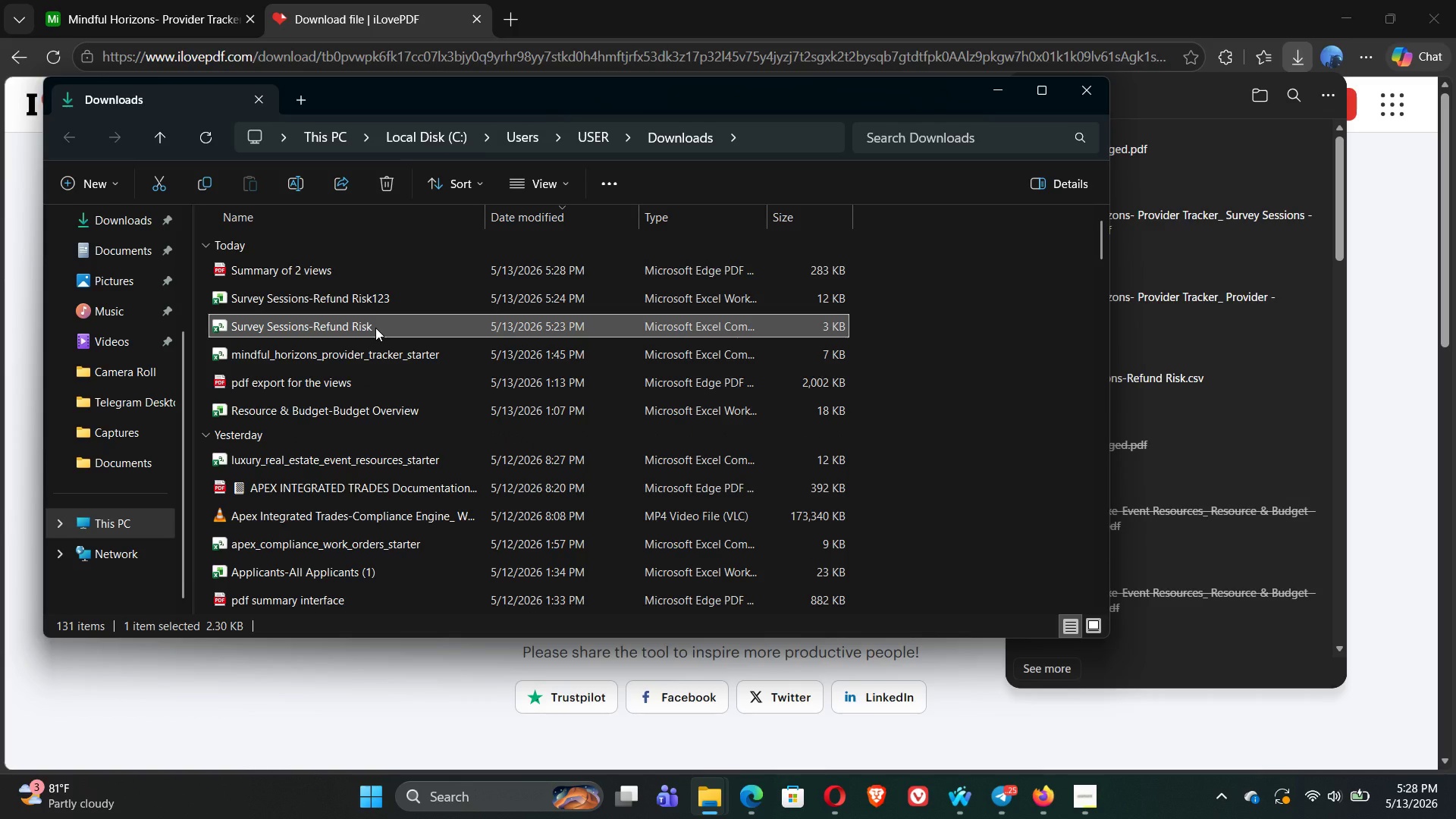 
key(Delete)
 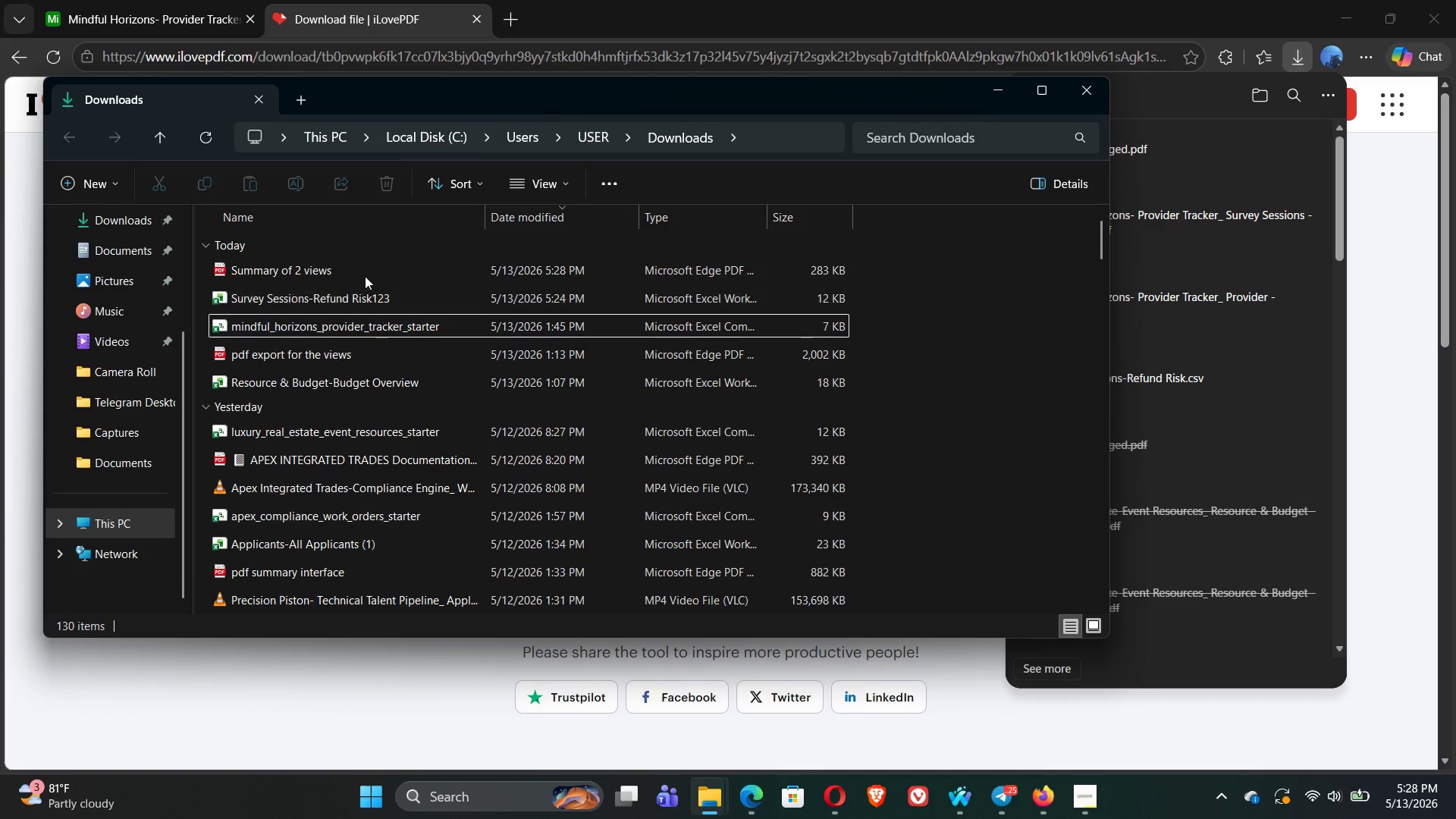 
left_click([363, 274])
 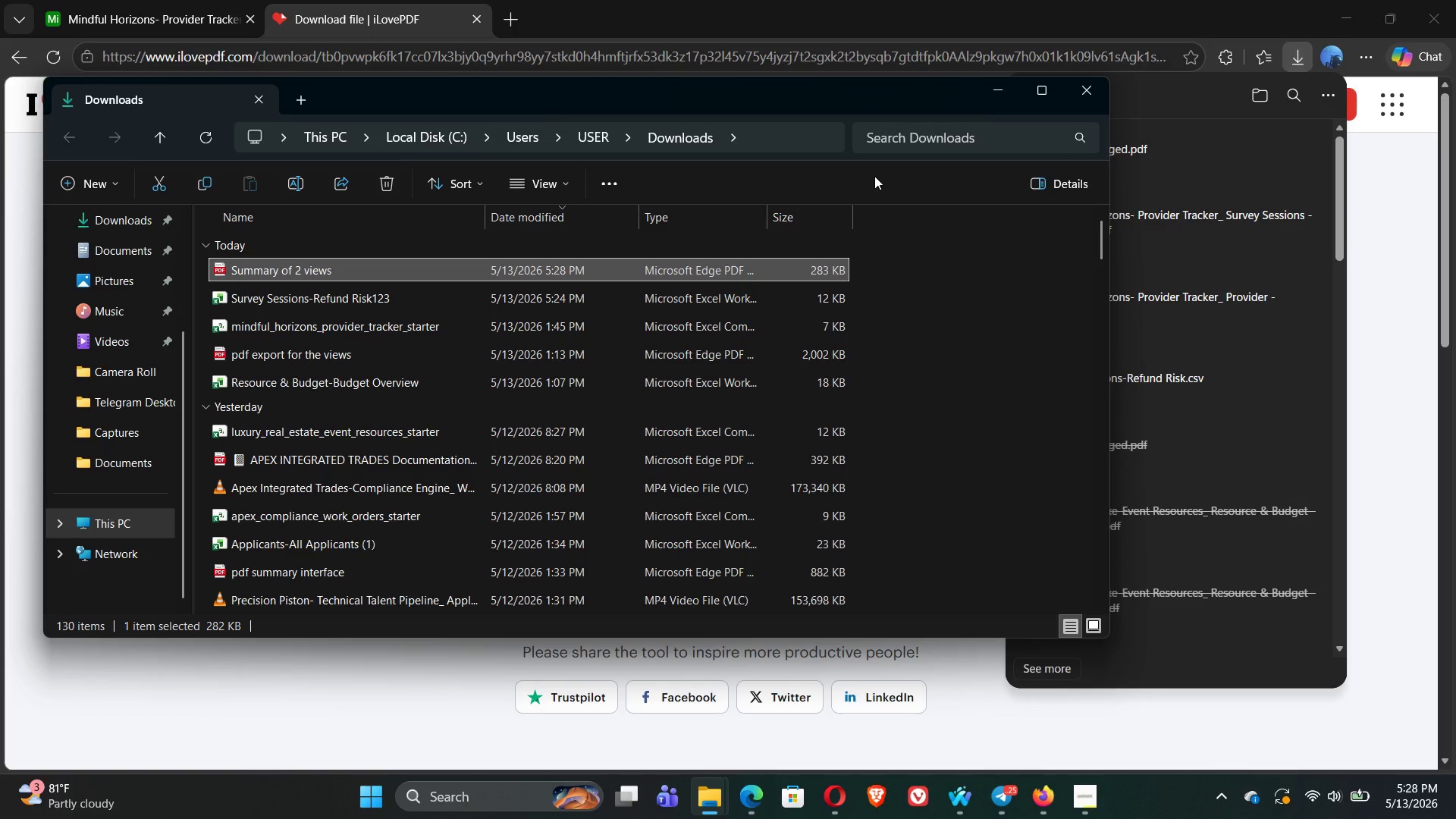 
wait(8.44)
 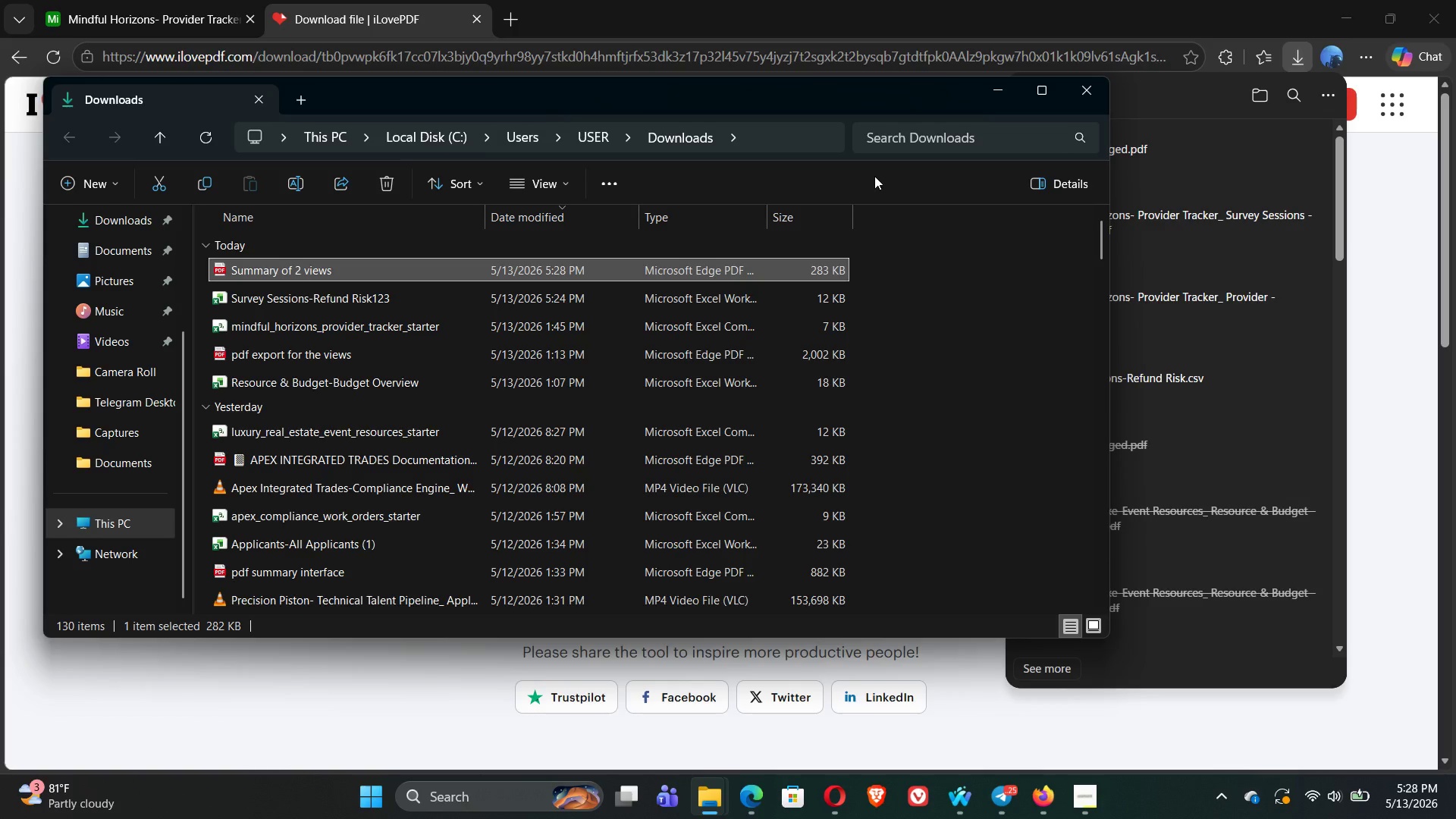 
left_click([1369, 238])
 